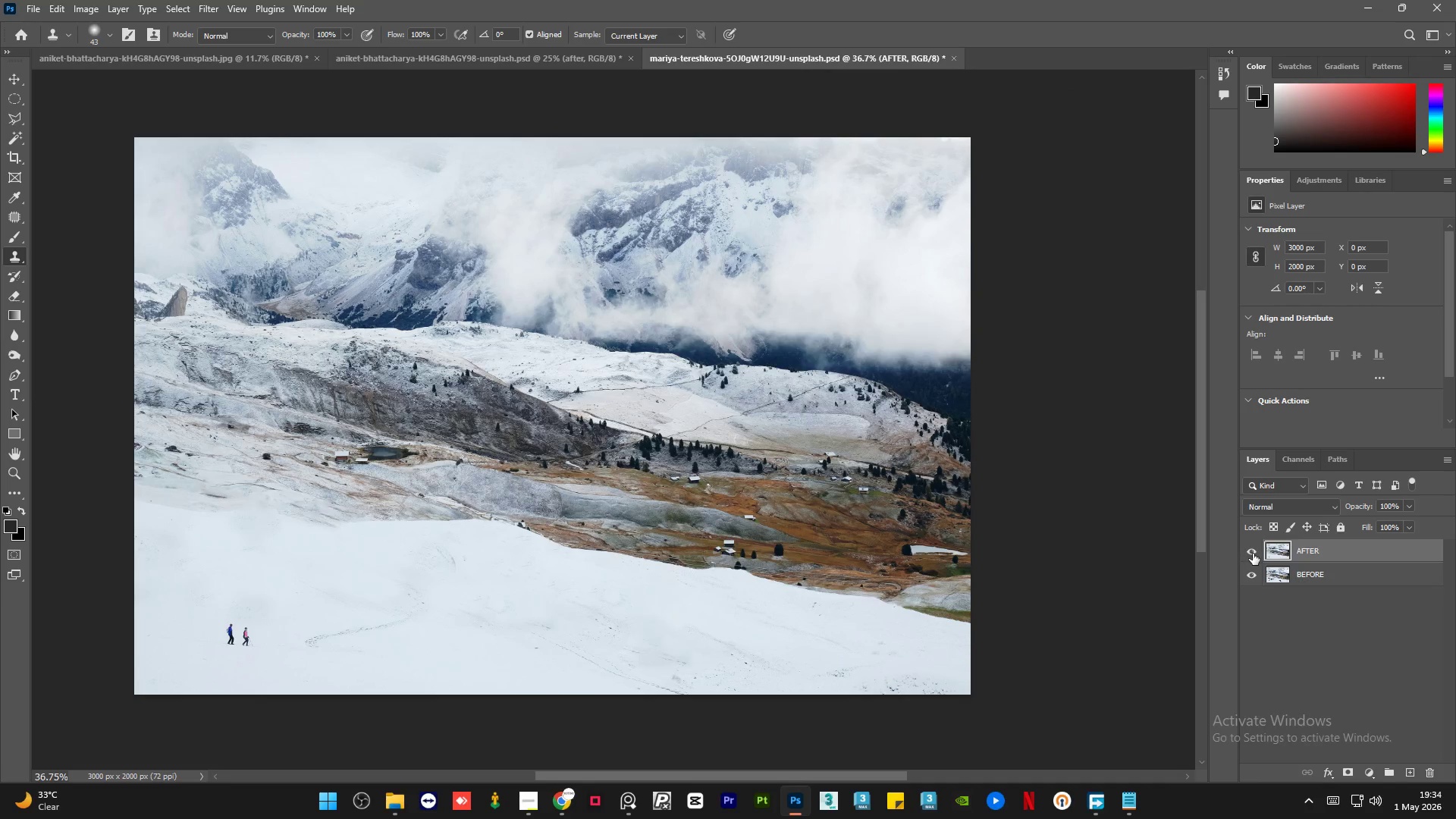 
left_click([1253, 554])
 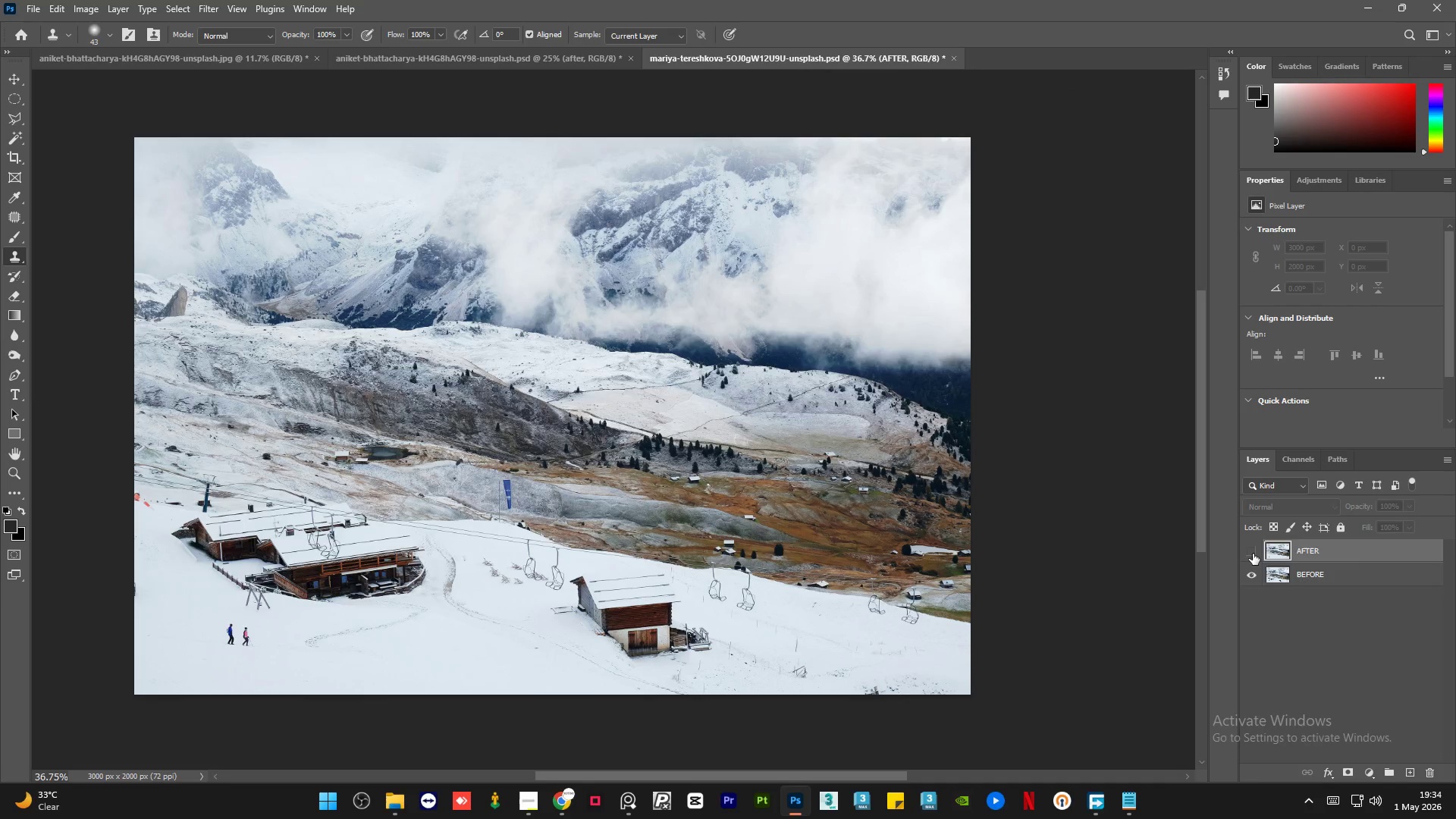 
left_click([1253, 554])
 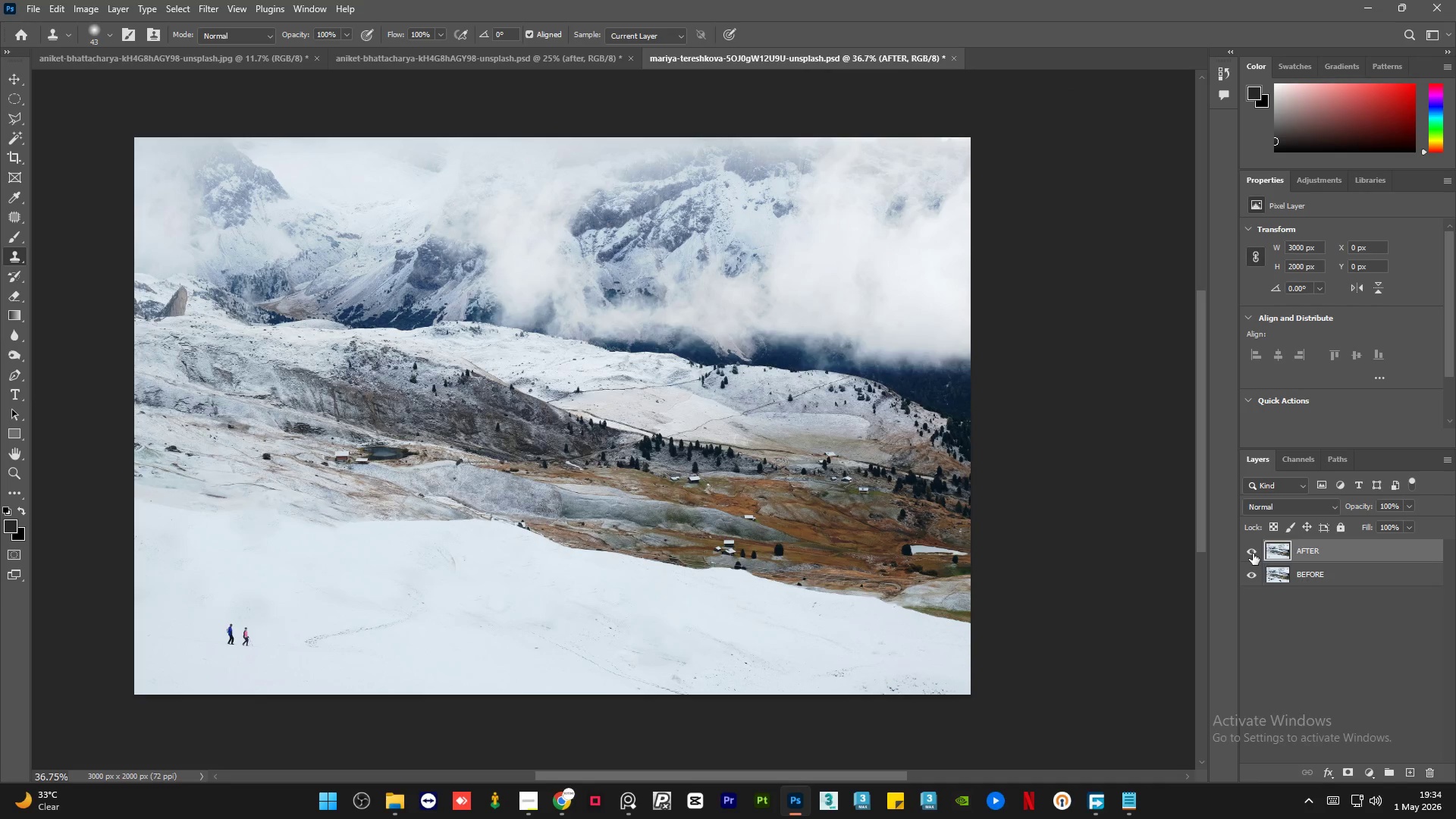 
left_click([1253, 554])
 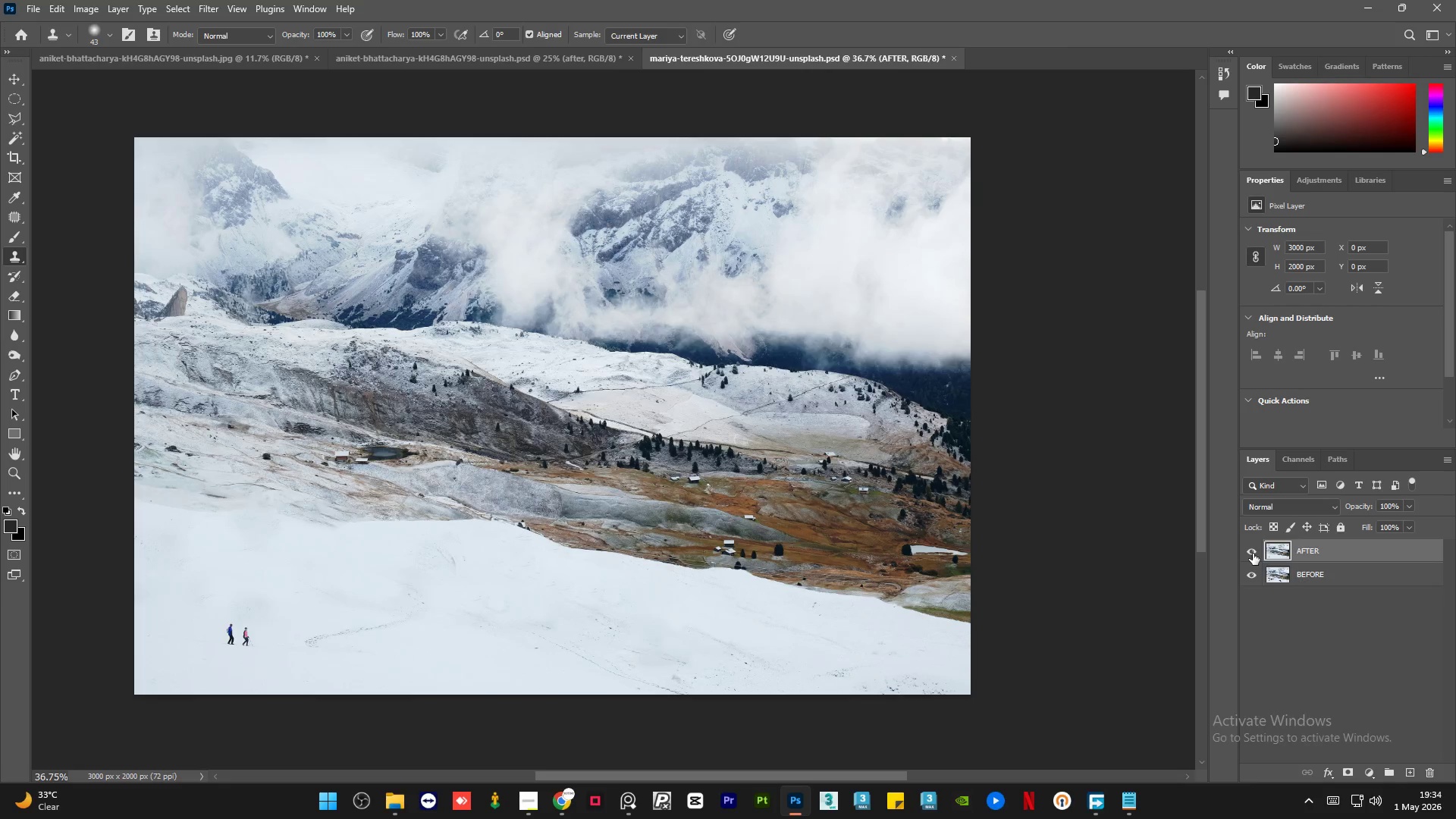 
double_click([1253, 554])
 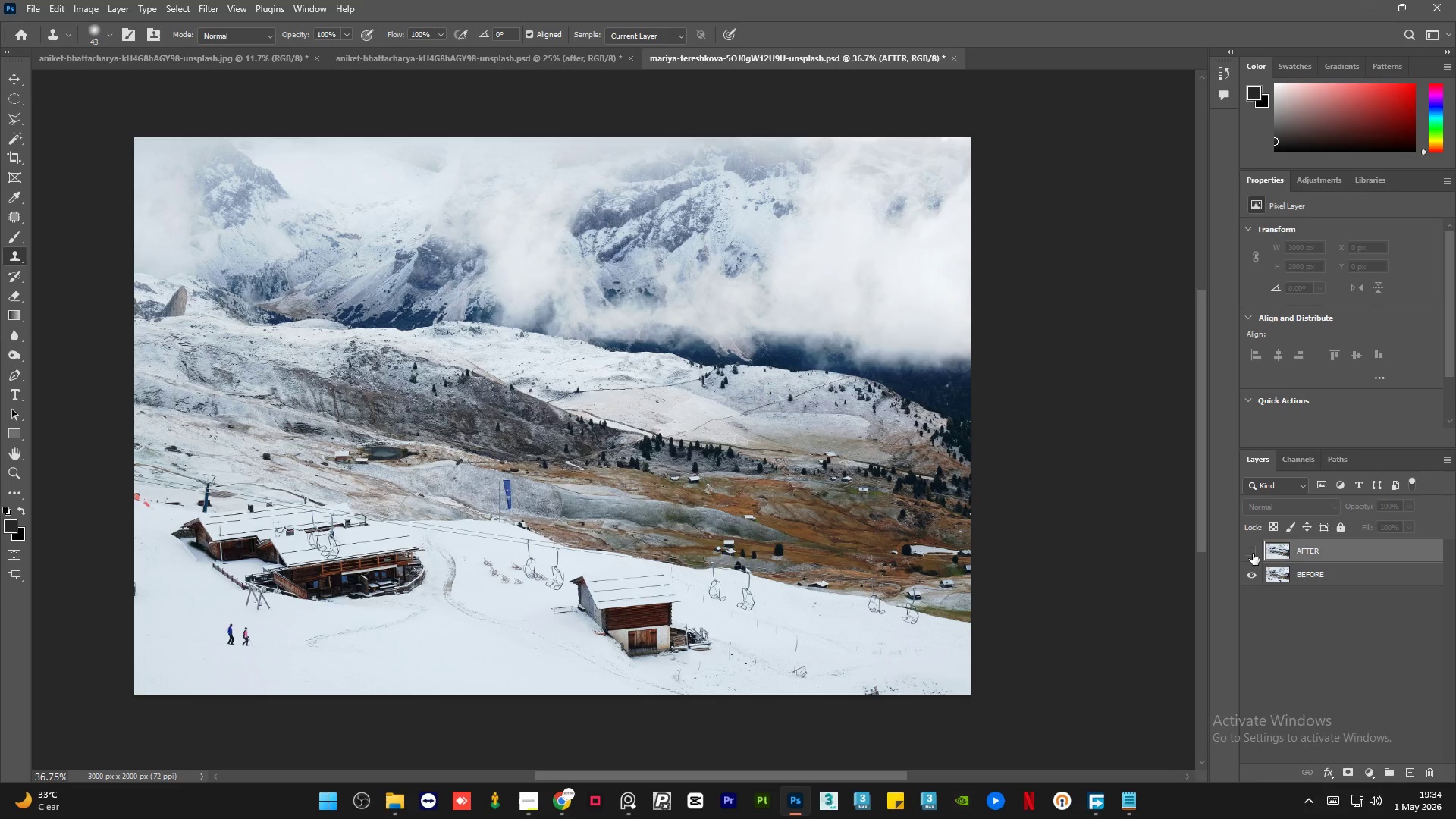 
left_click([1253, 554])
 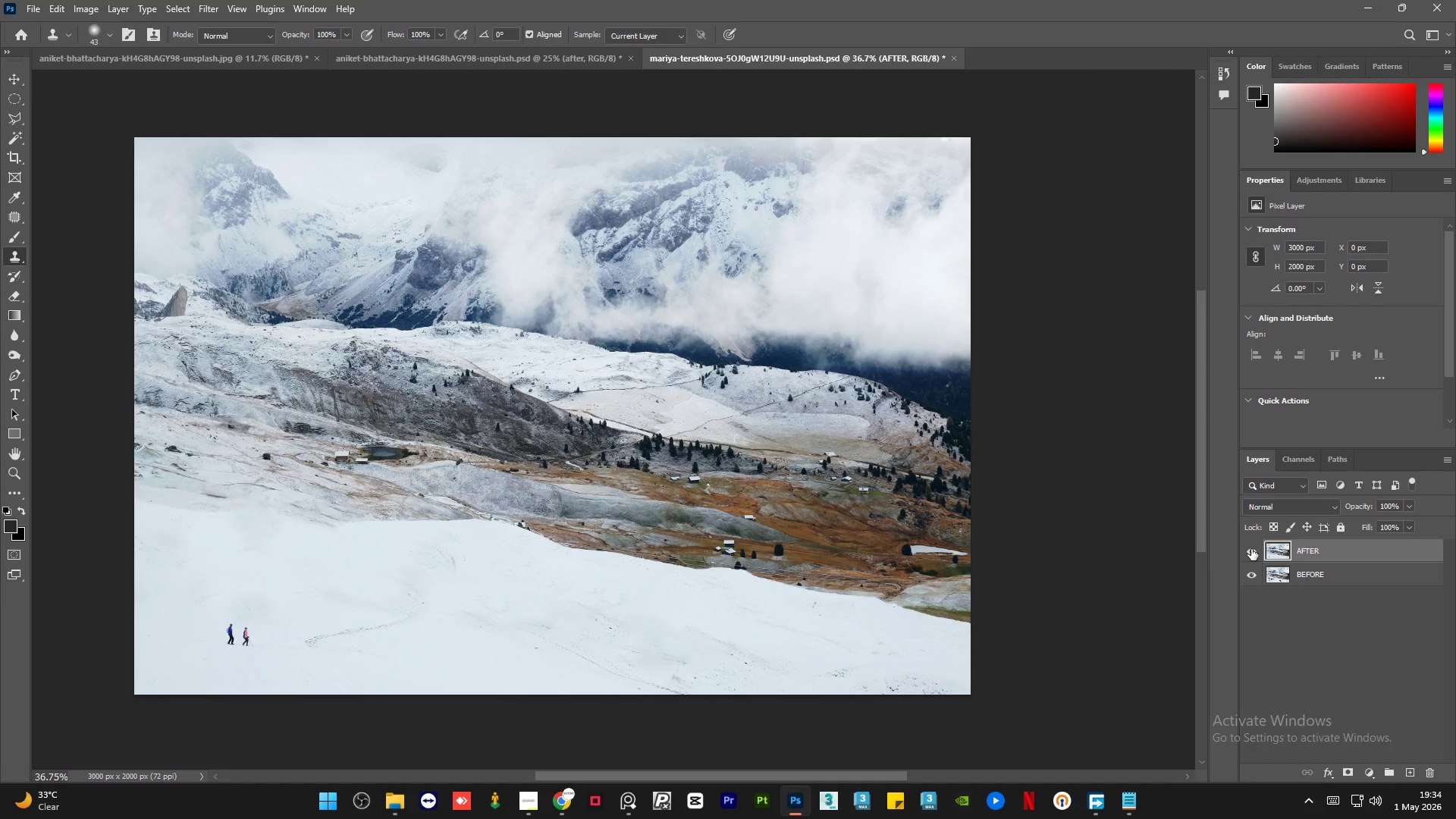 
left_click([1251, 549])
 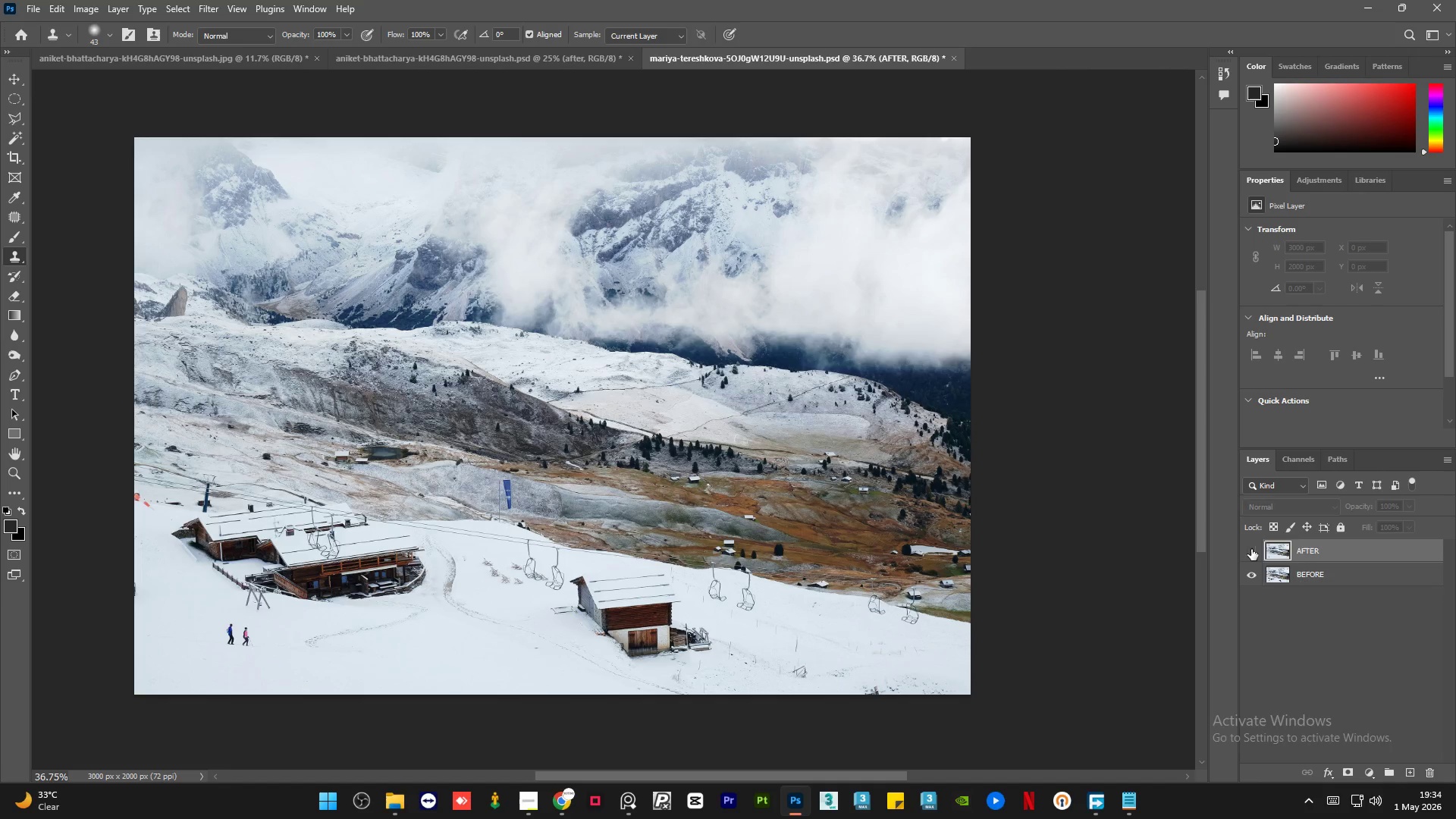 
left_click([1251, 549])
 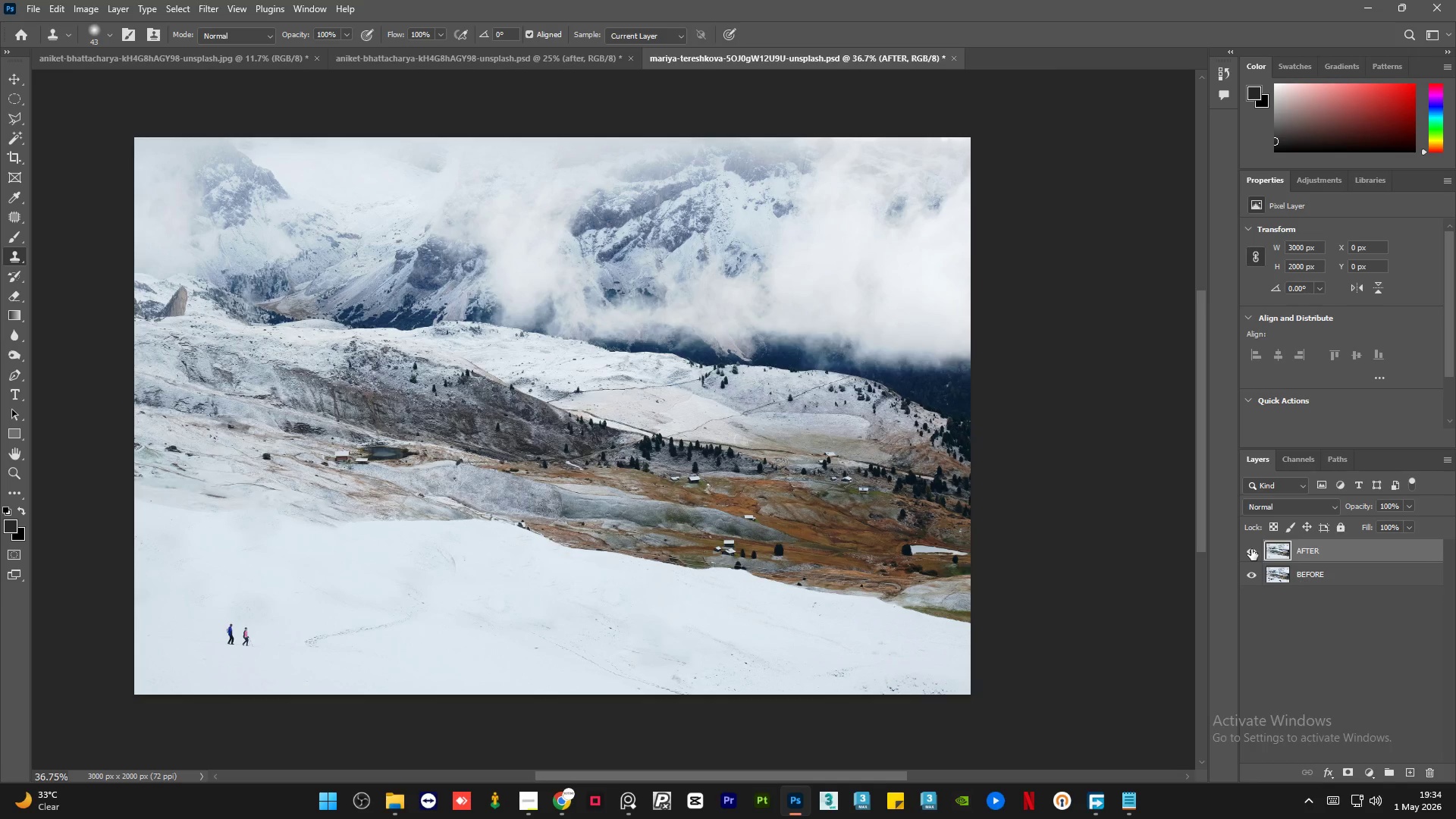 
wait(12.61)
 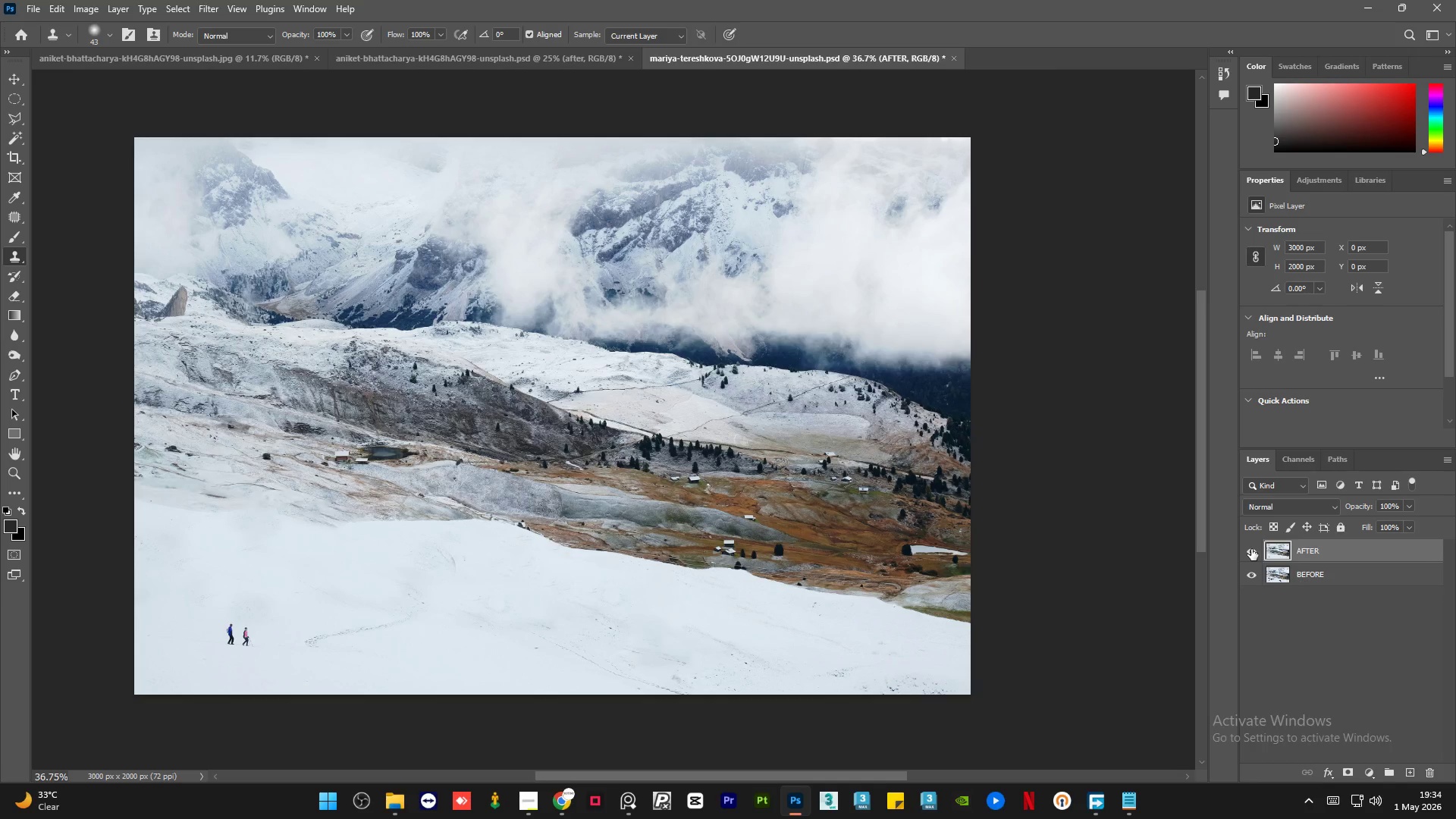 
left_click([1251, 549])
 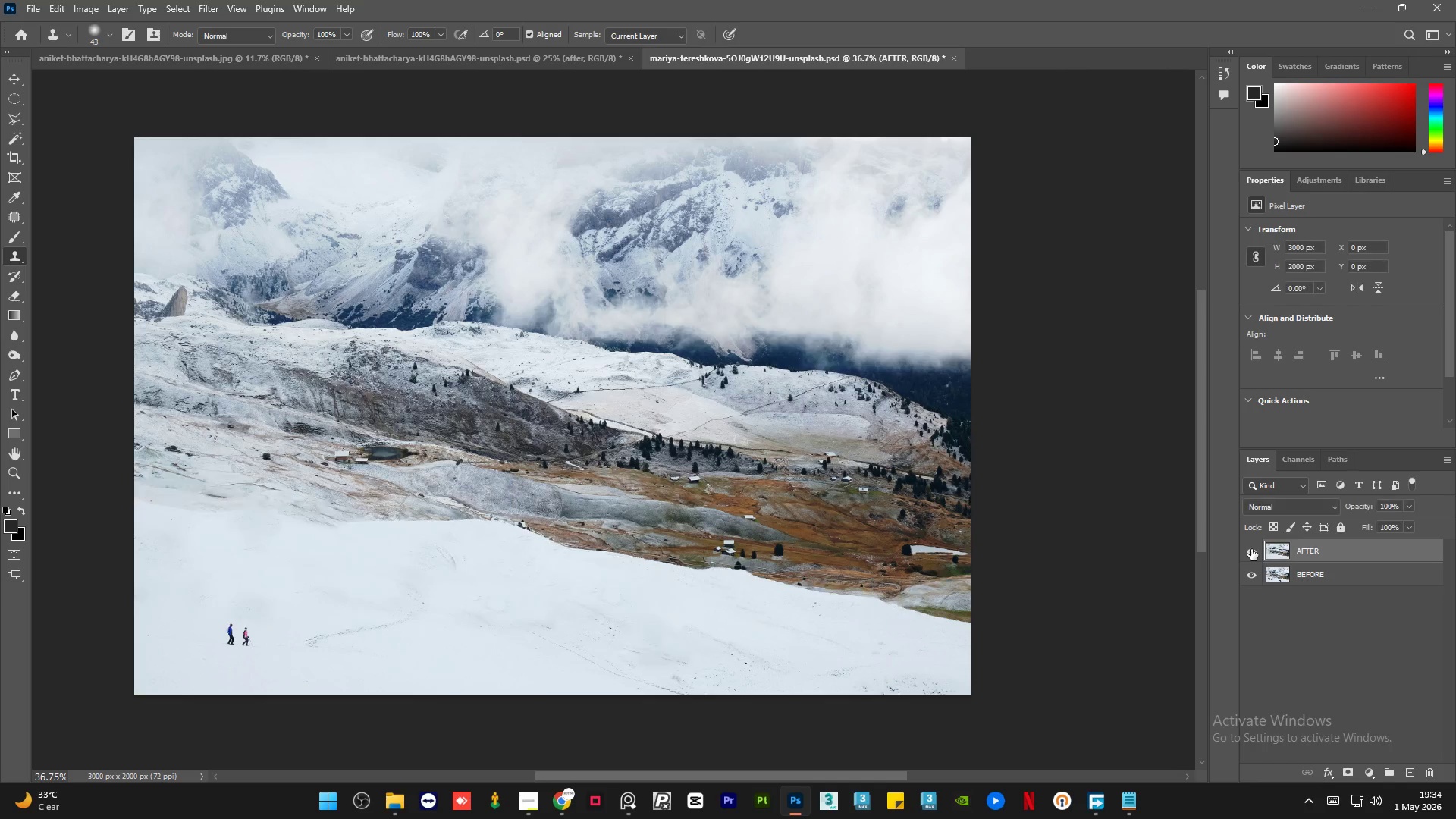 
double_click([1251, 549])
 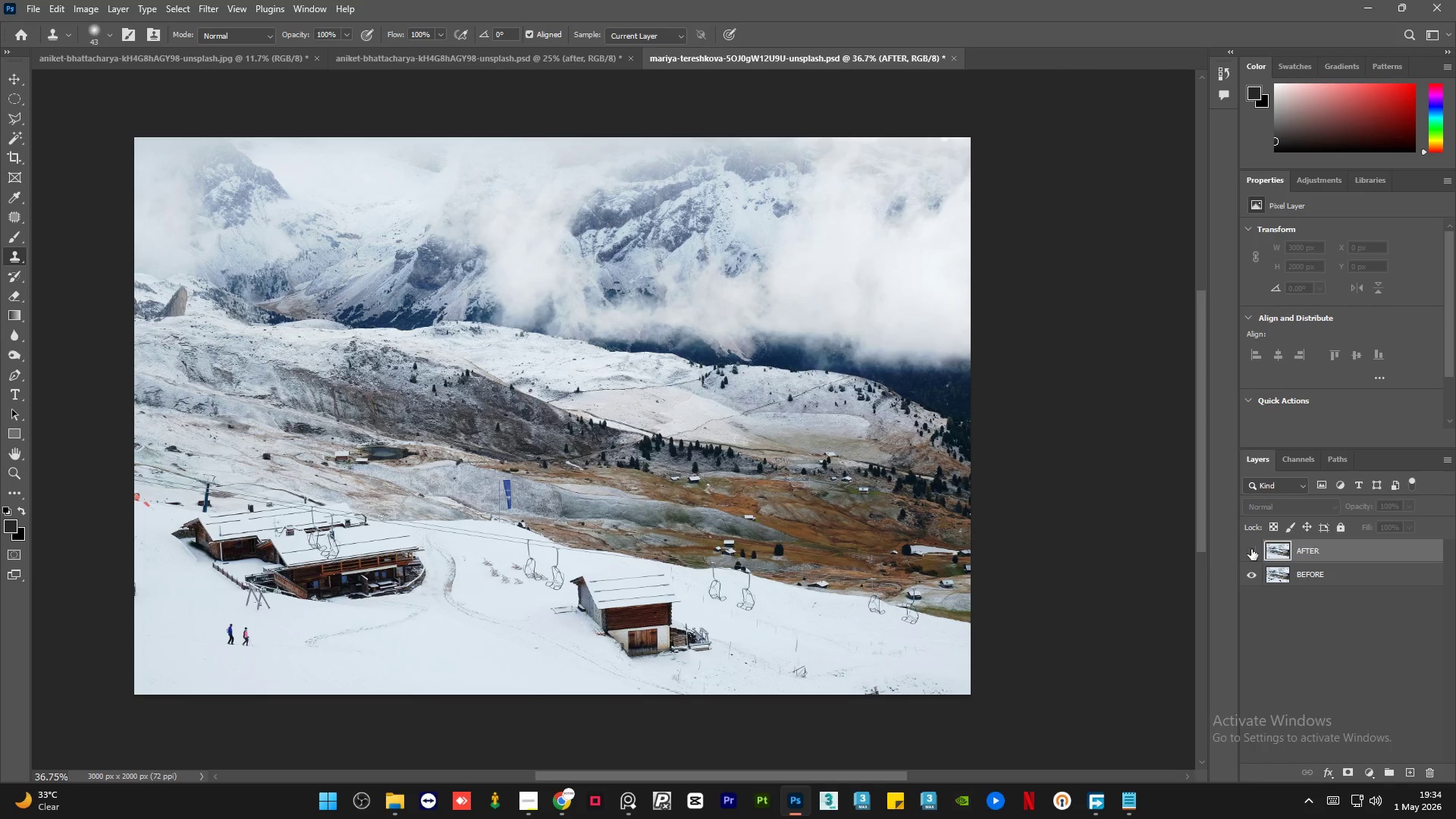 
left_click([1251, 549])
 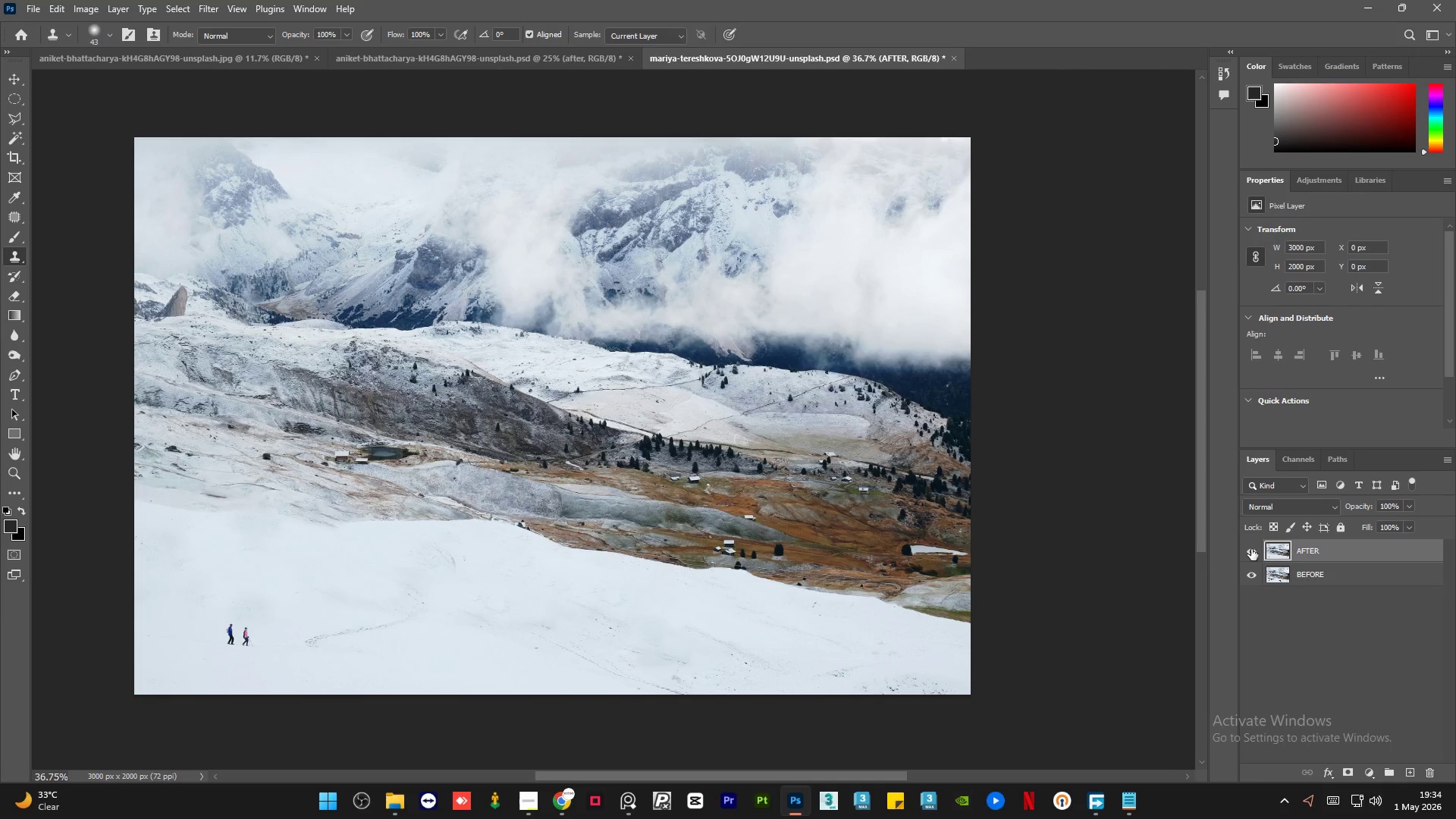 
hold_key(key=AltLeft, duration=0.81)
scroll: coordinate [309, 490], scroll_direction: up, amount: 5.0
 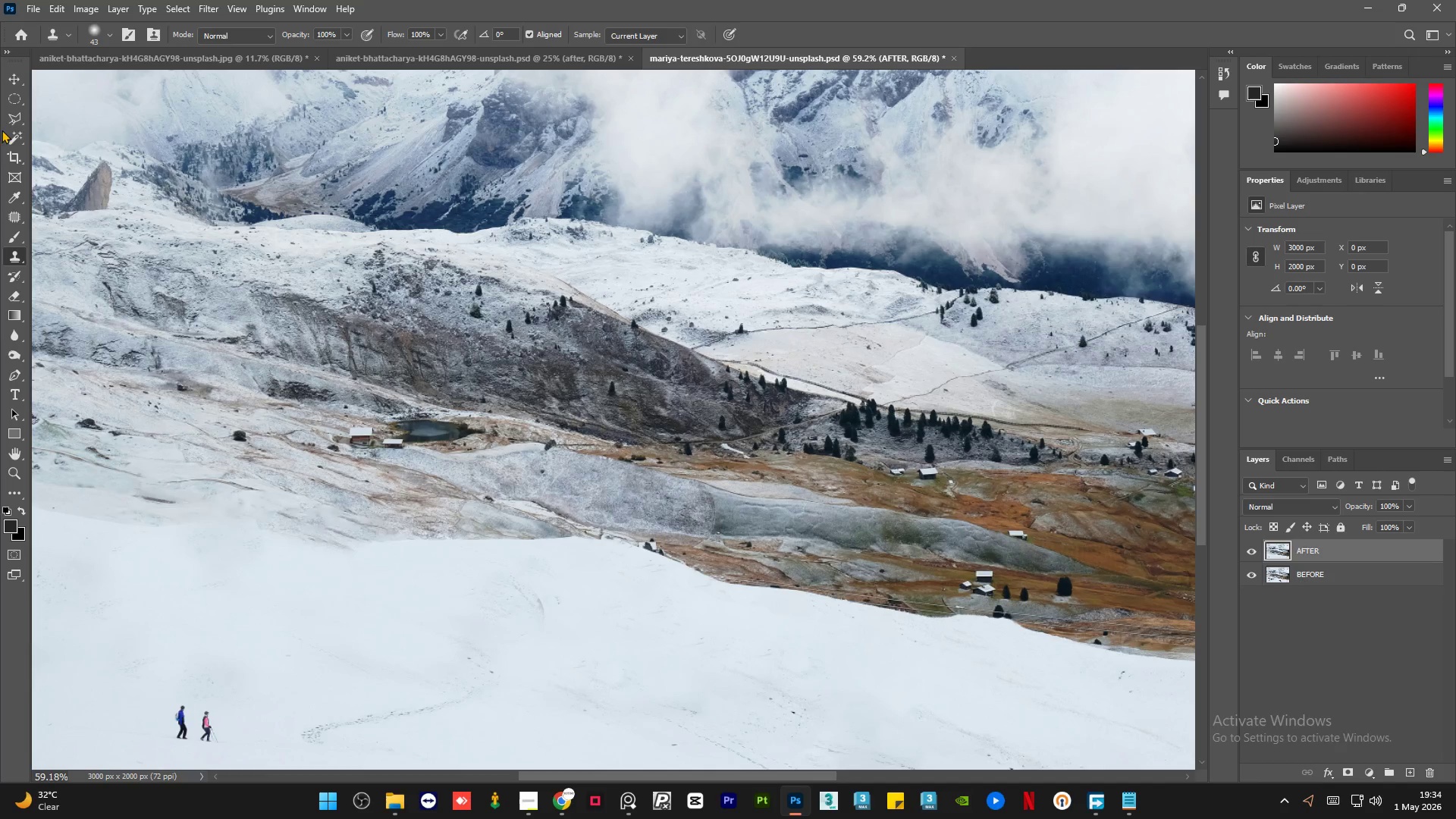 
left_click([13, 118])
 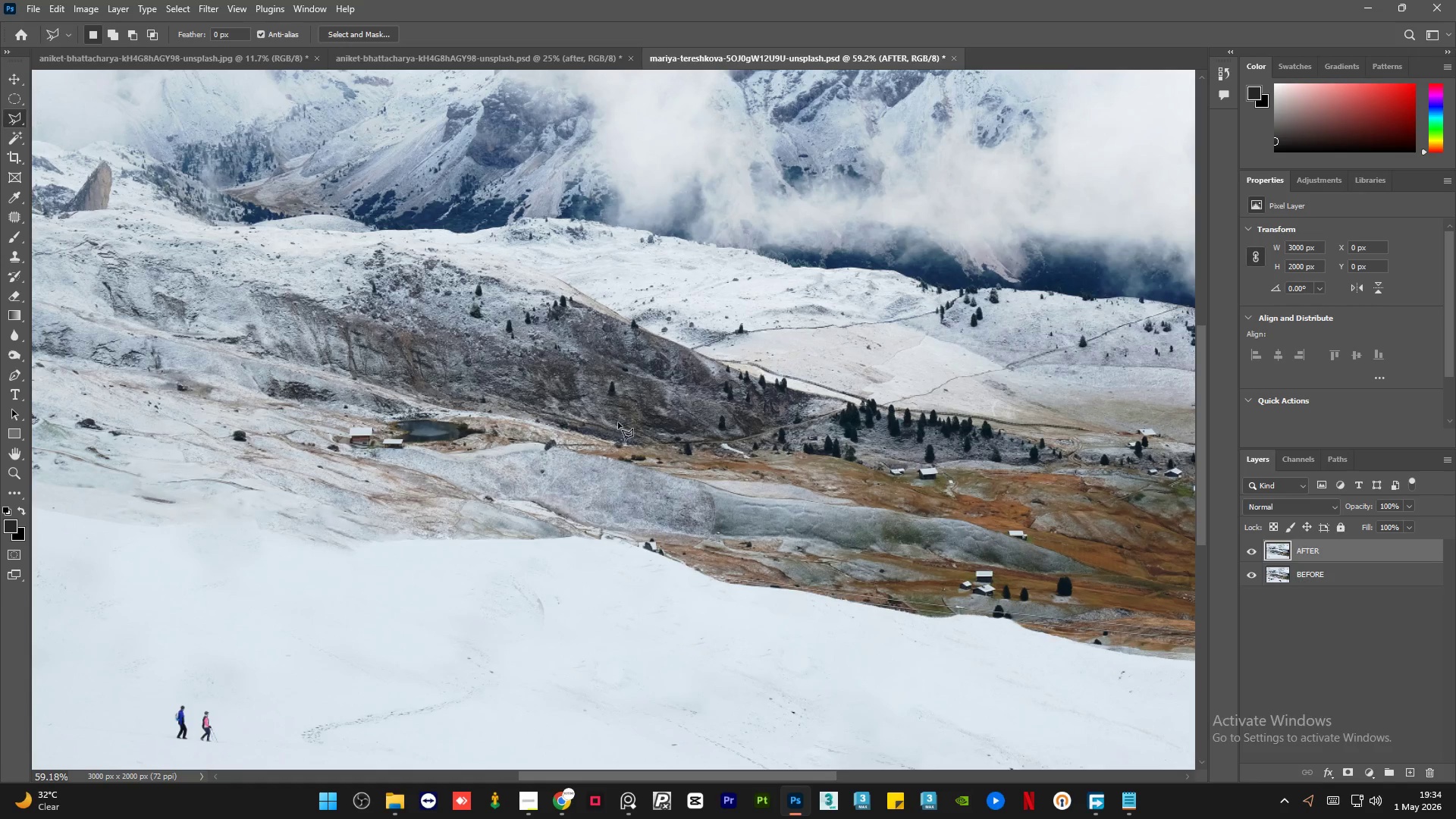 
hold_key(key=AltLeft, duration=1.55)
scroll: coordinate [279, 460], scroll_direction: up, amount: 5.0
 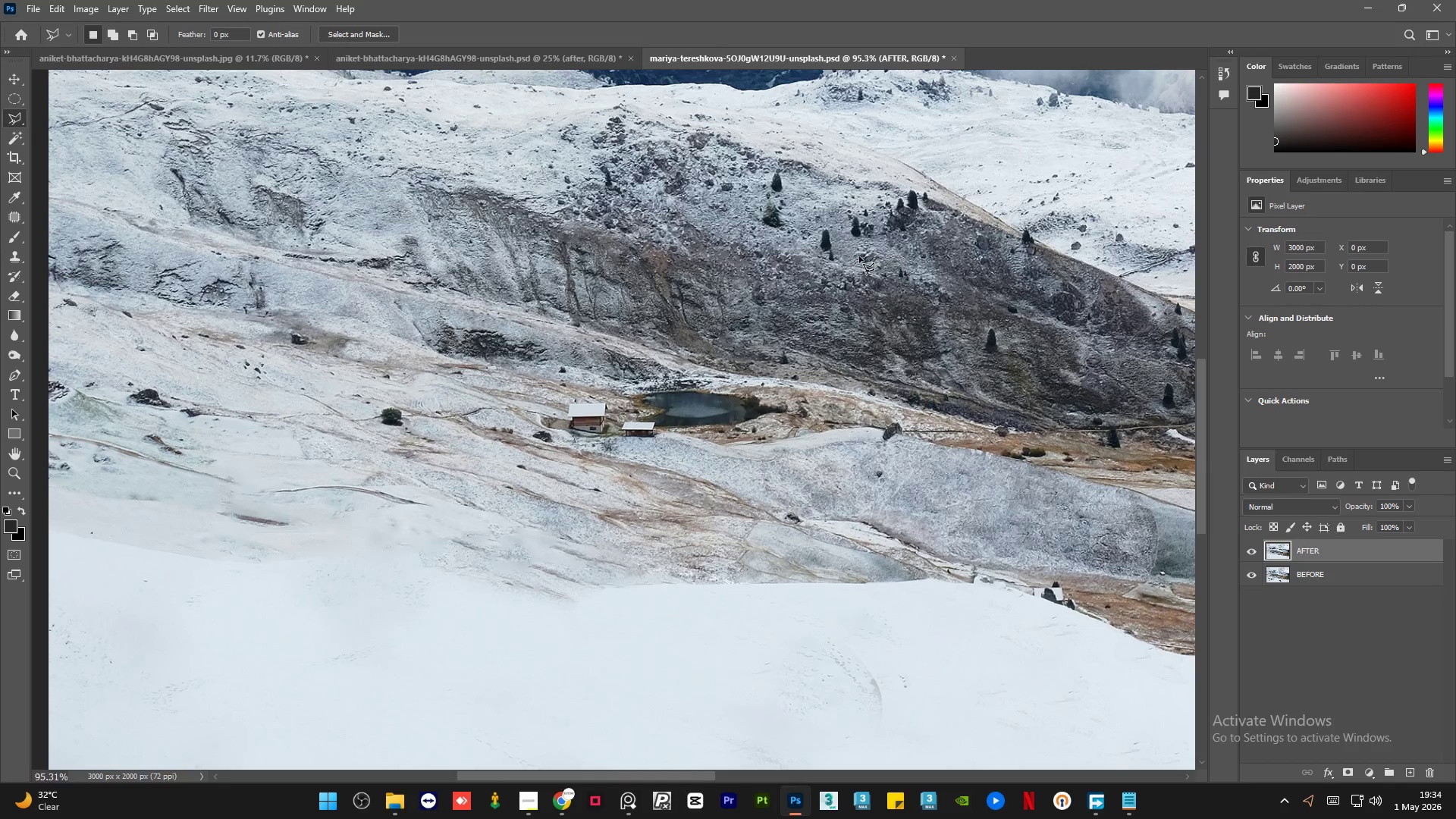 
hold_key(key=AltLeft, duration=8.66)
scroll: coordinate [729, 497], scroll_direction: none, amount: 0.0
 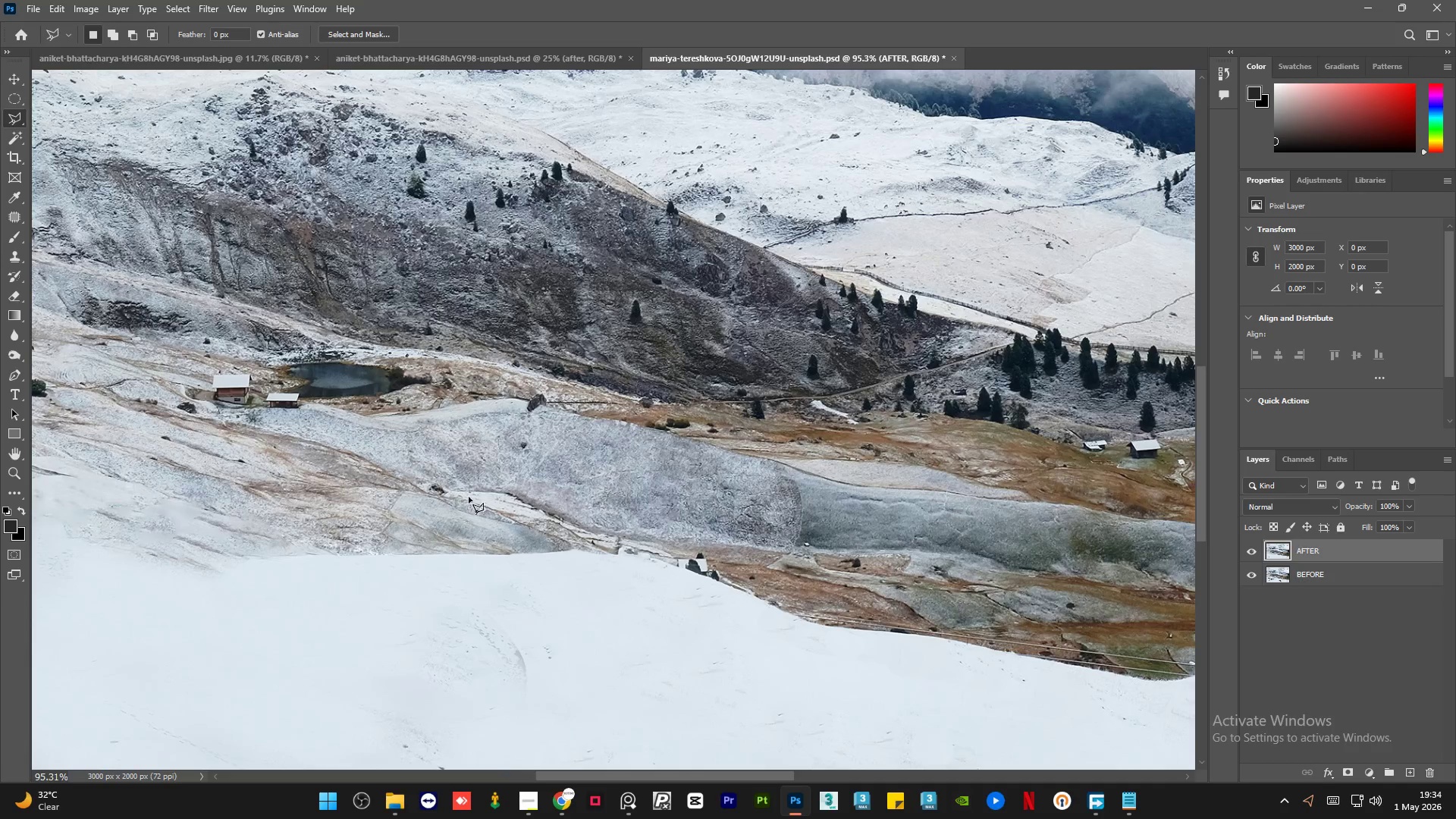 
scroll: coordinate [993, 586], scroll_direction: up, amount: 2.0
 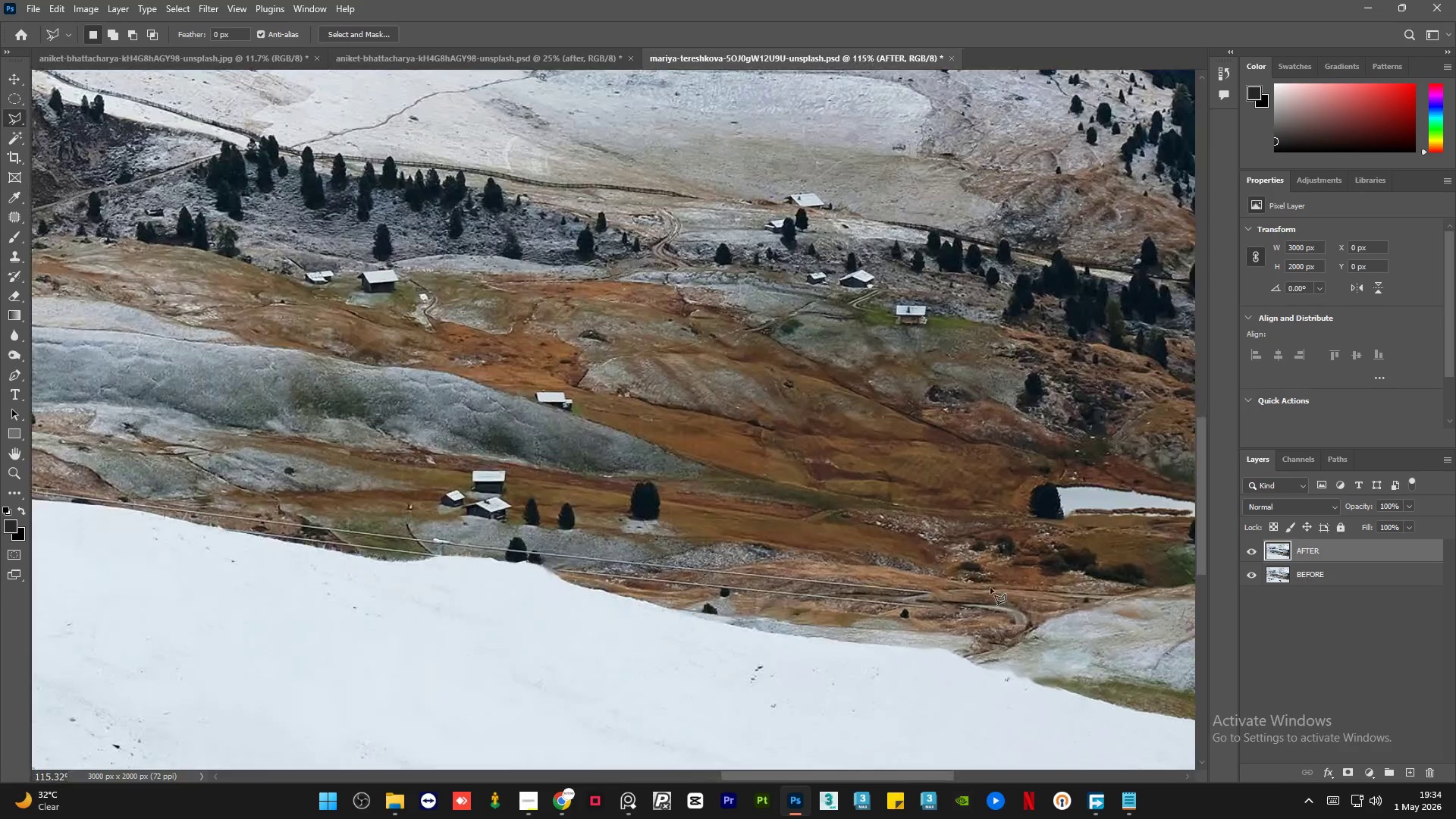 
scroll: coordinate [825, 563], scroll_direction: down, amount: 6.0
 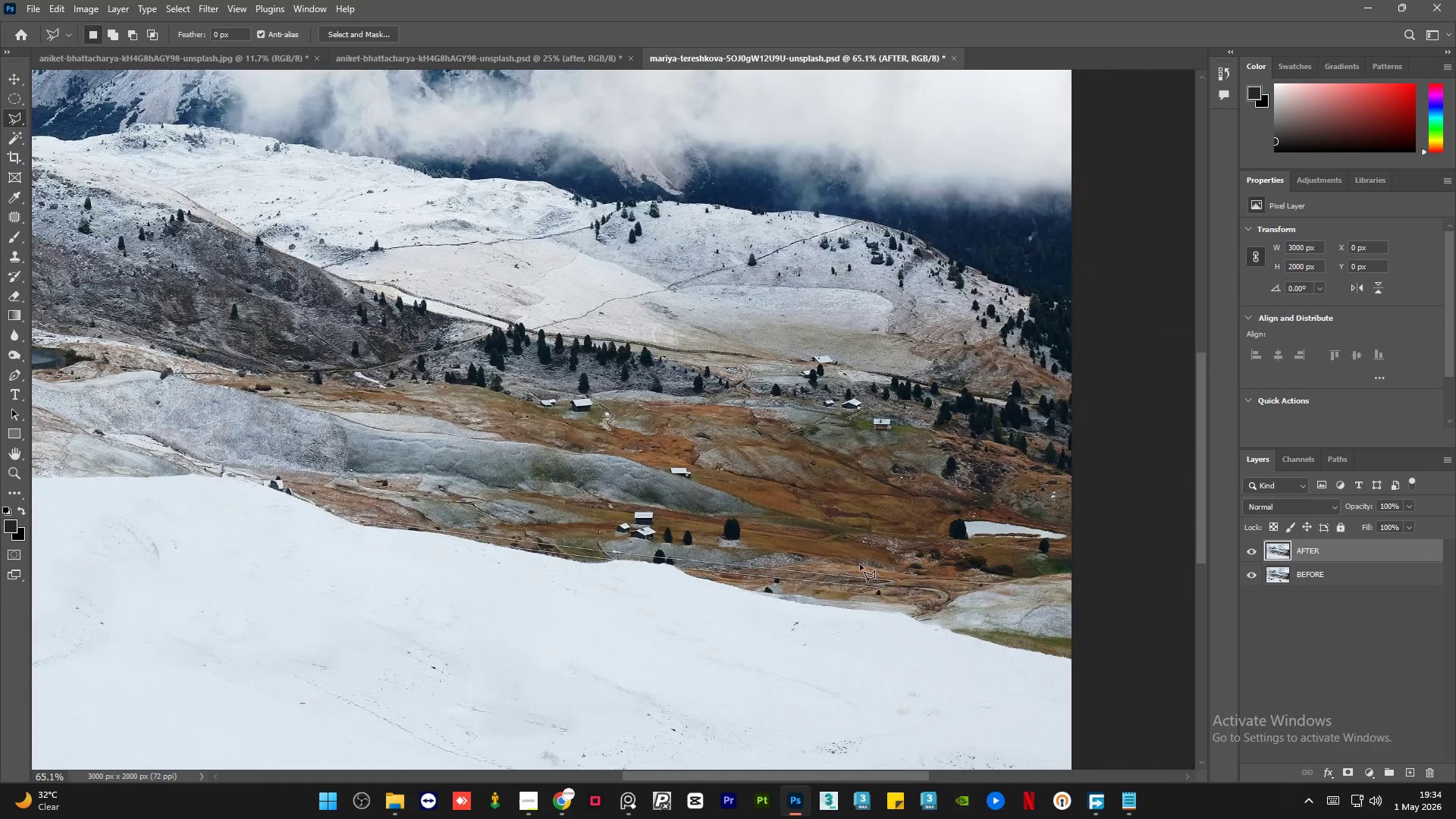 
scroll: coordinate [859, 564], scroll_direction: up, amount: 7.0
 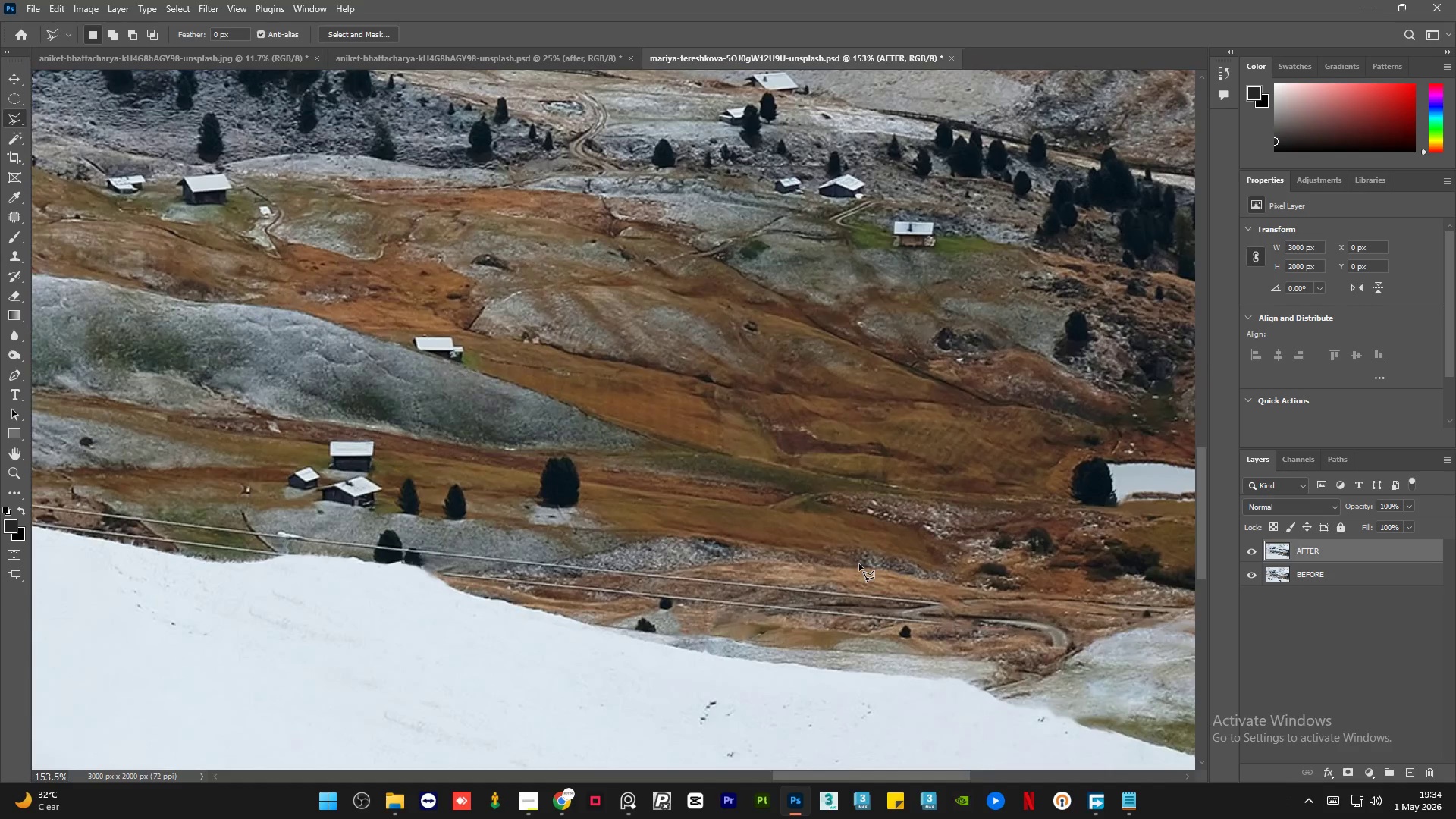 
scroll: coordinate [869, 565], scroll_direction: none, amount: 0.0
 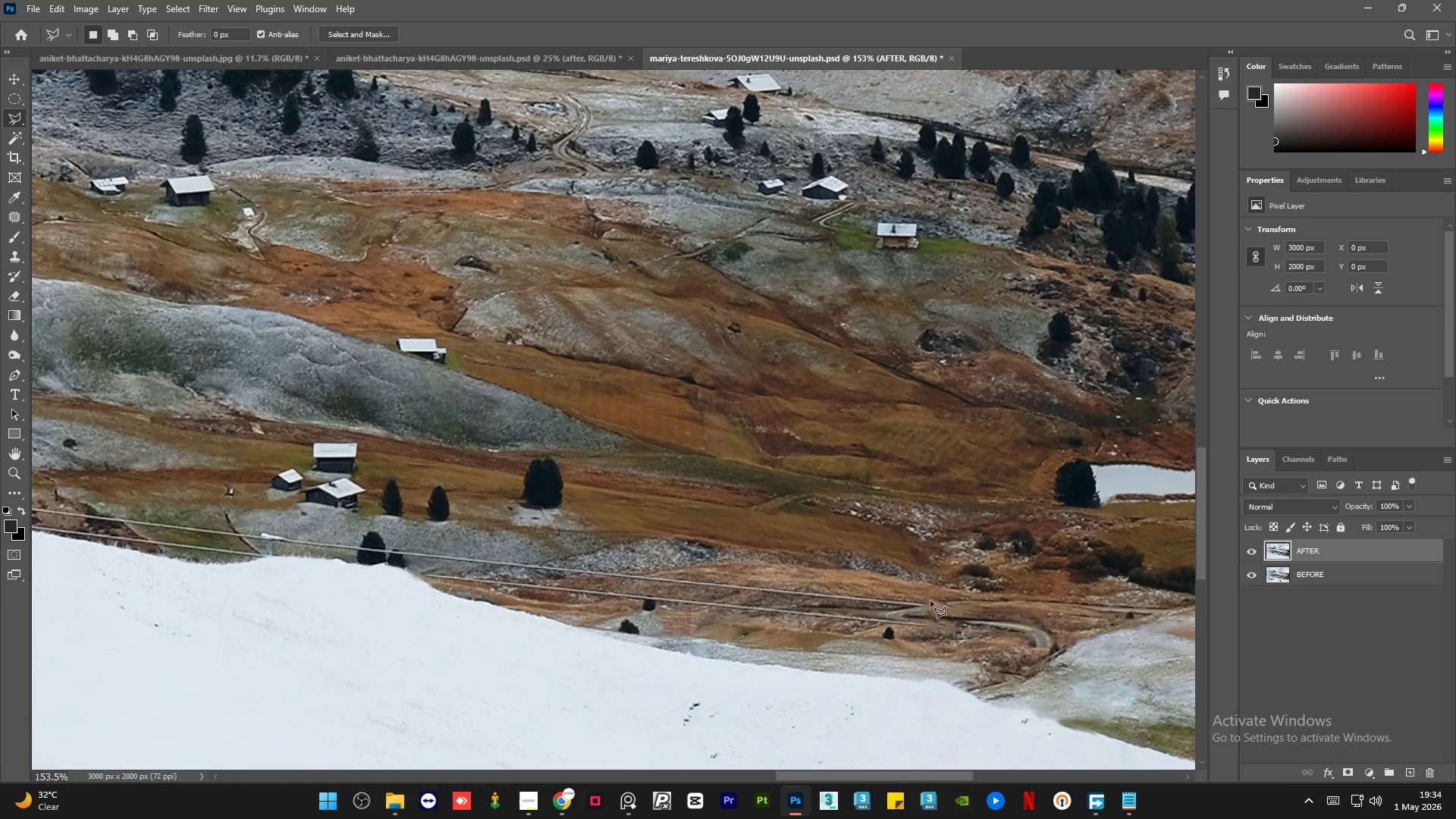 
left_click([930, 601])
 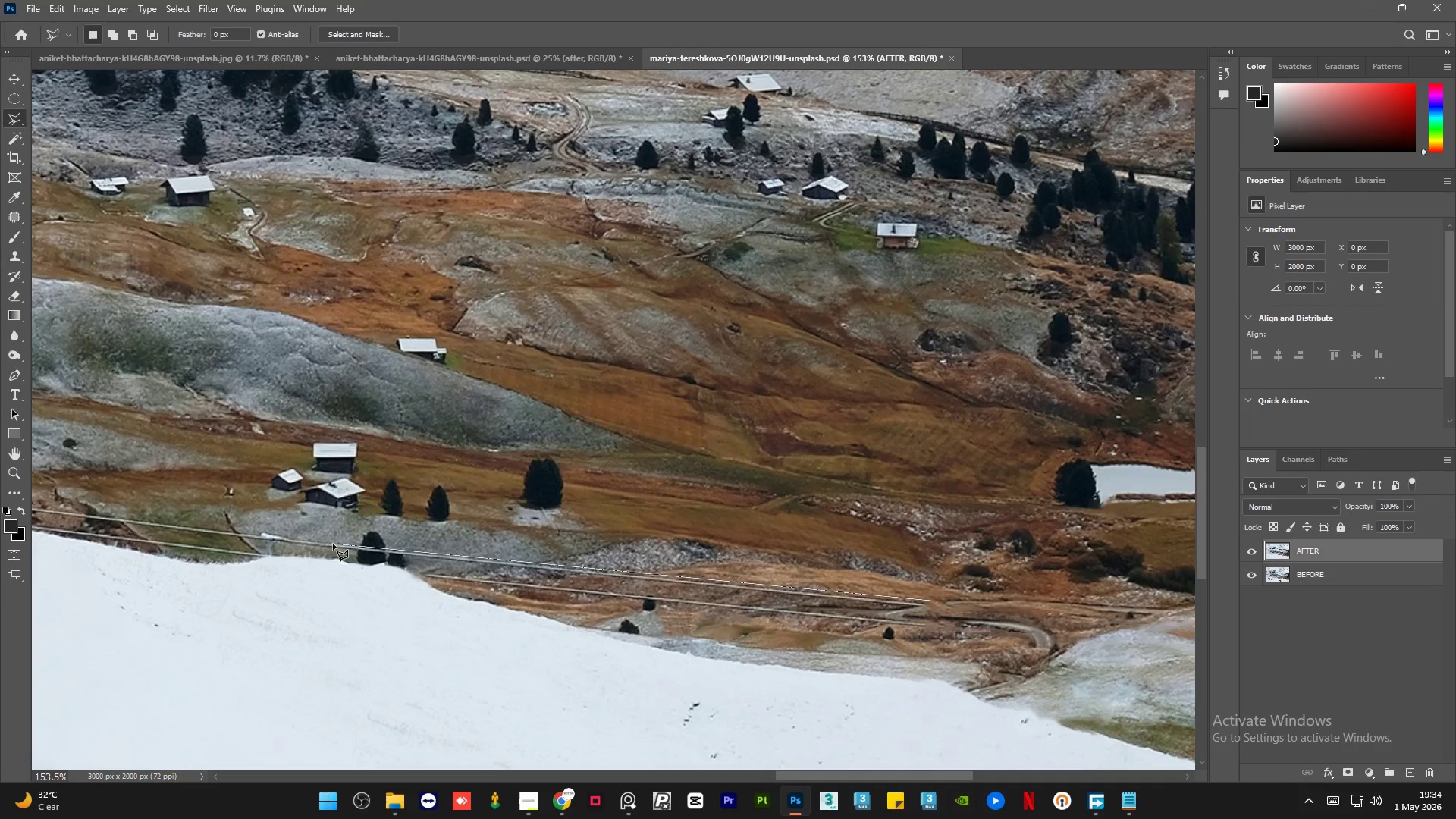 
left_click([330, 542])
 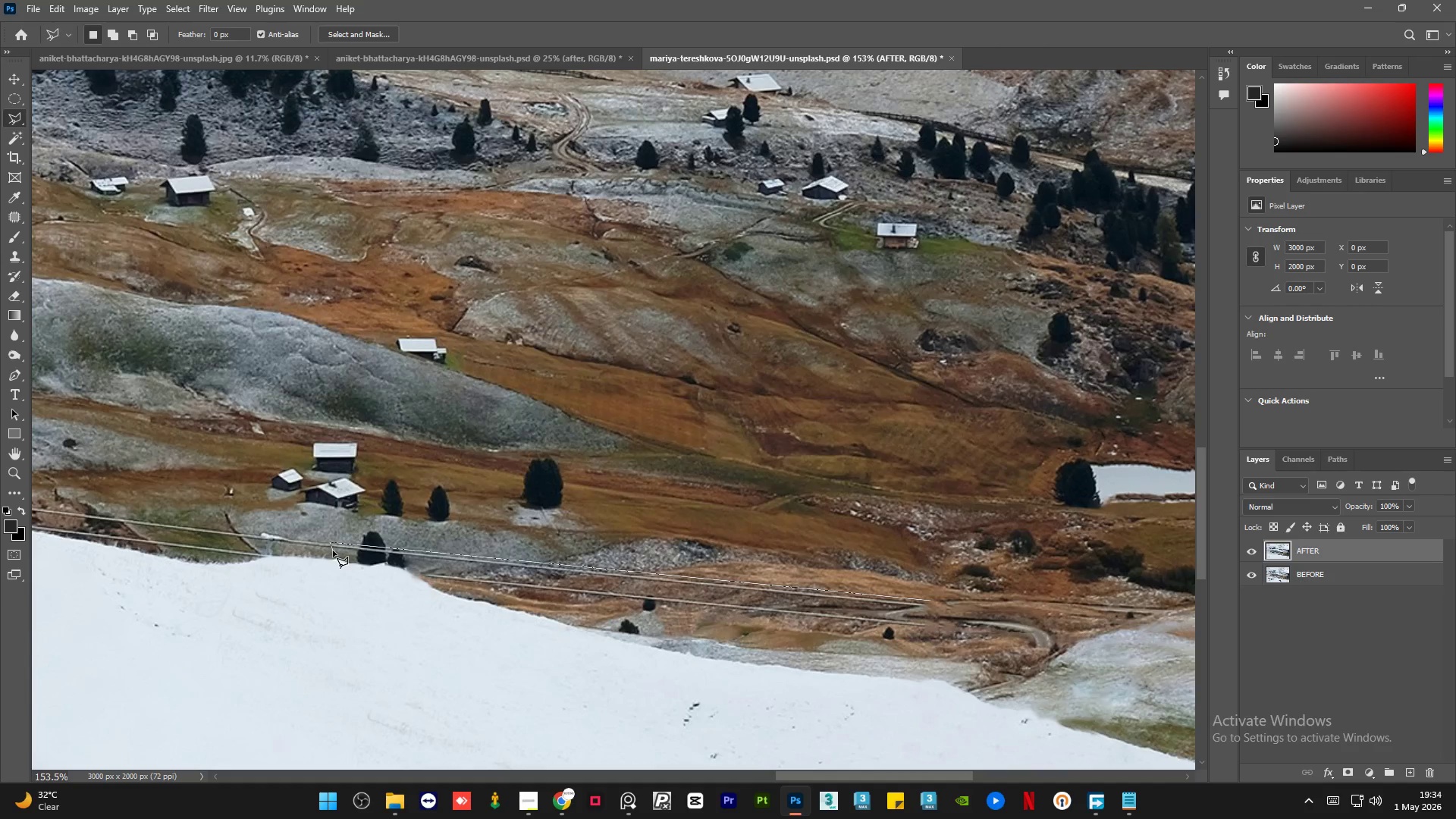 
left_click([333, 551])
 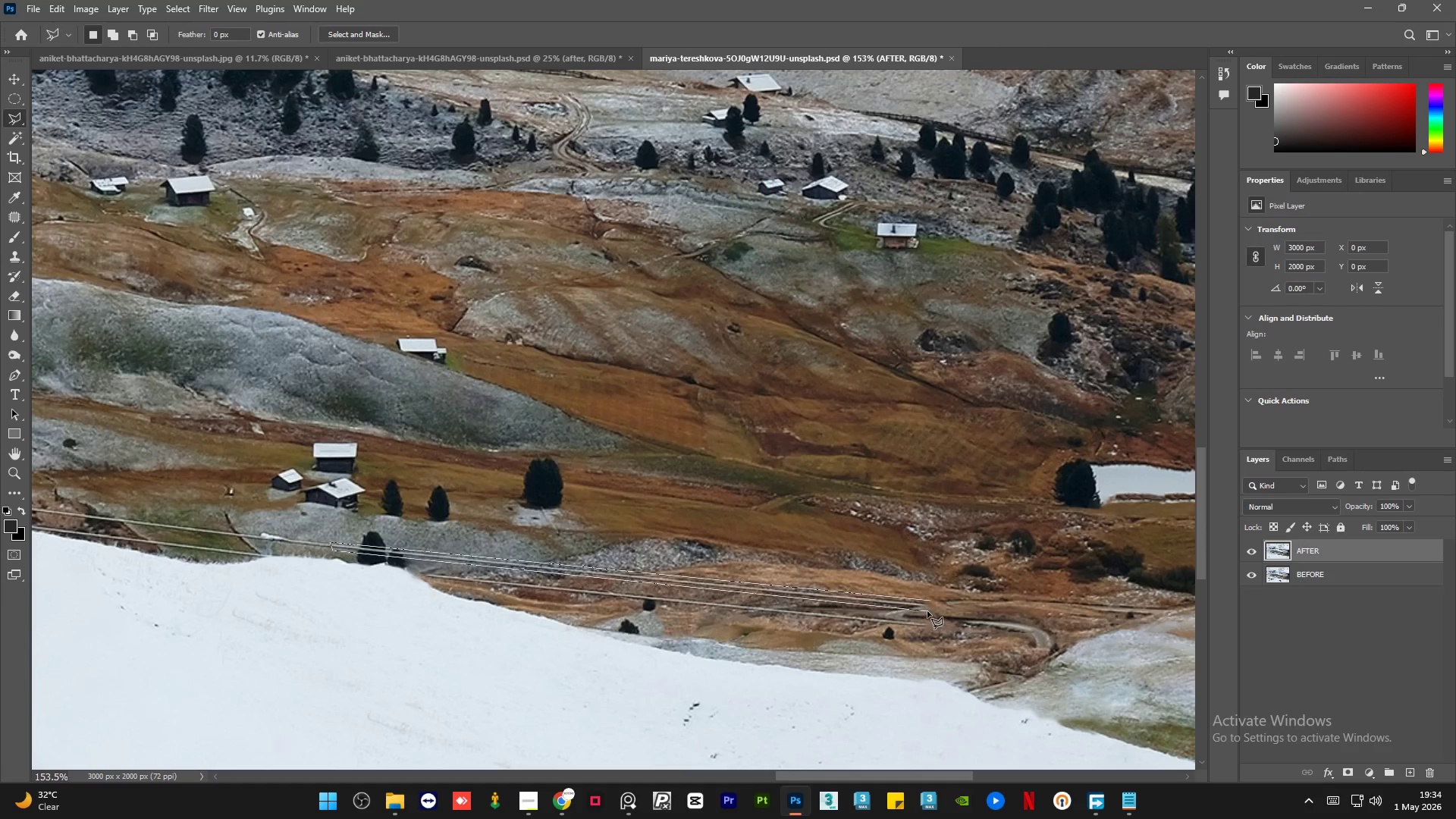 
double_click([932, 608])
 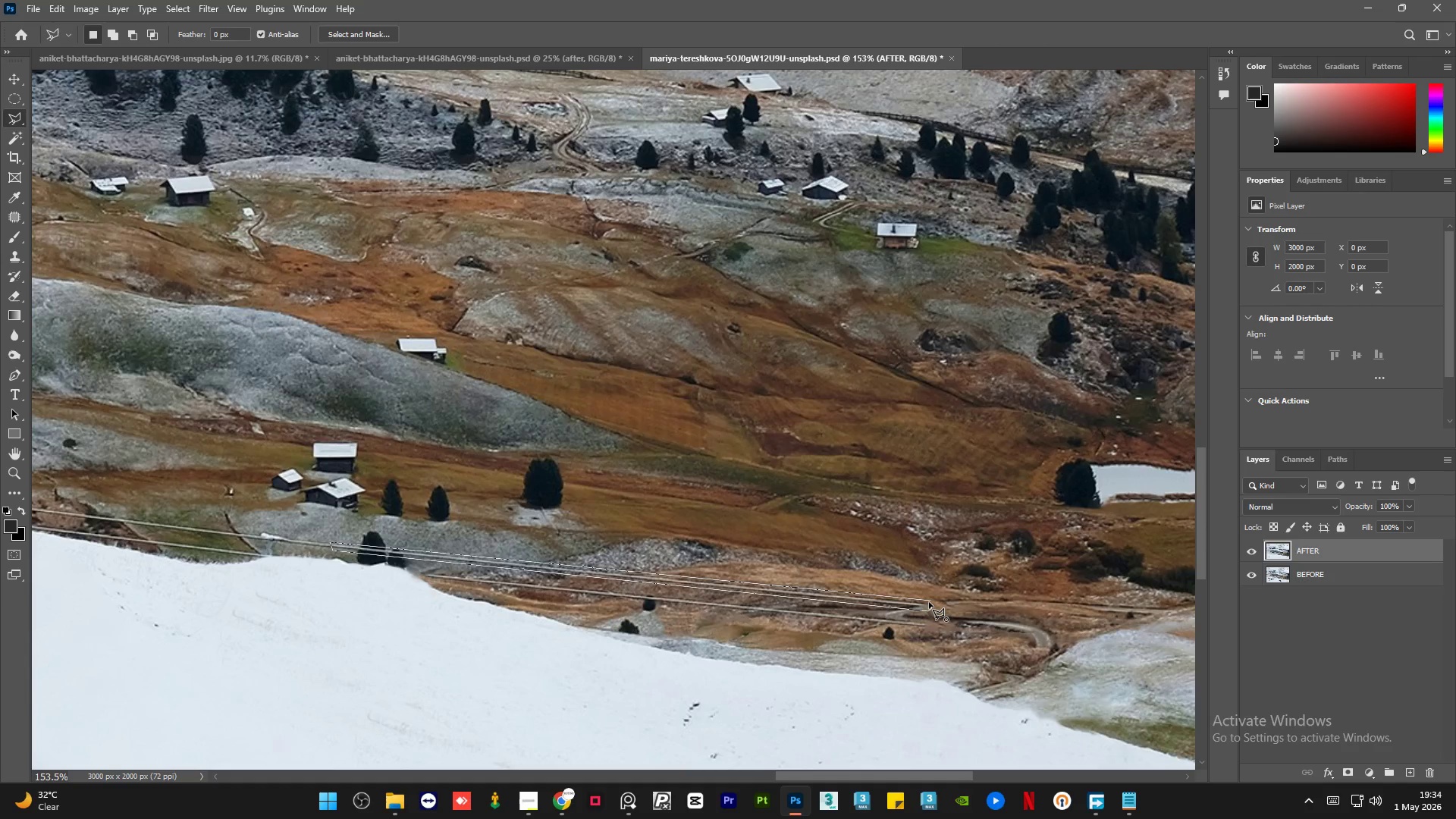 
triple_click([928, 601])
 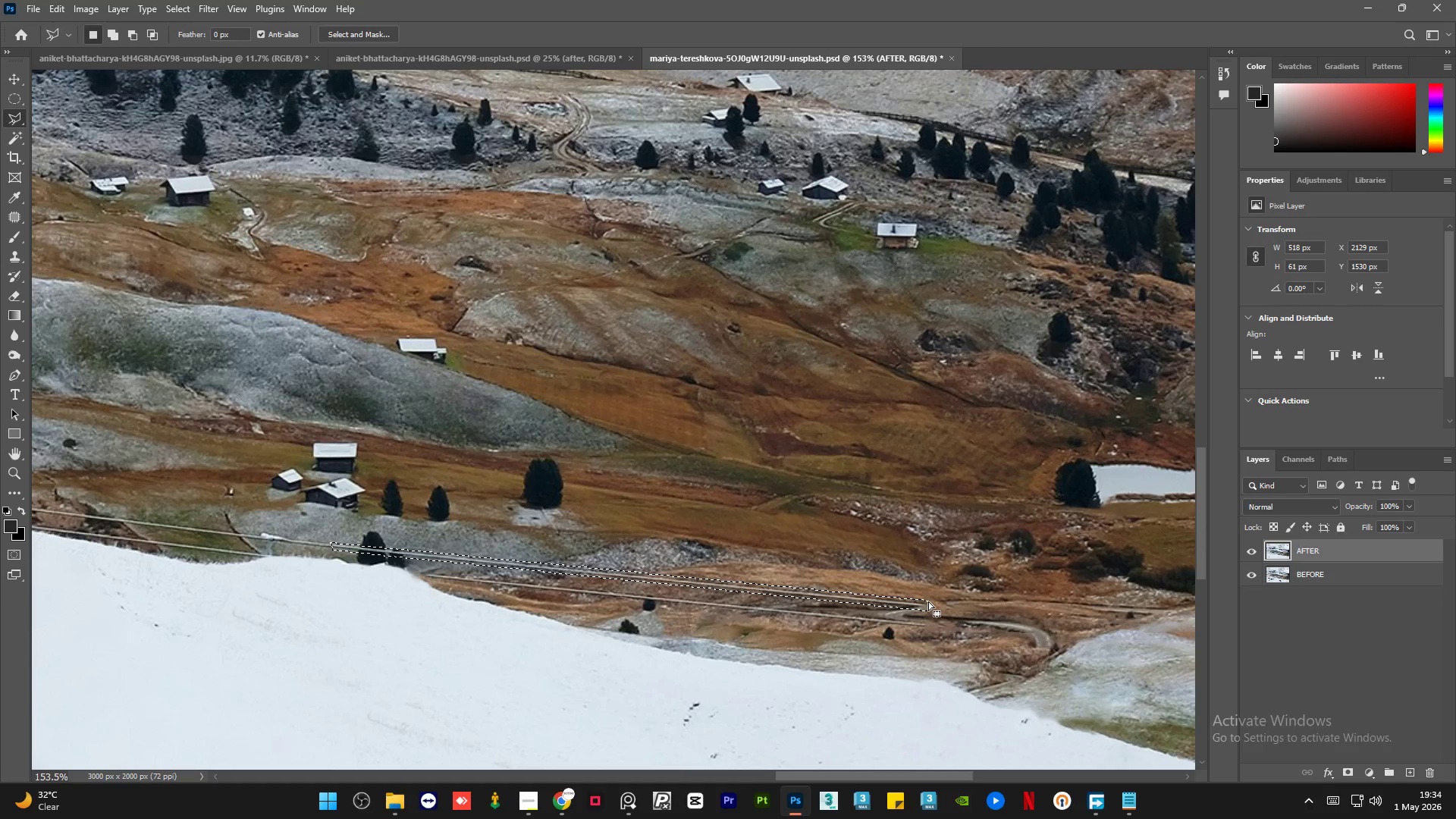 
key(Shift+F5)
 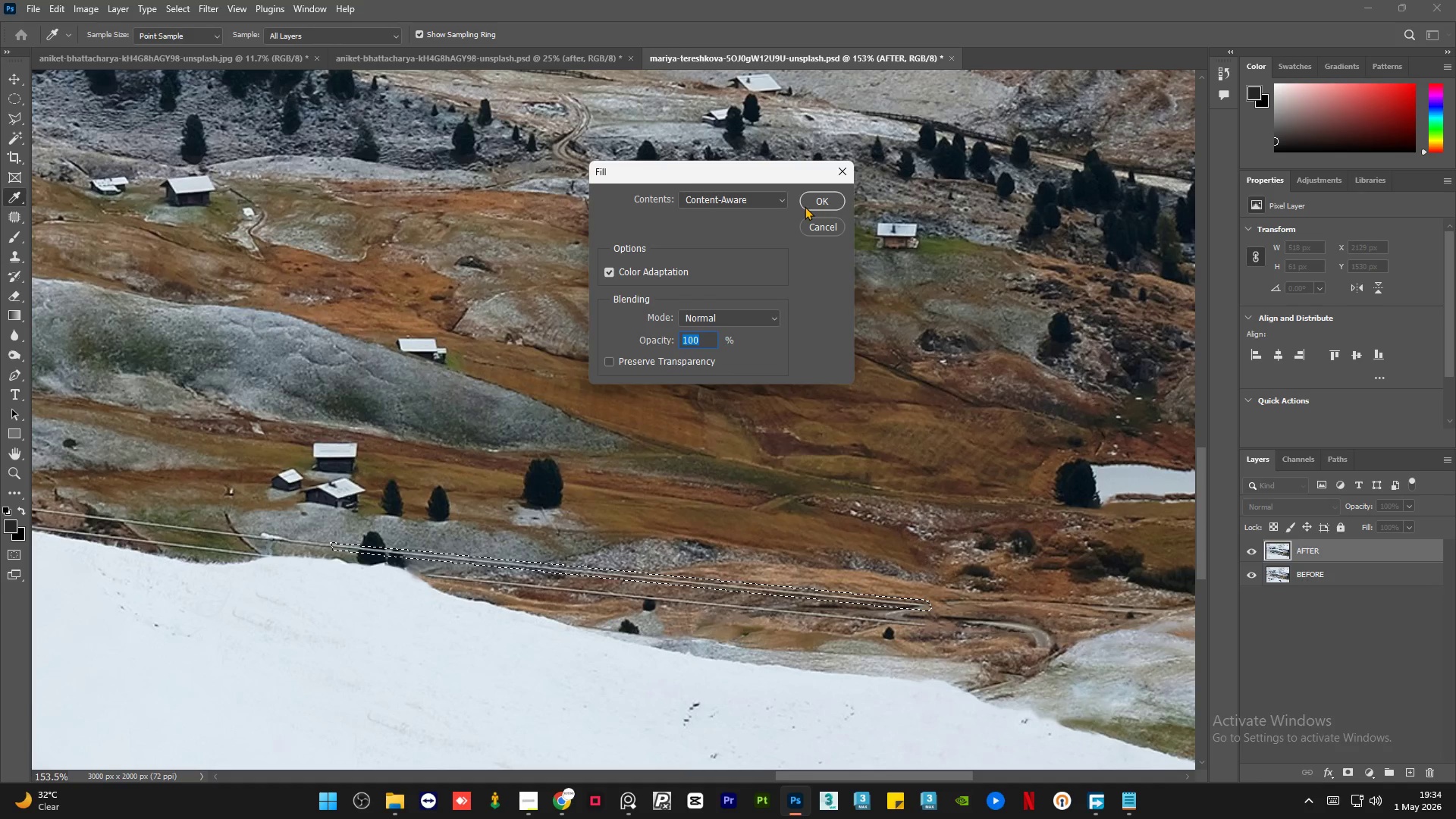 
left_click([812, 202])
 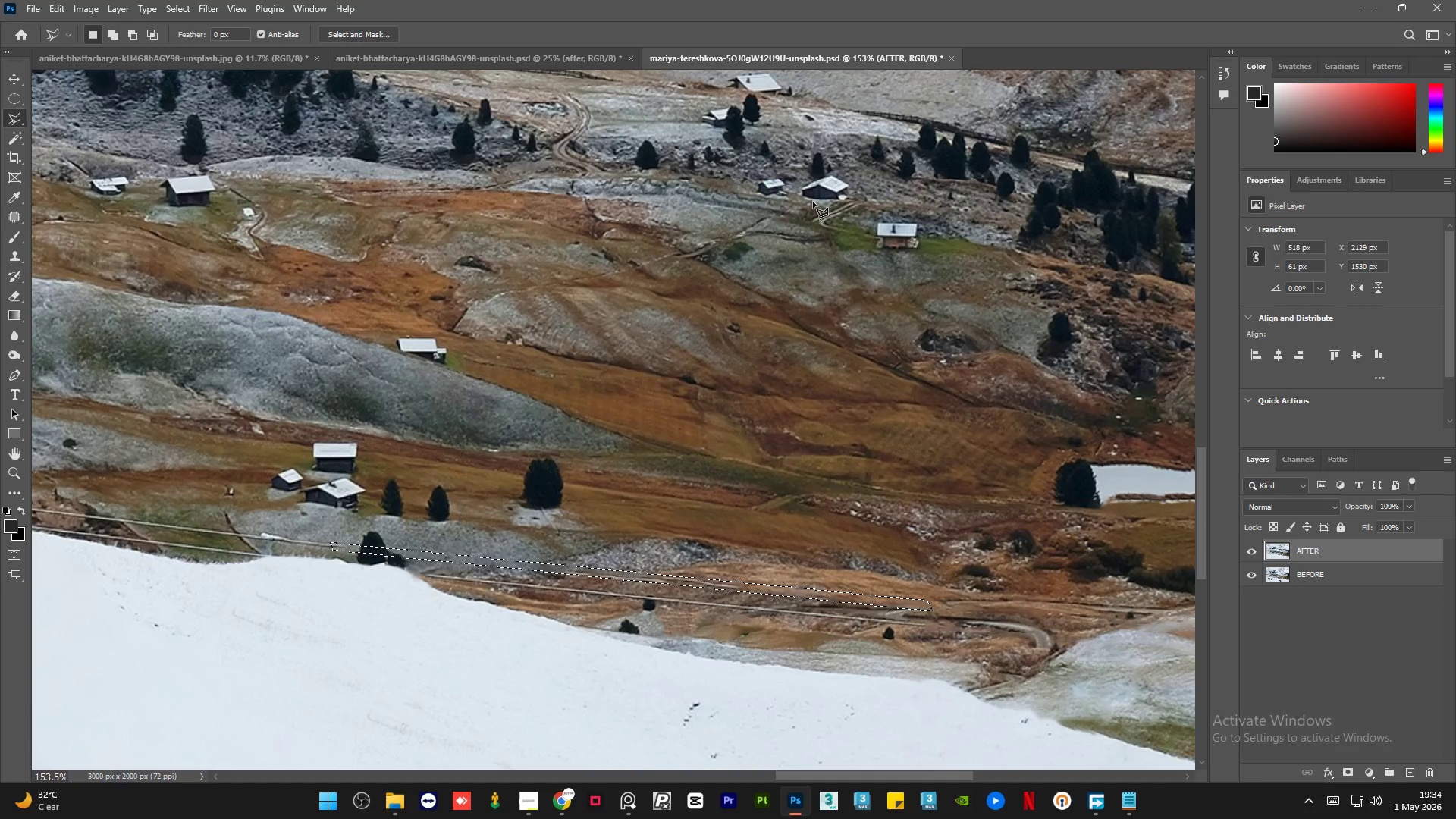 
key(Control+D)
 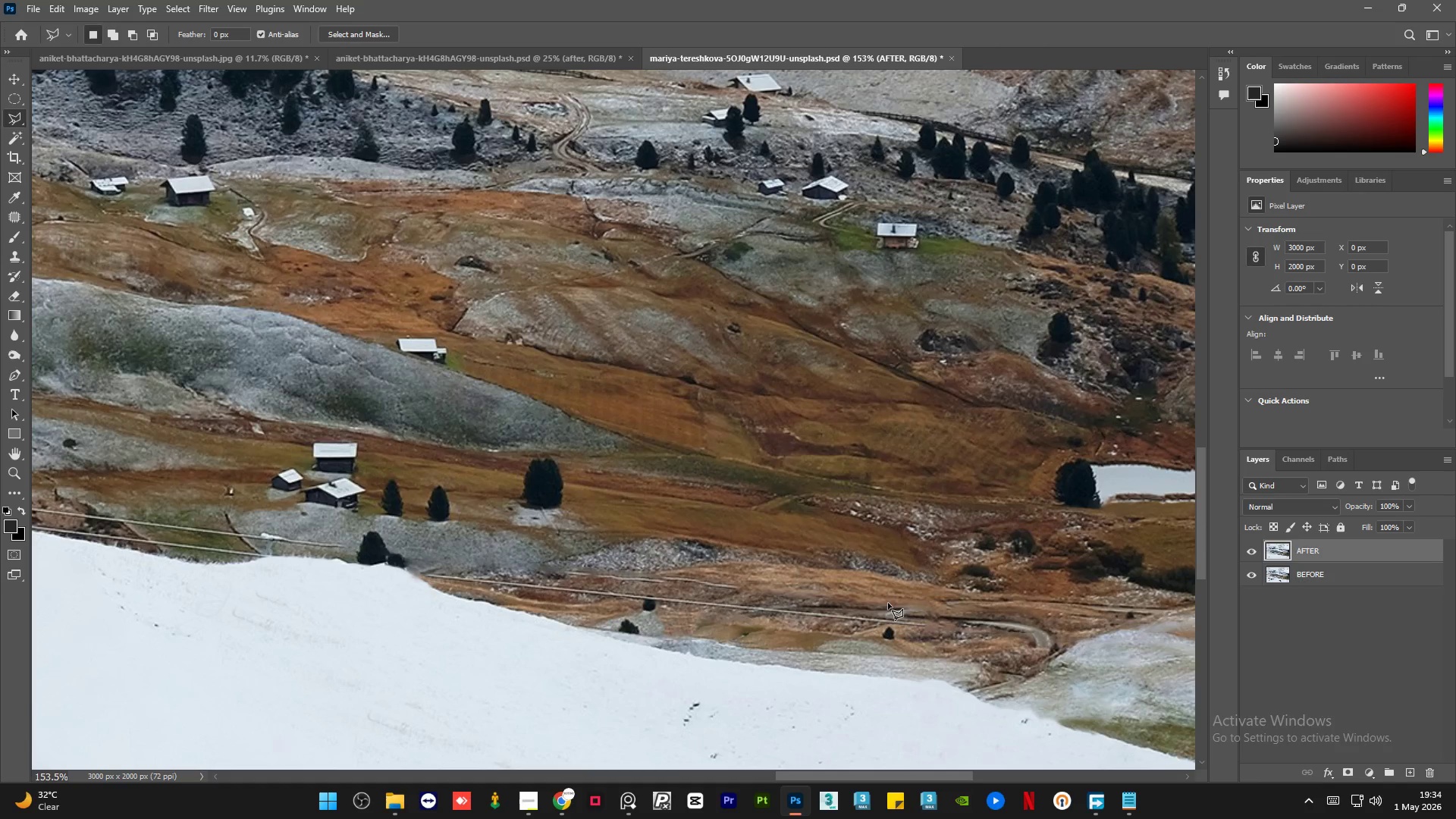 
key(Control+Z)
 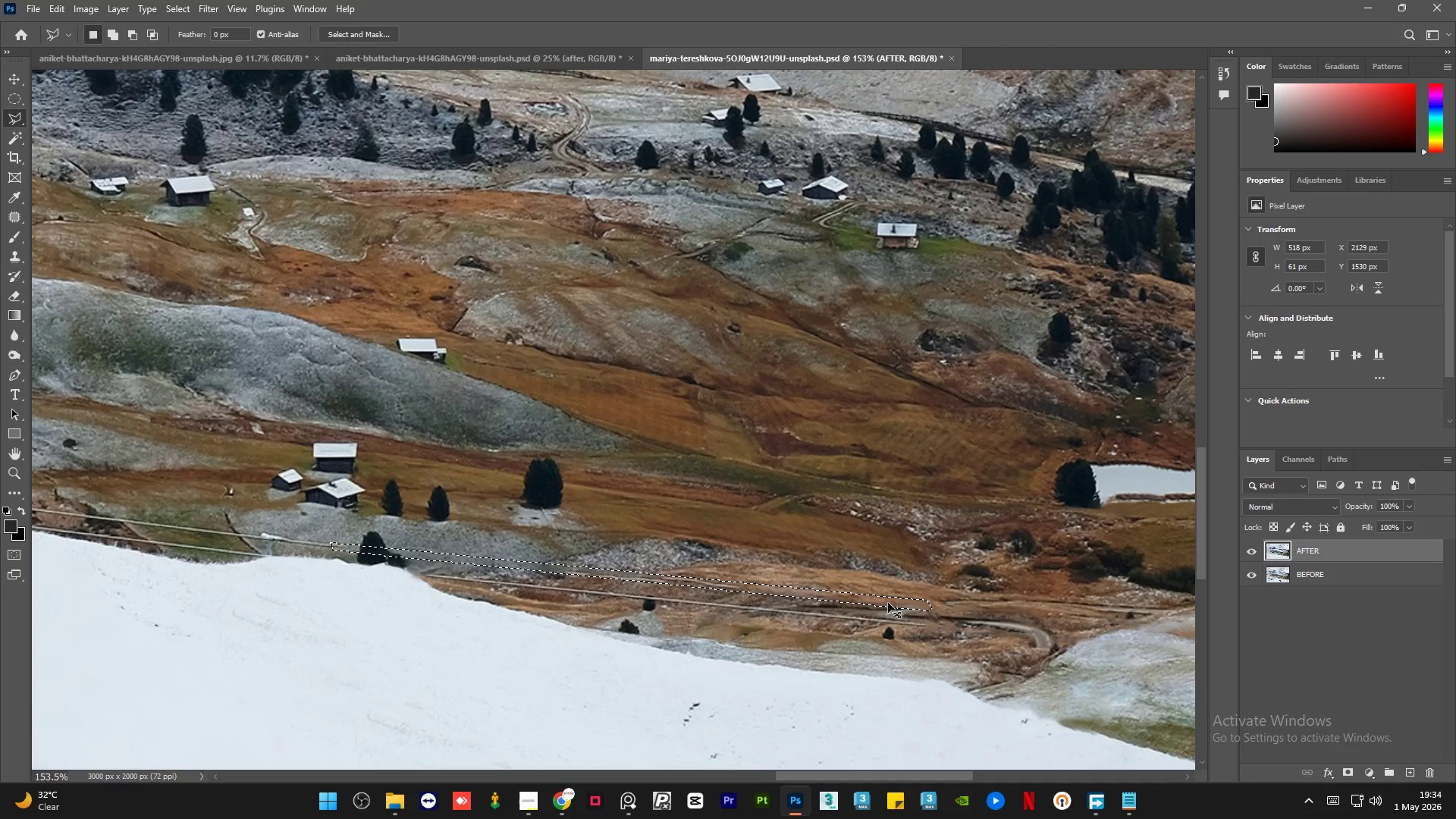 
key(Control+Z)
 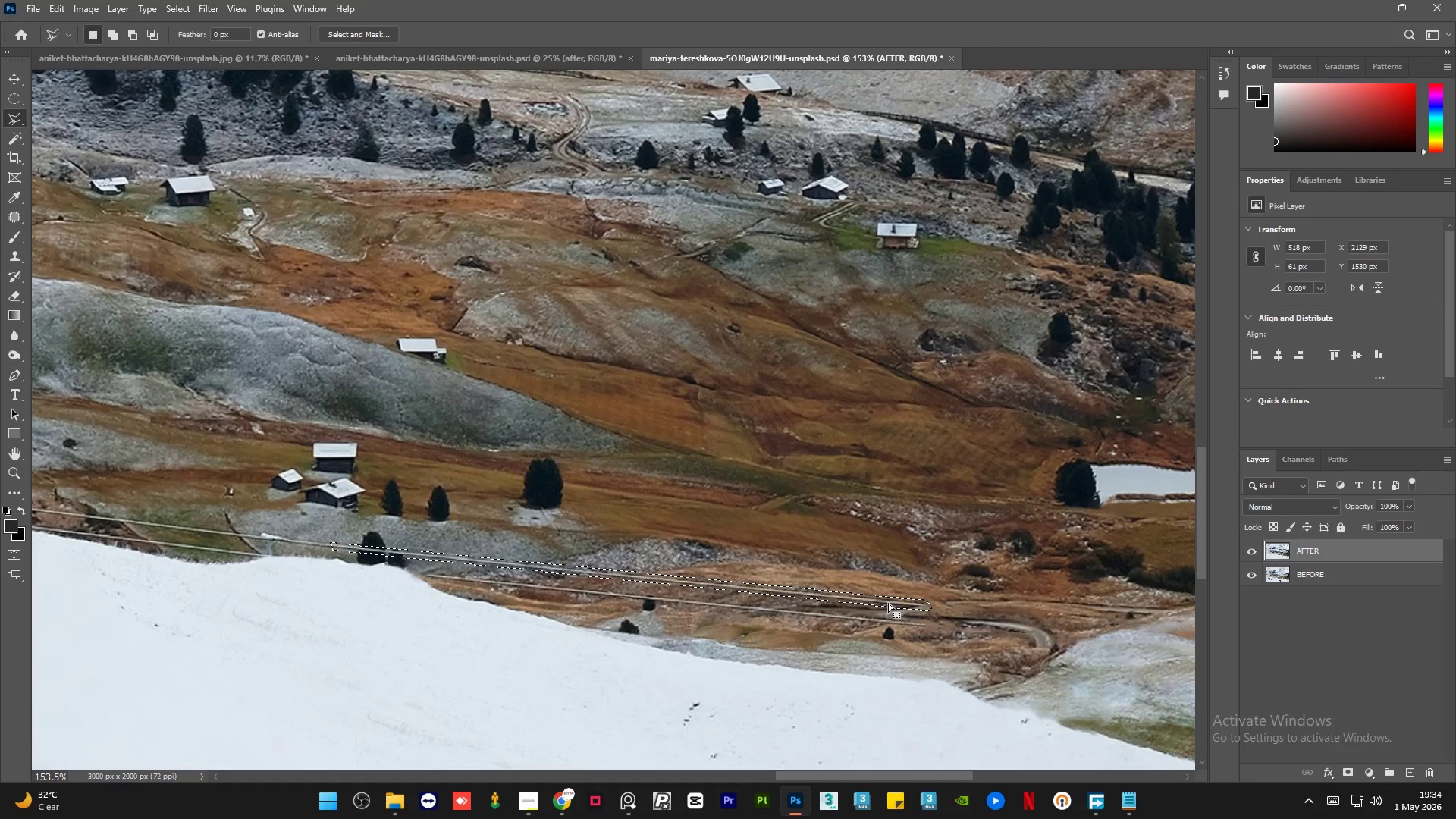 
key(Control+Shift+Z)
 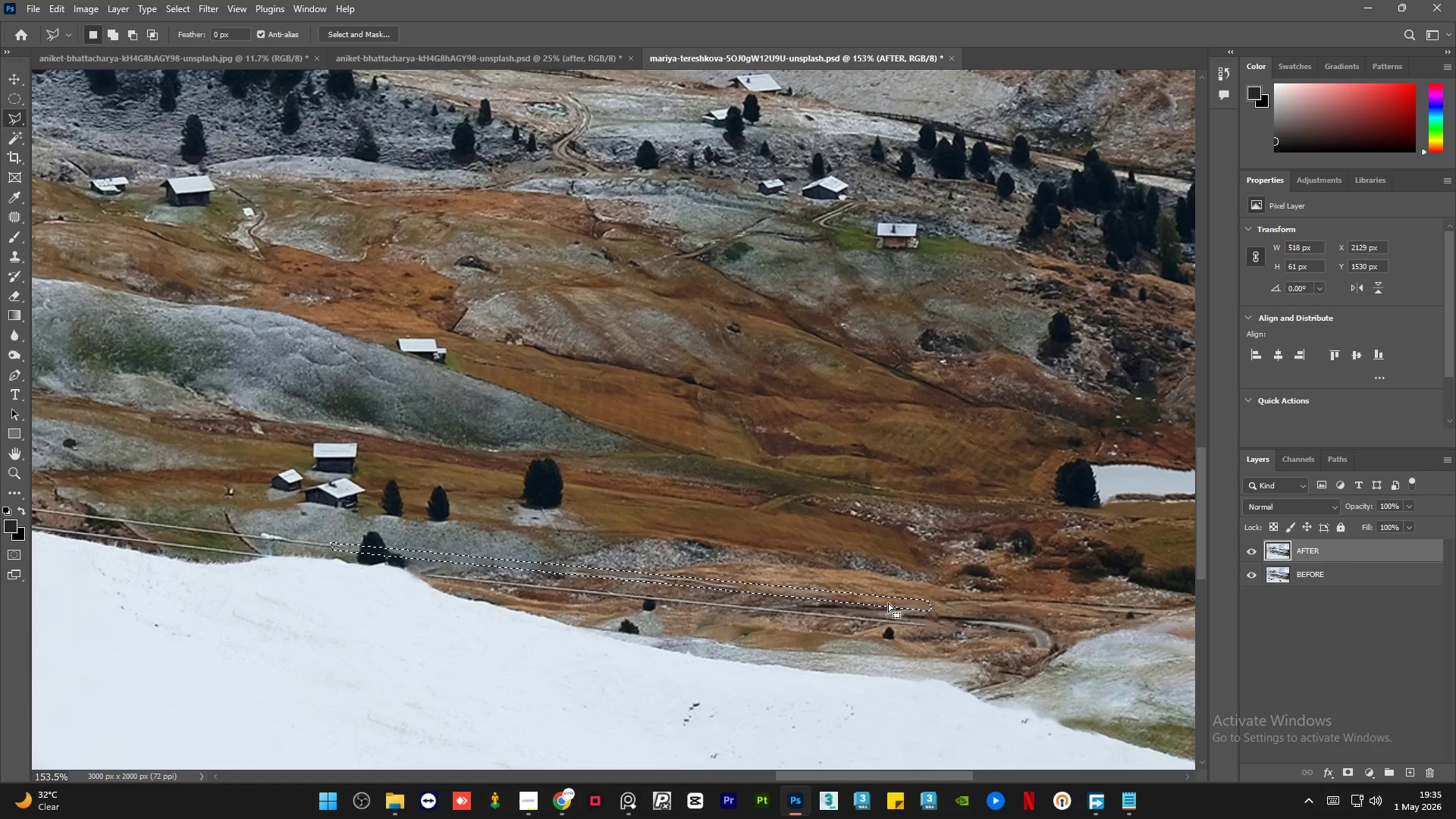 
key(Control+D)
 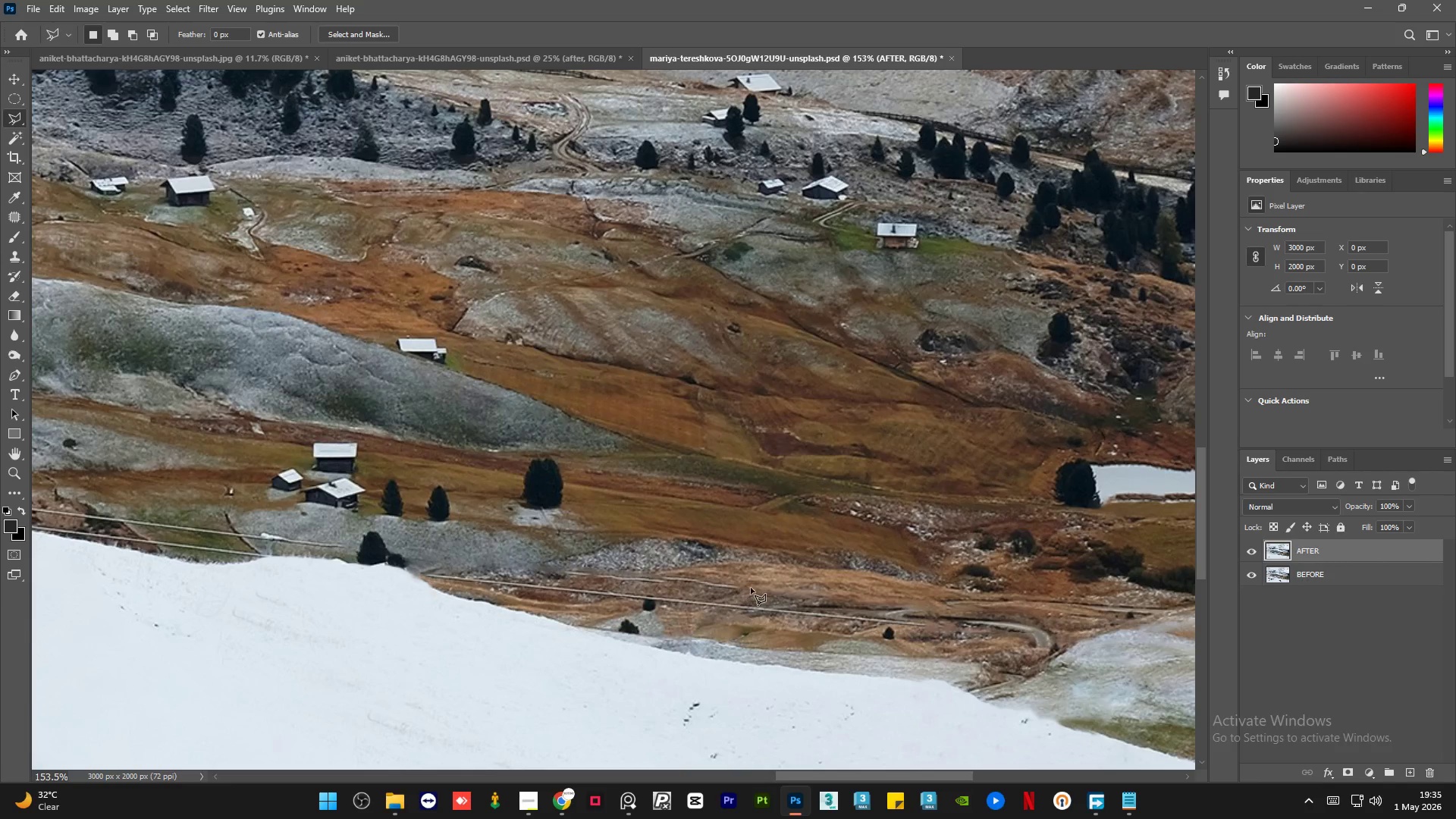 
left_click_drag(start_coordinate=[752, 587], to_coordinate=[747, 587])
 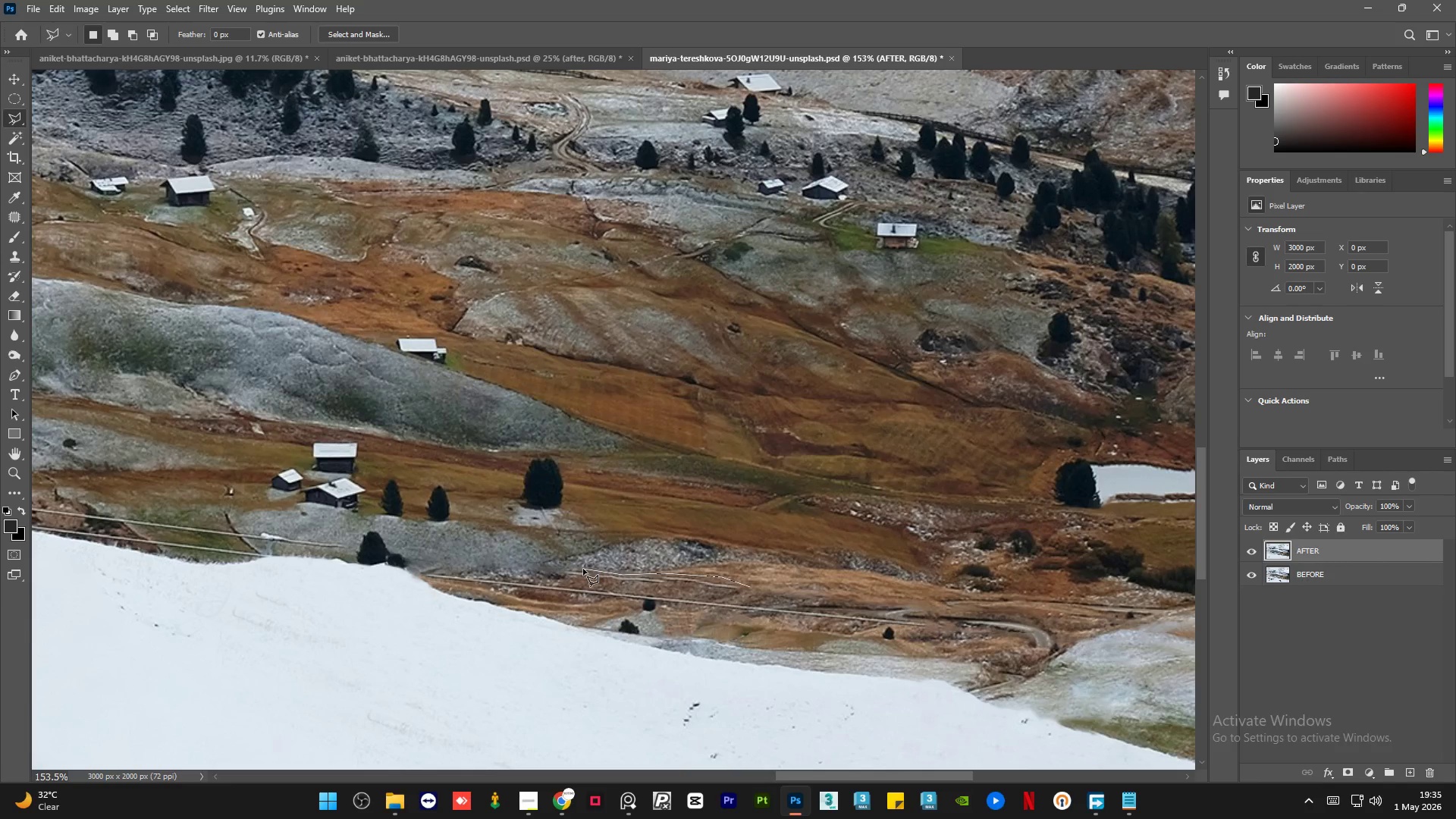 
double_click([557, 572])
 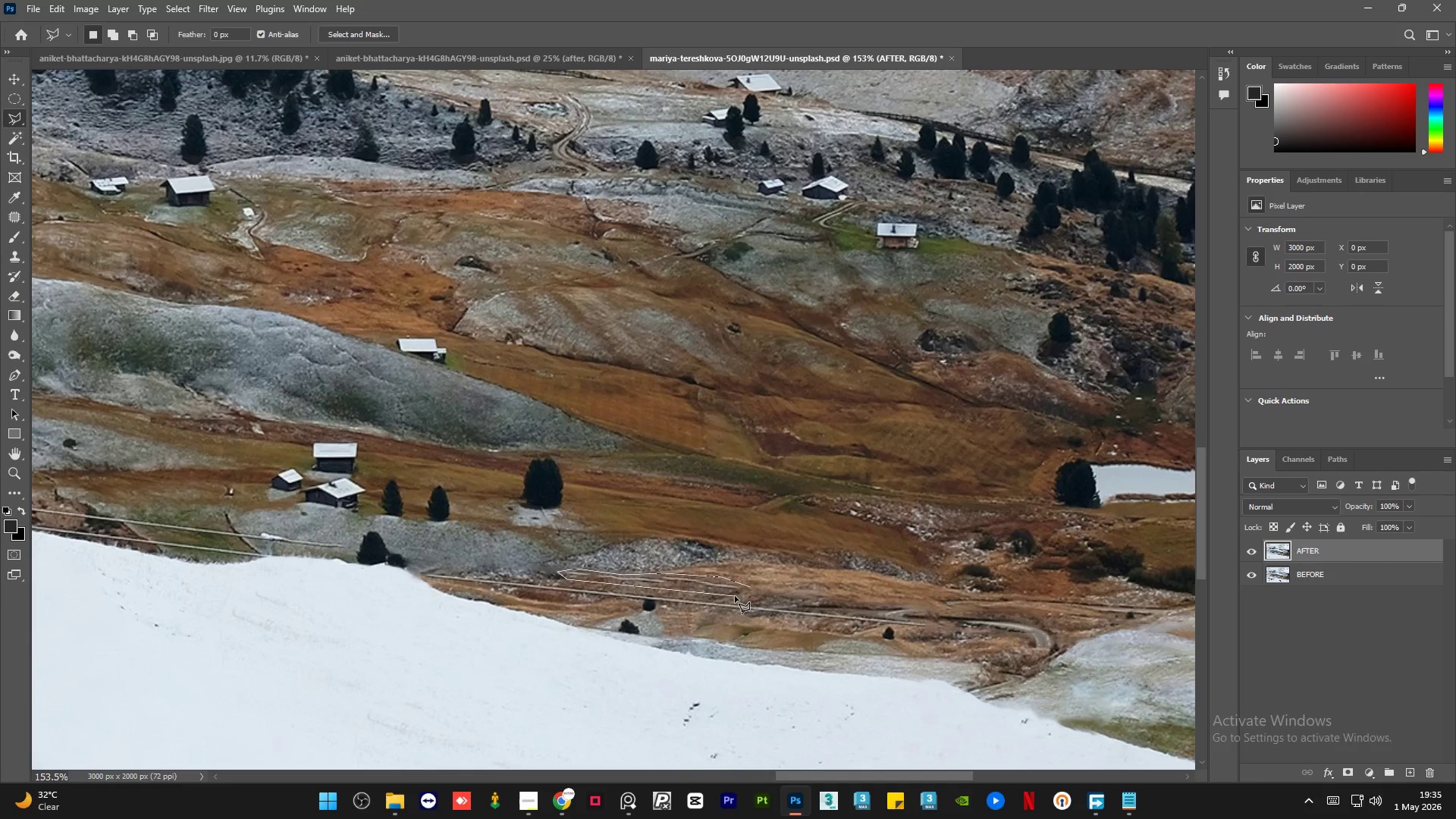 
double_click([748, 588])
 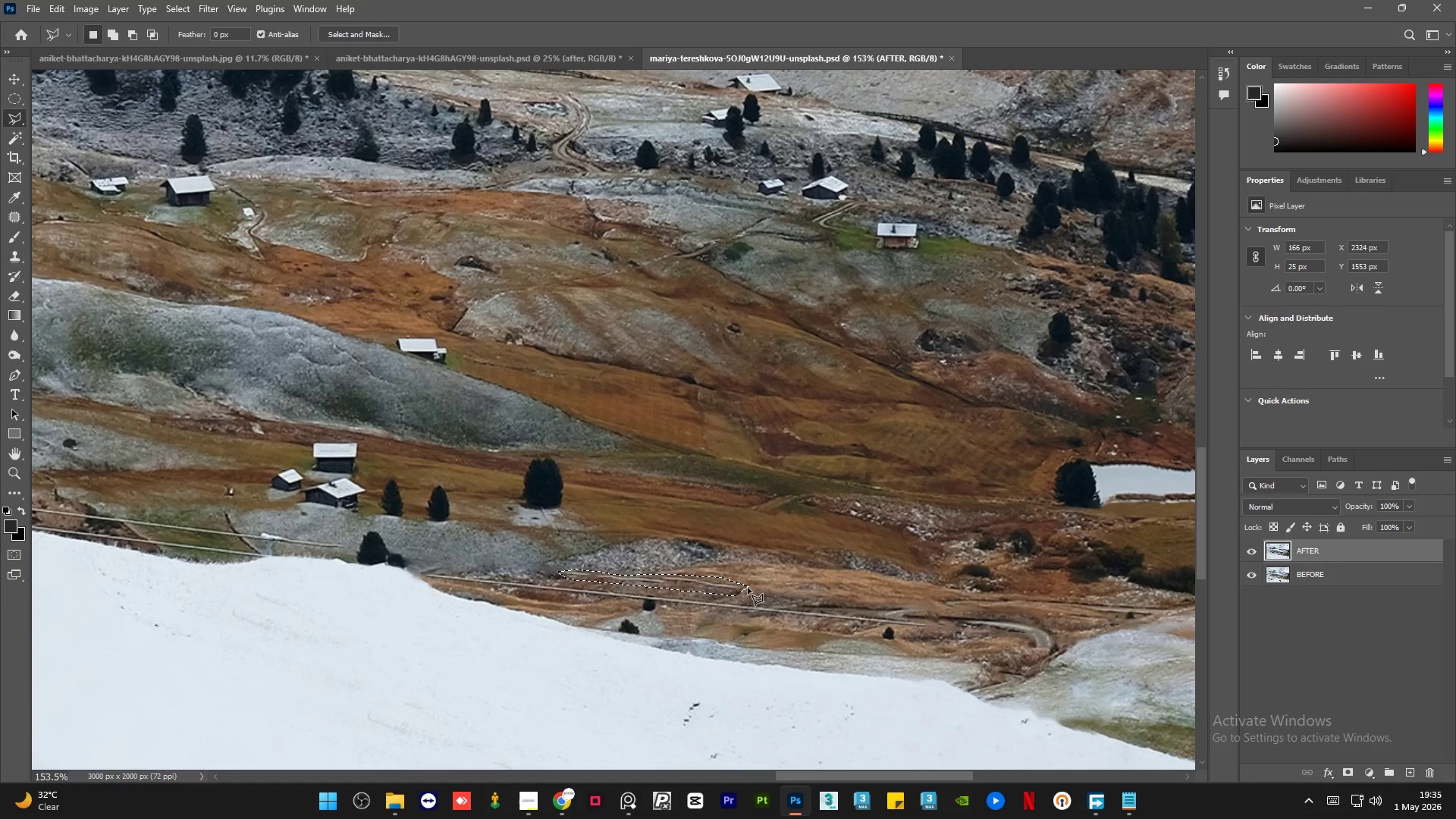 
key(Shift+F5)
 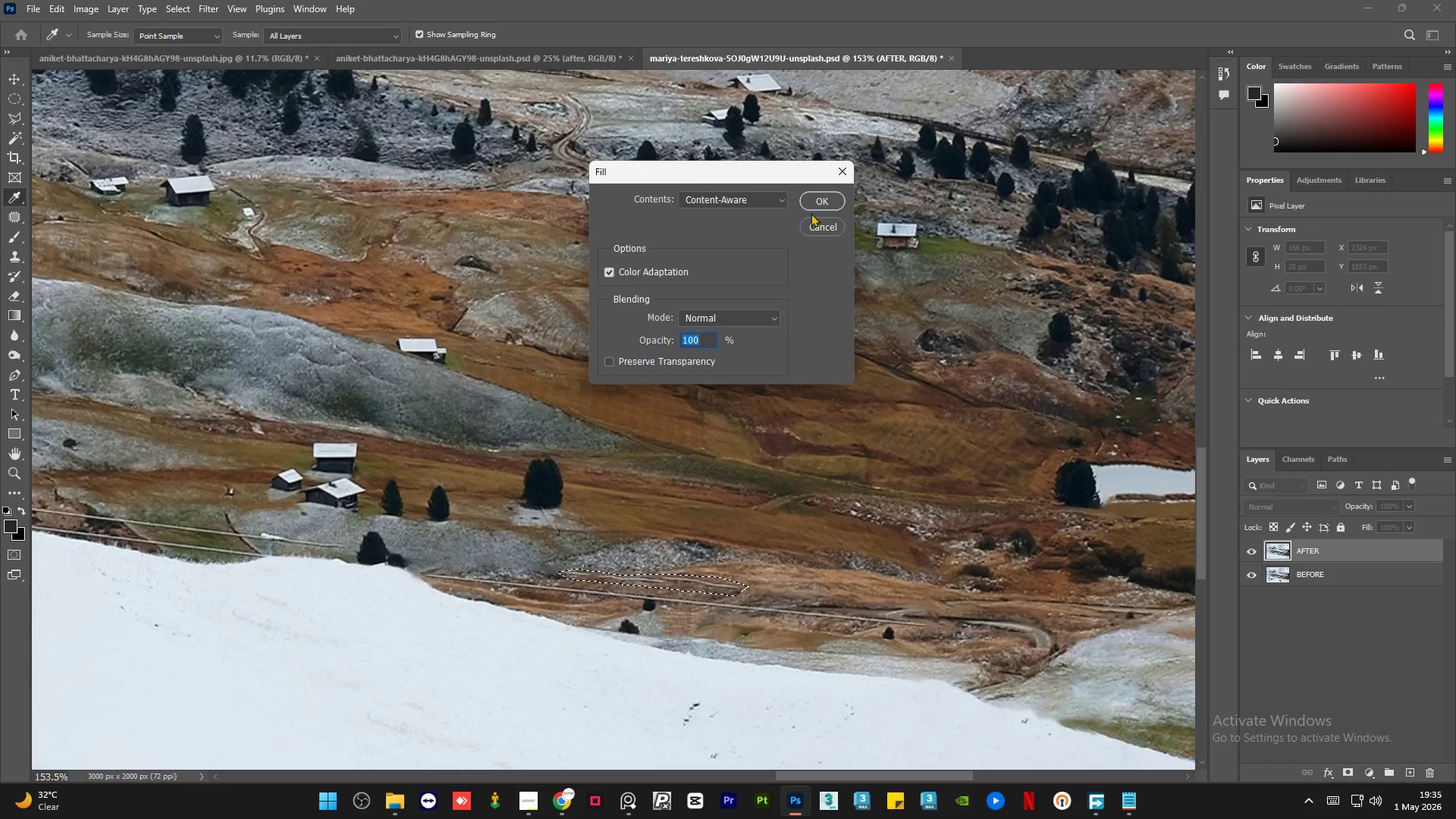 
left_click([814, 206])
 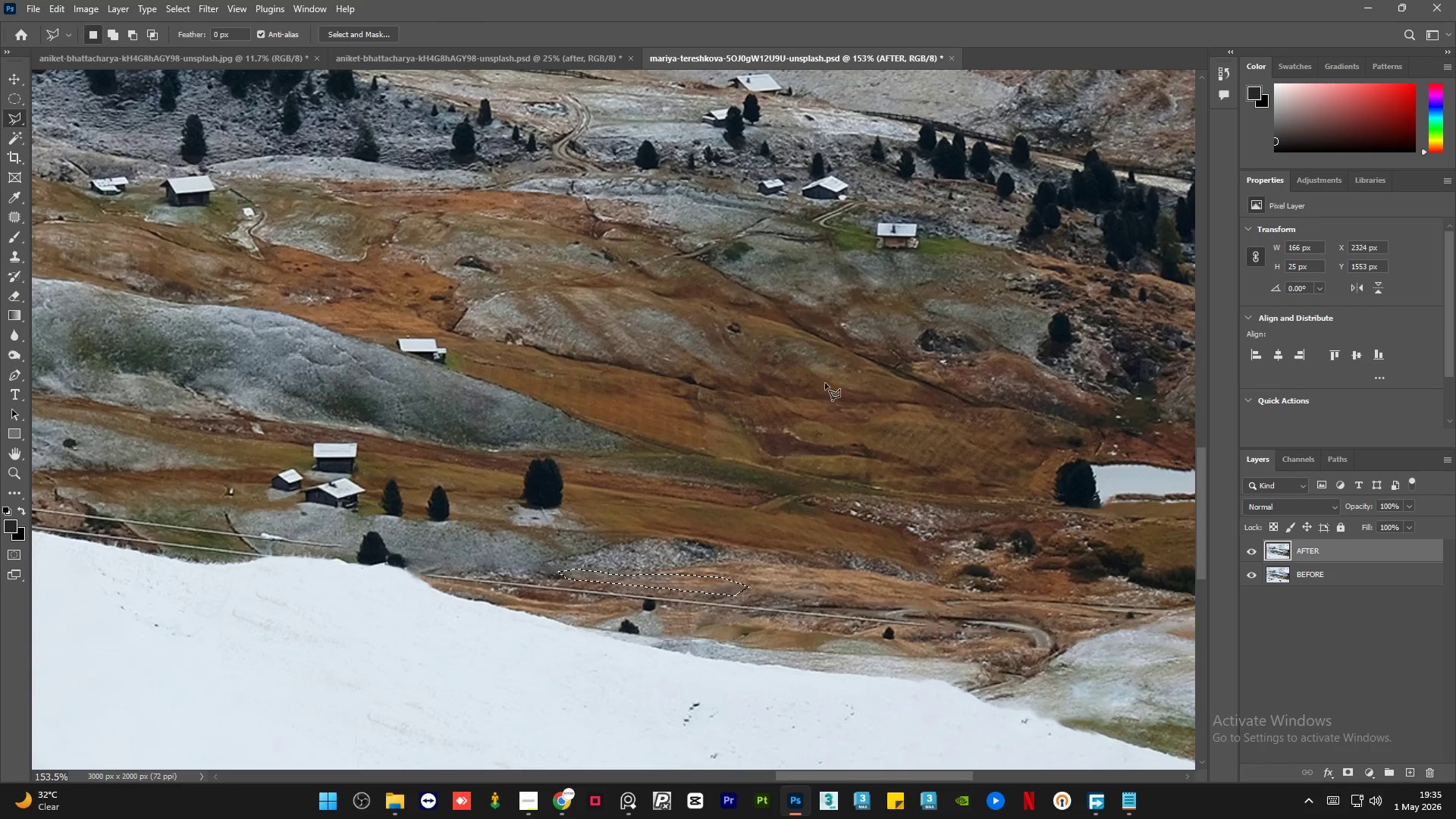 
key(Control+D)
 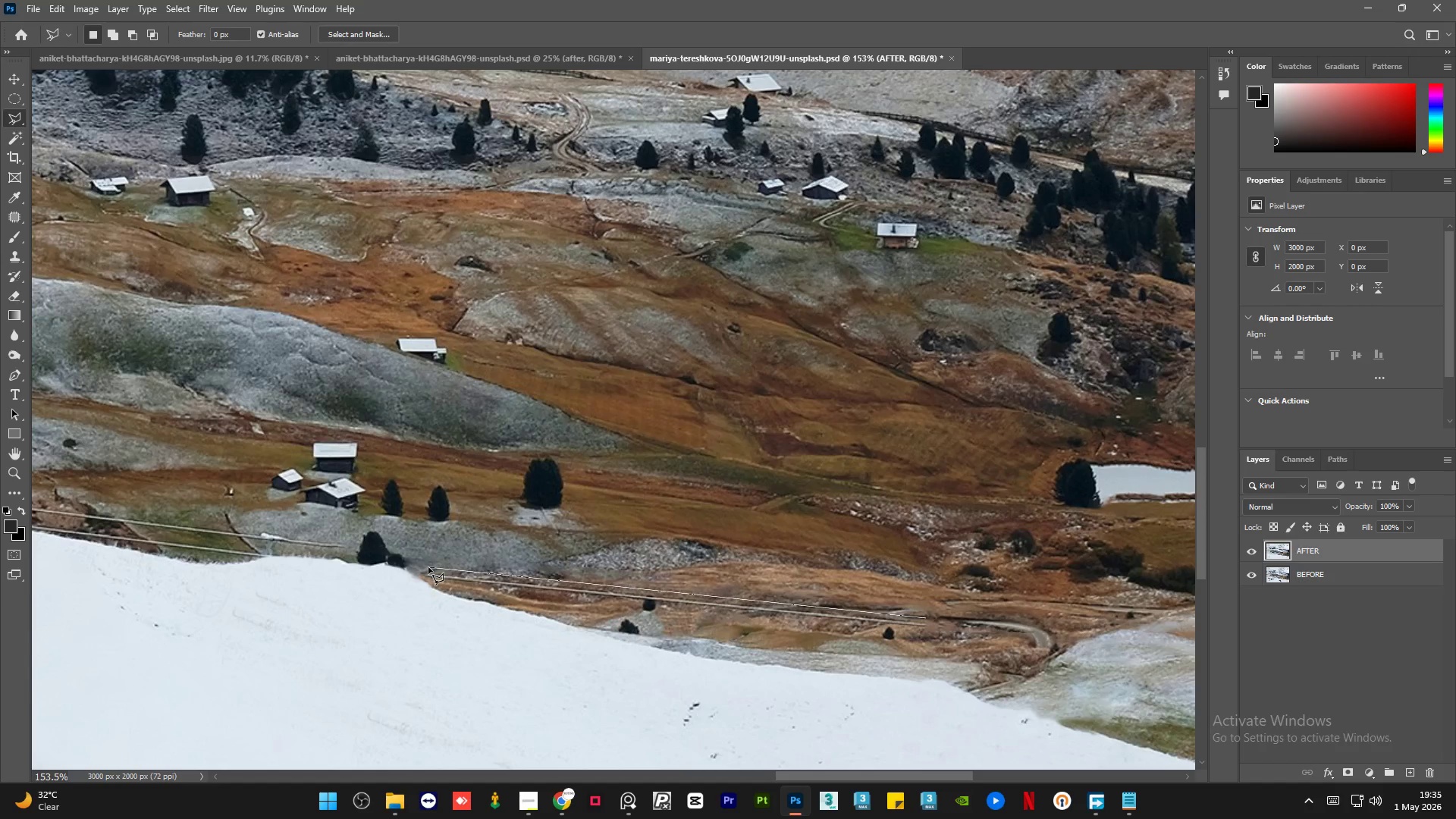 
left_click([423, 570])
 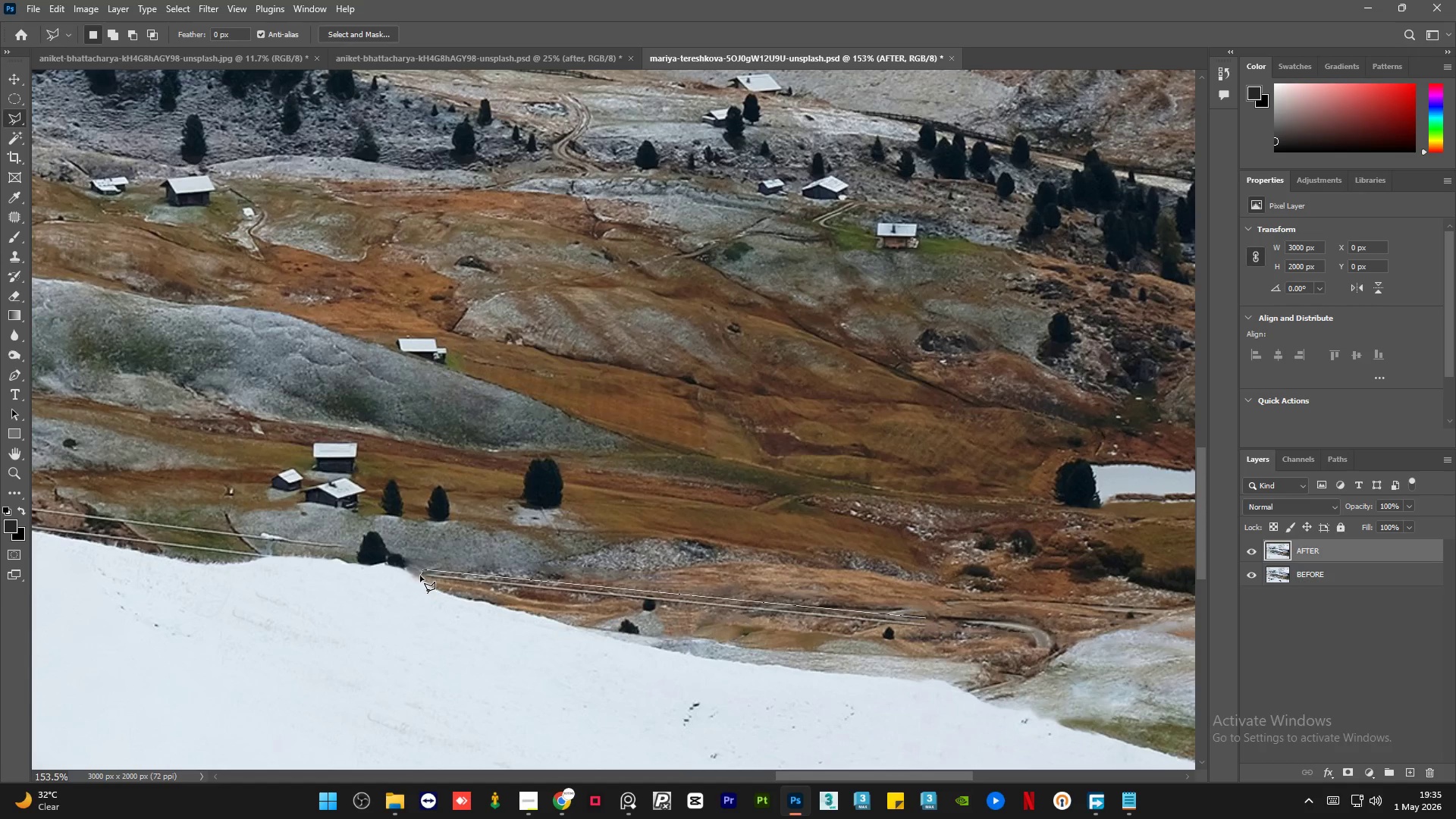 
left_click([420, 576])
 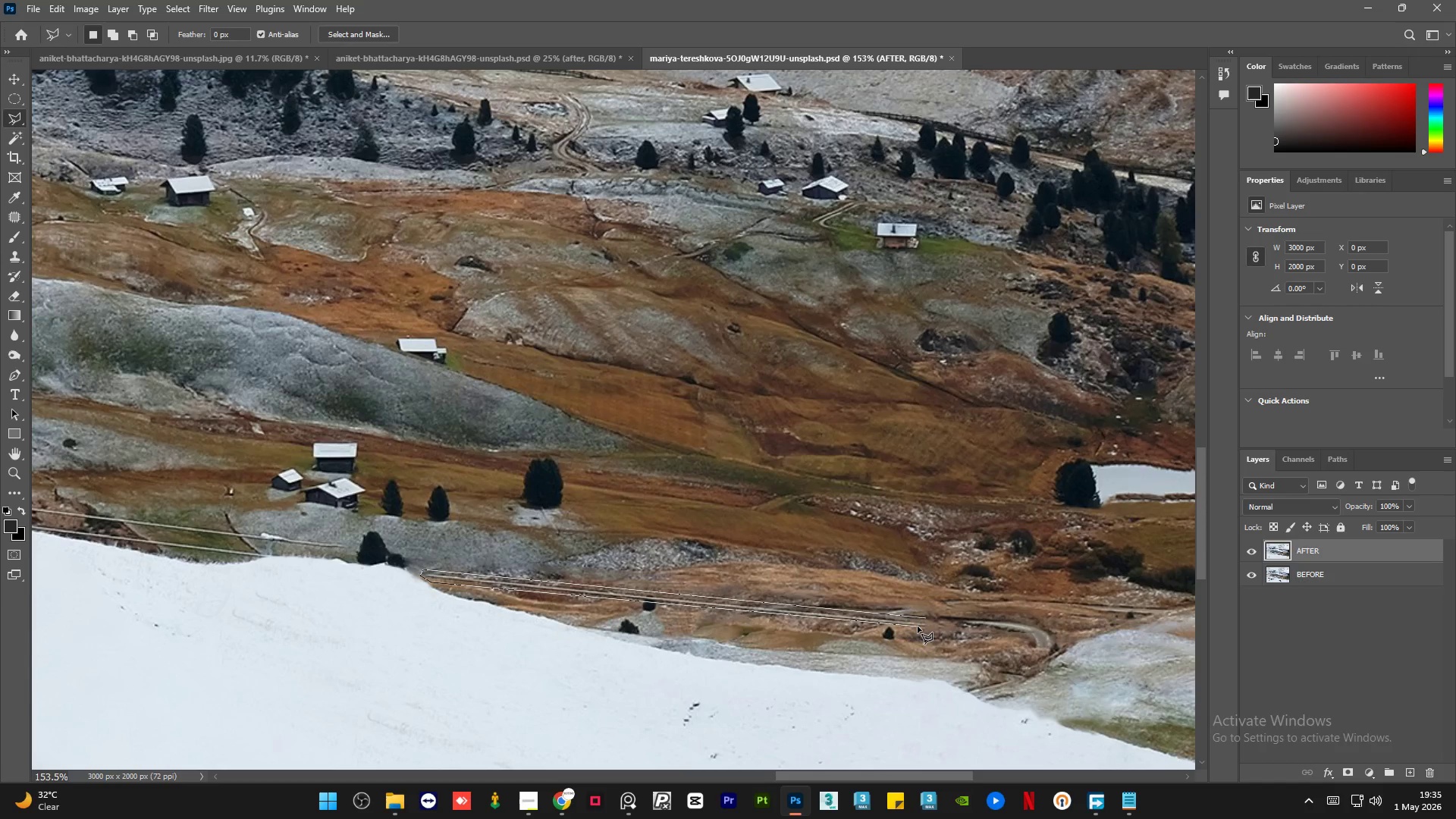 
left_click([919, 631])
 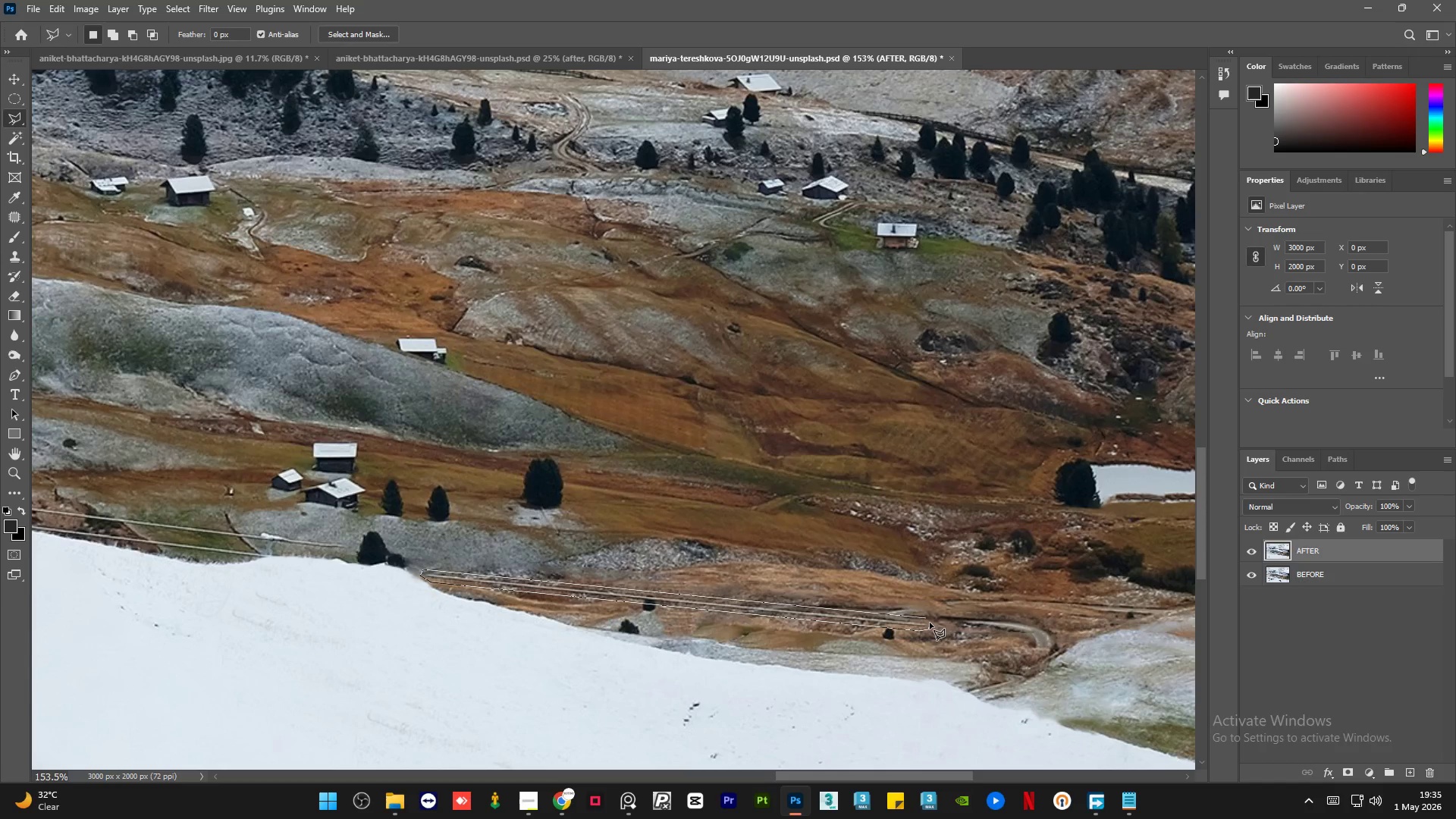 
double_click([930, 622])
 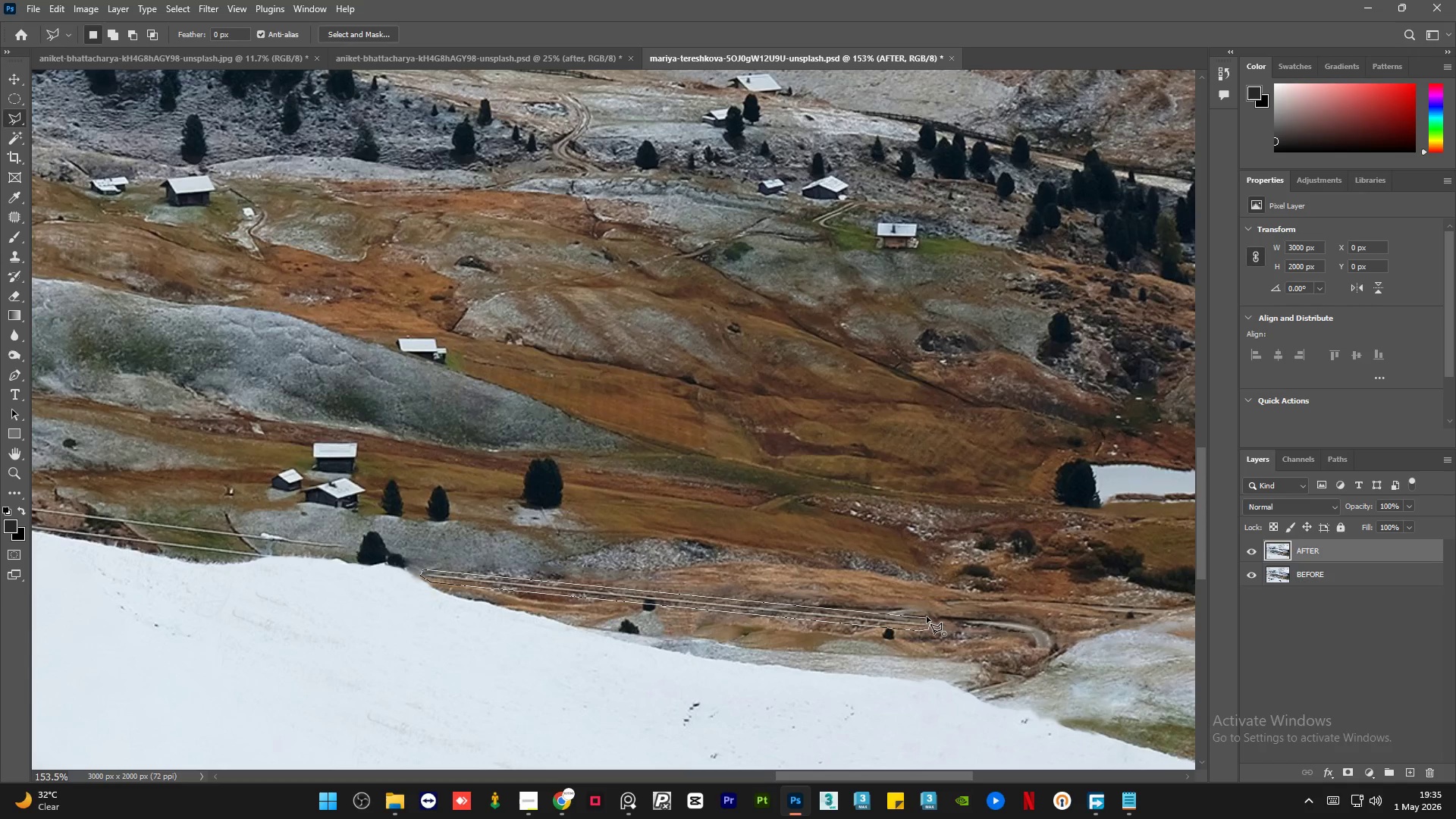 
triple_click([927, 617])
 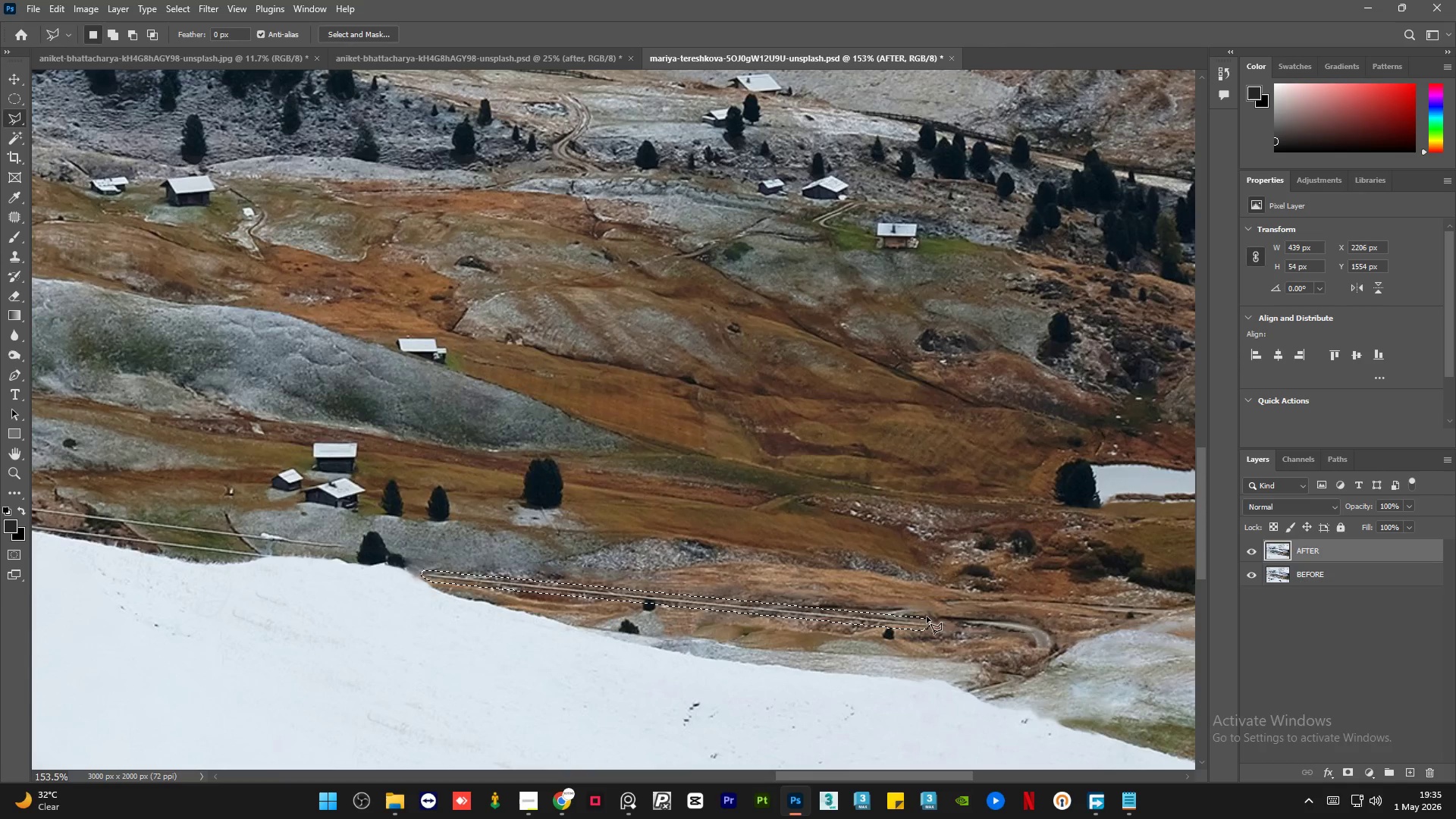 
key(Shift+F5)
 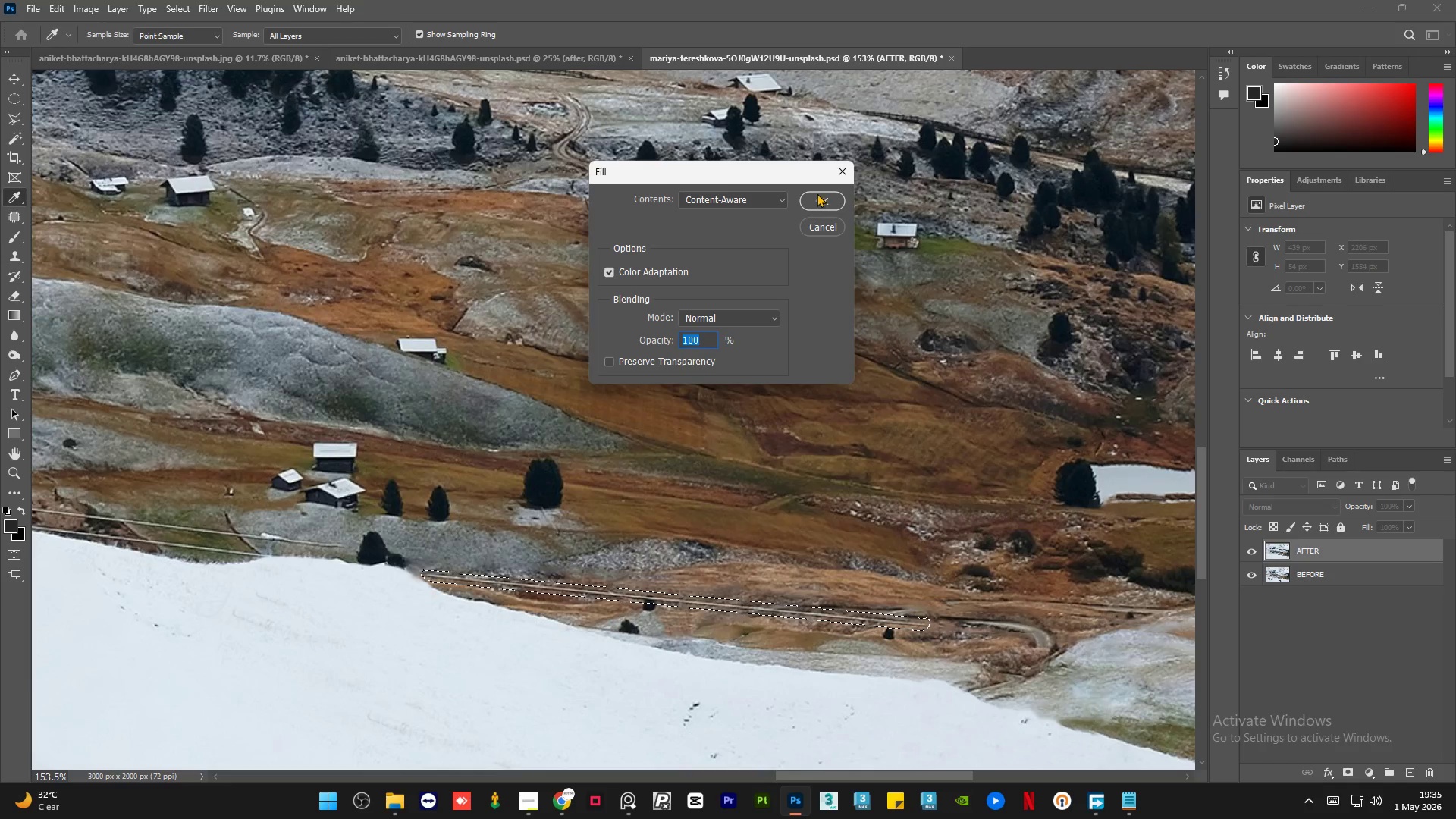 
left_click([817, 194])
 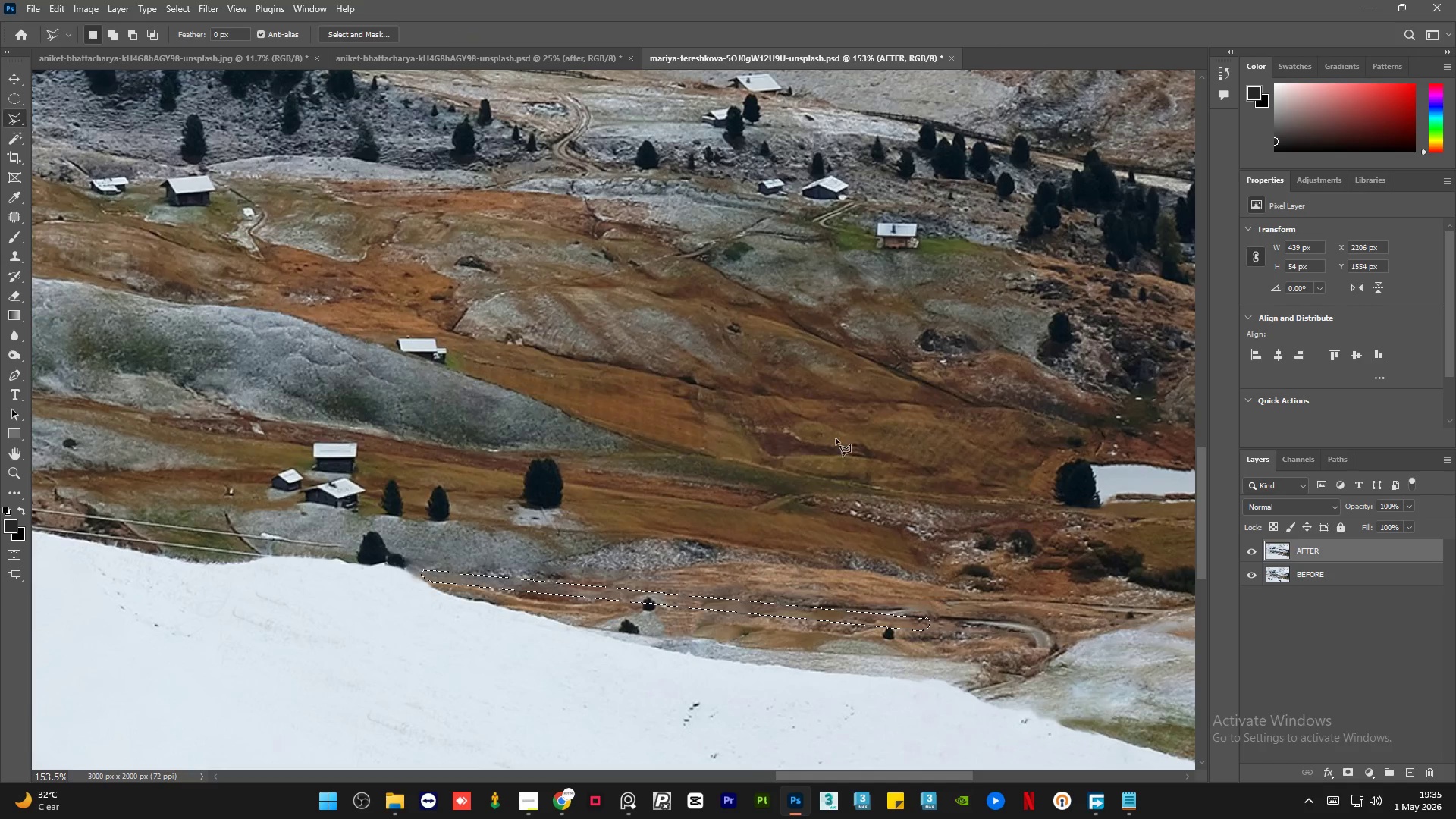 
key(Control+D)
 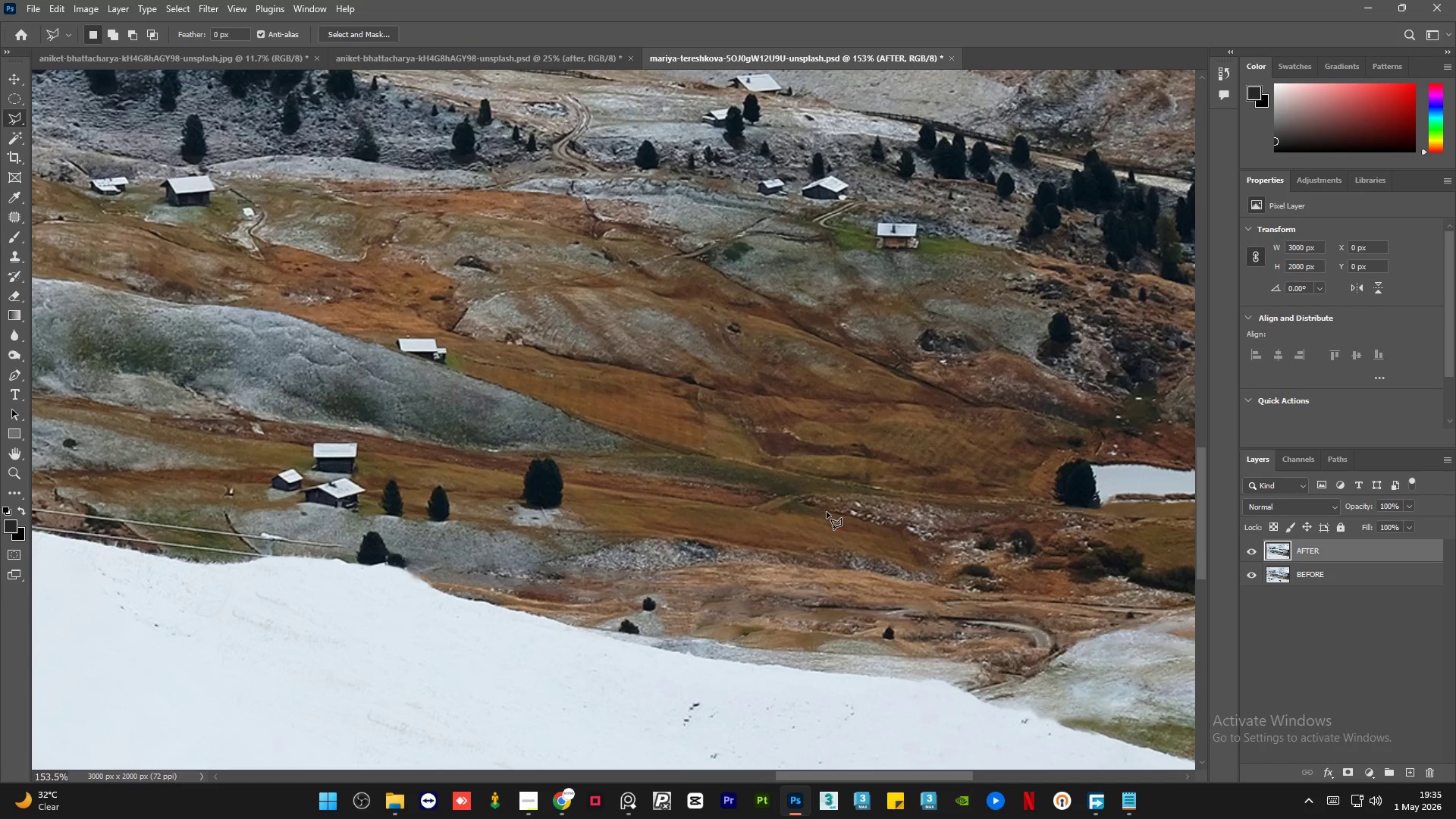 
hold_key(key=AltLeft, duration=7.41)
scroll: coordinate [814, 550], scroll_direction: down, amount: 5.0
 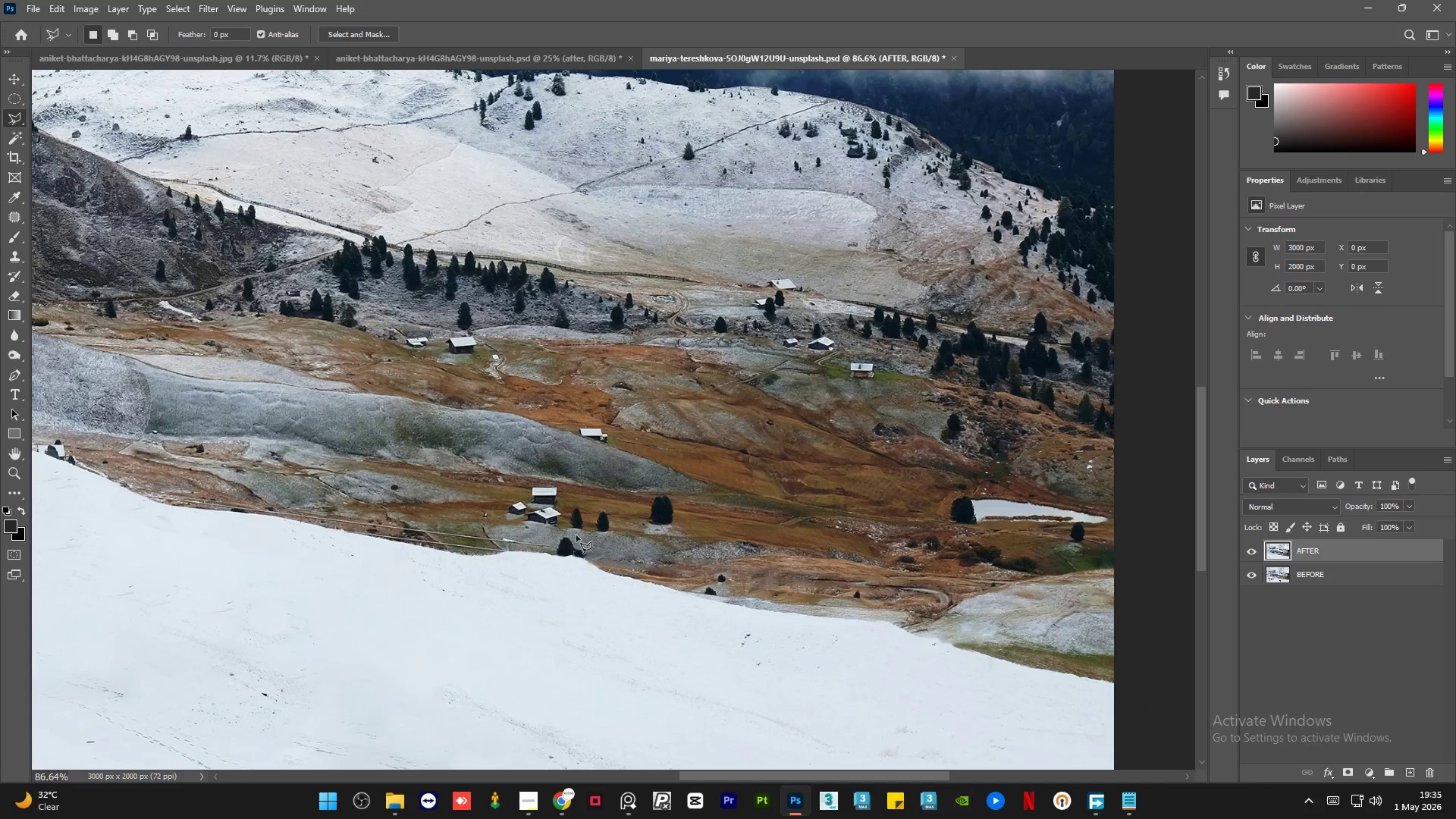 
scroll: coordinate [1017, 643], scroll_direction: up, amount: 12.0
 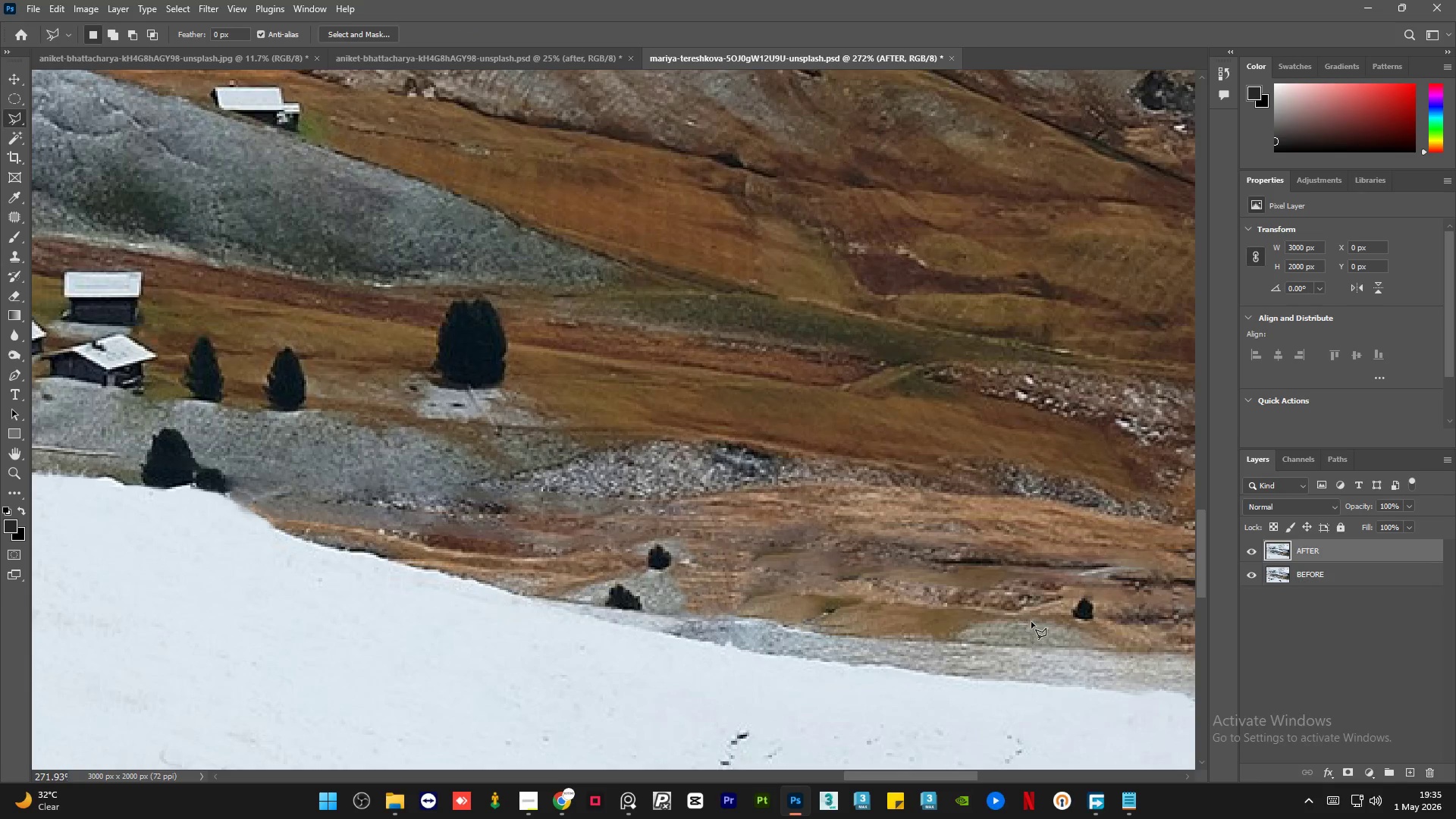 
scroll: coordinate [866, 585], scroll_direction: down, amount: 3.0
 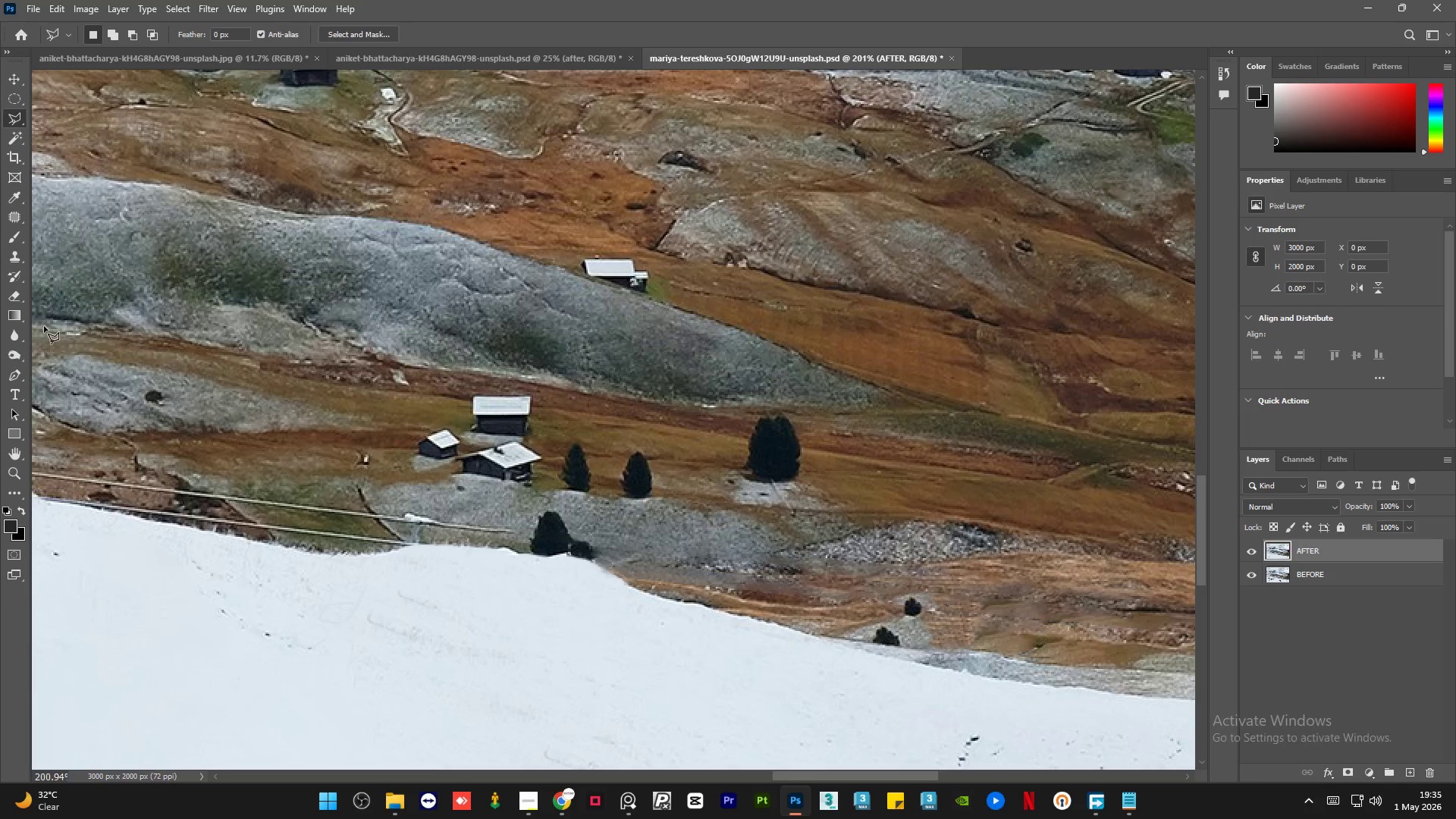 
left_click([14, 254])
 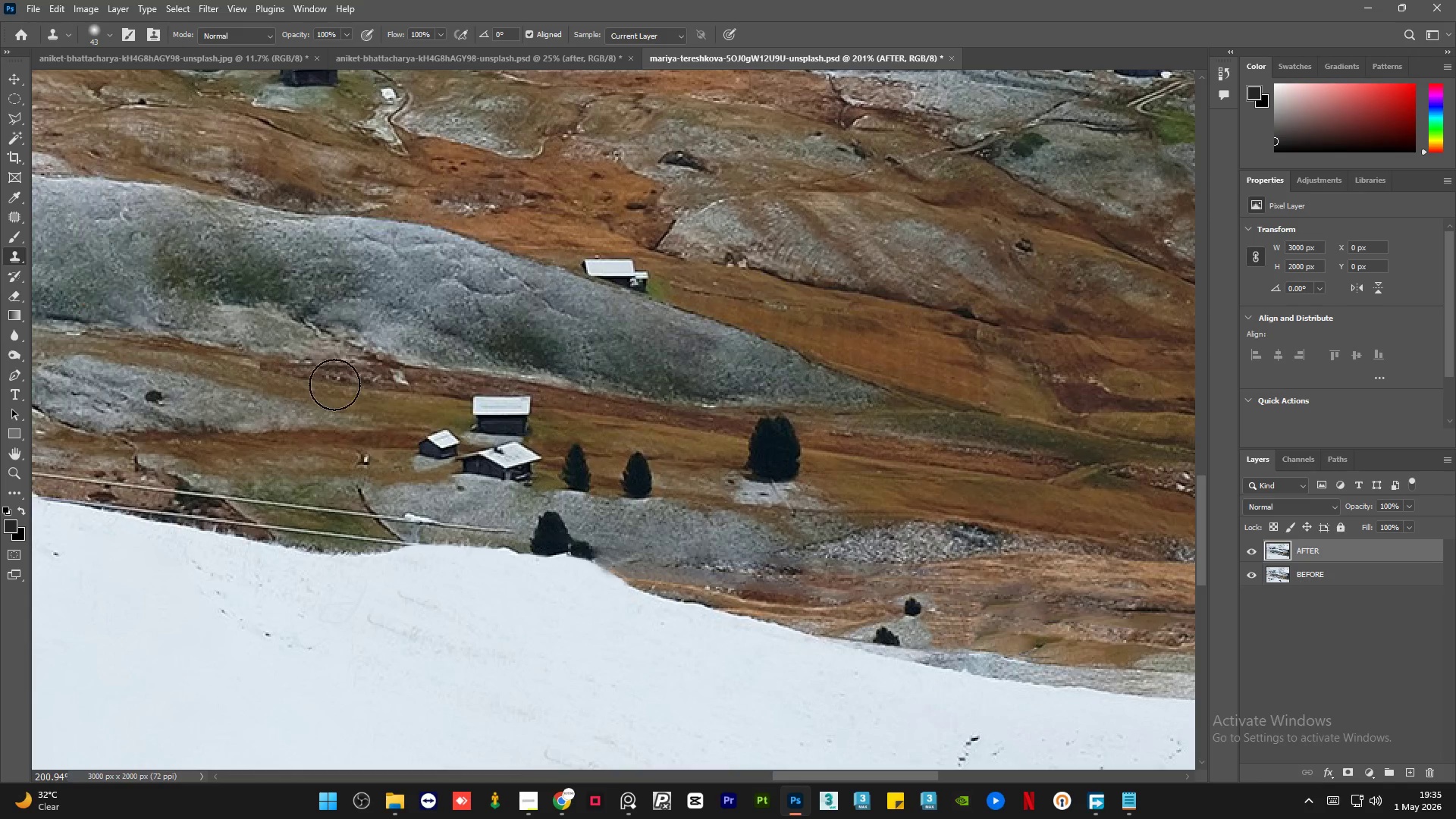 
hold_key(key=AltLeft, duration=1.02)
 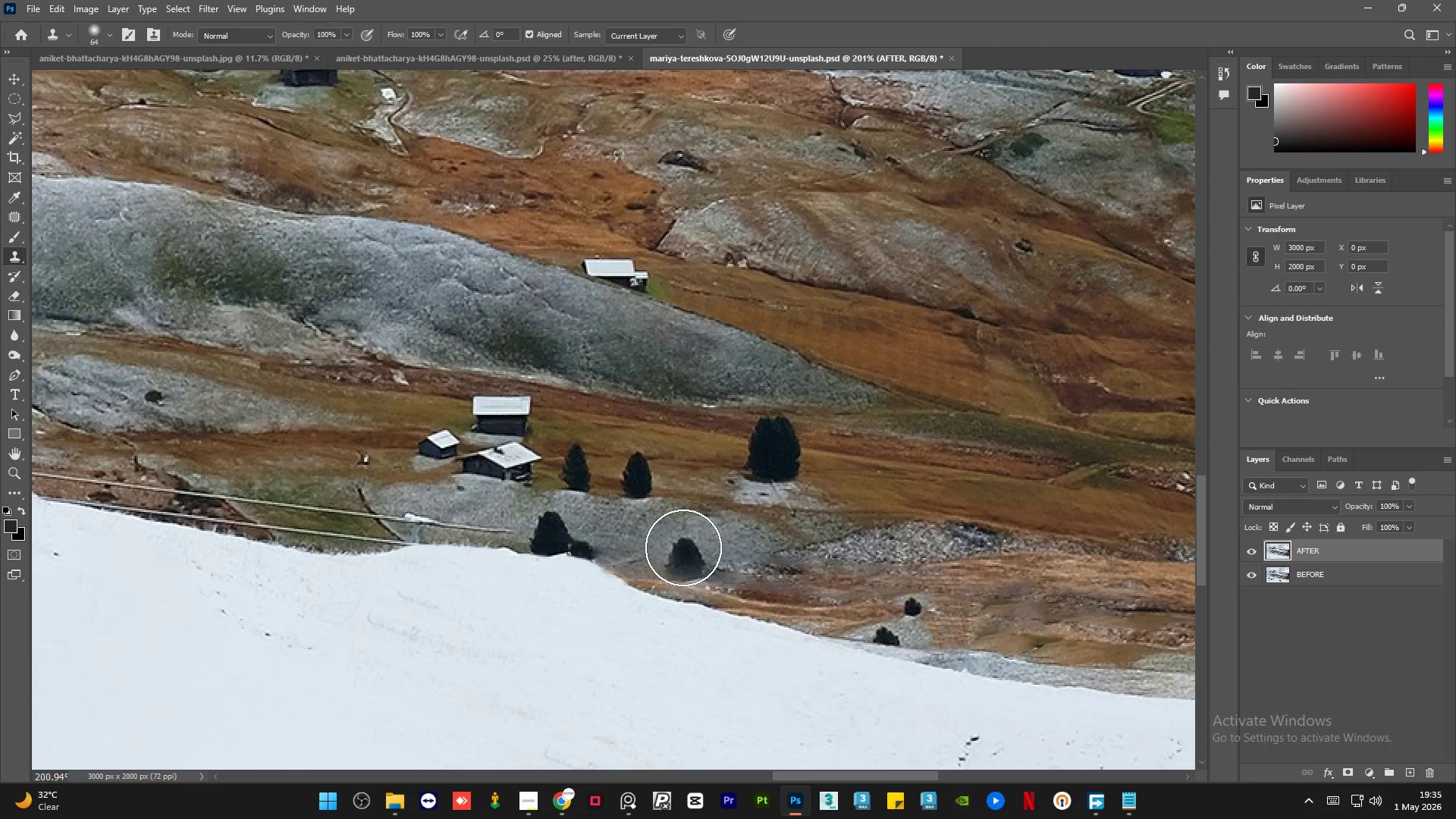 
hold_key(key=AltLeft, duration=0.86)
 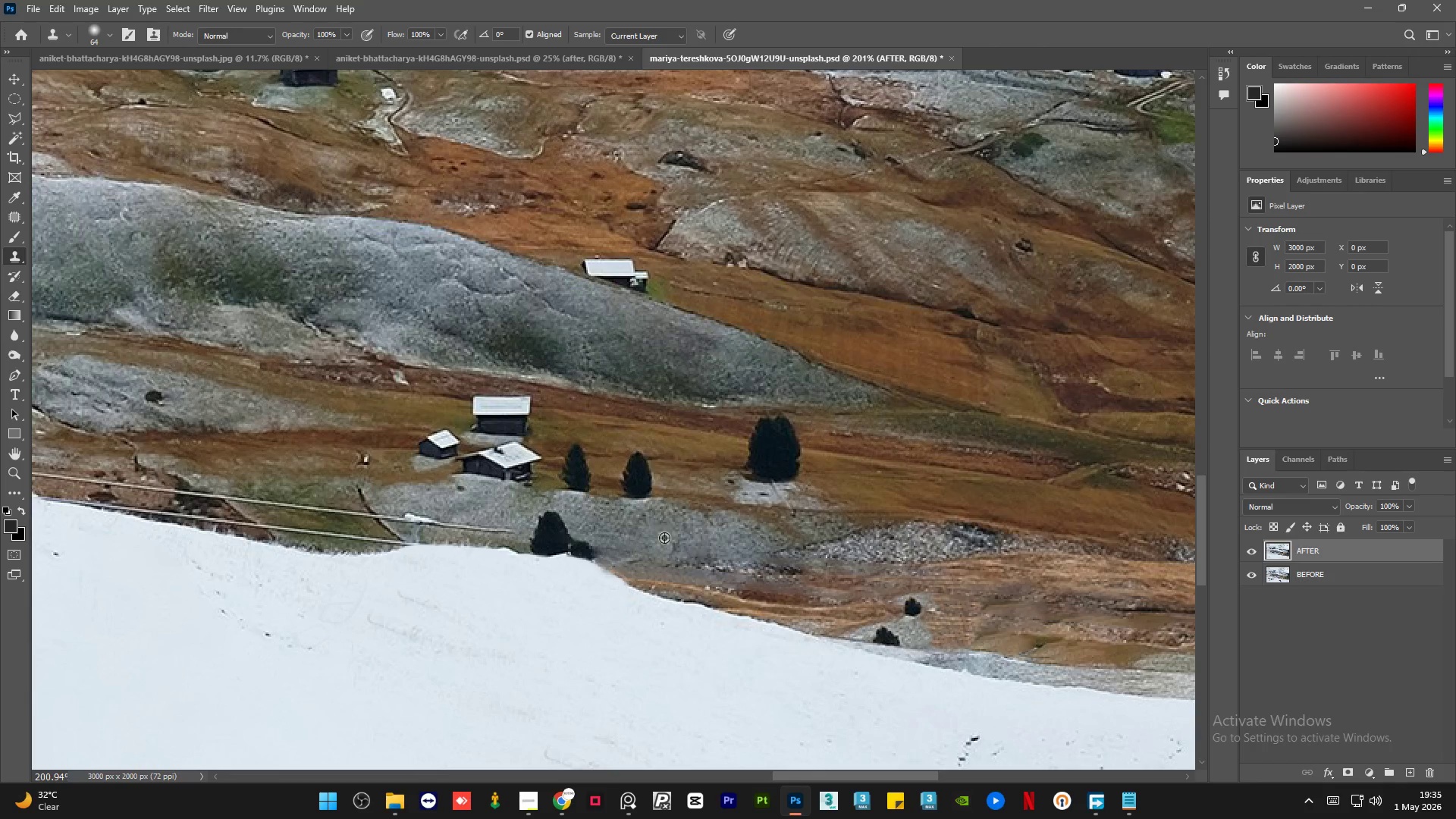 
key(Alt+AltLeft)
 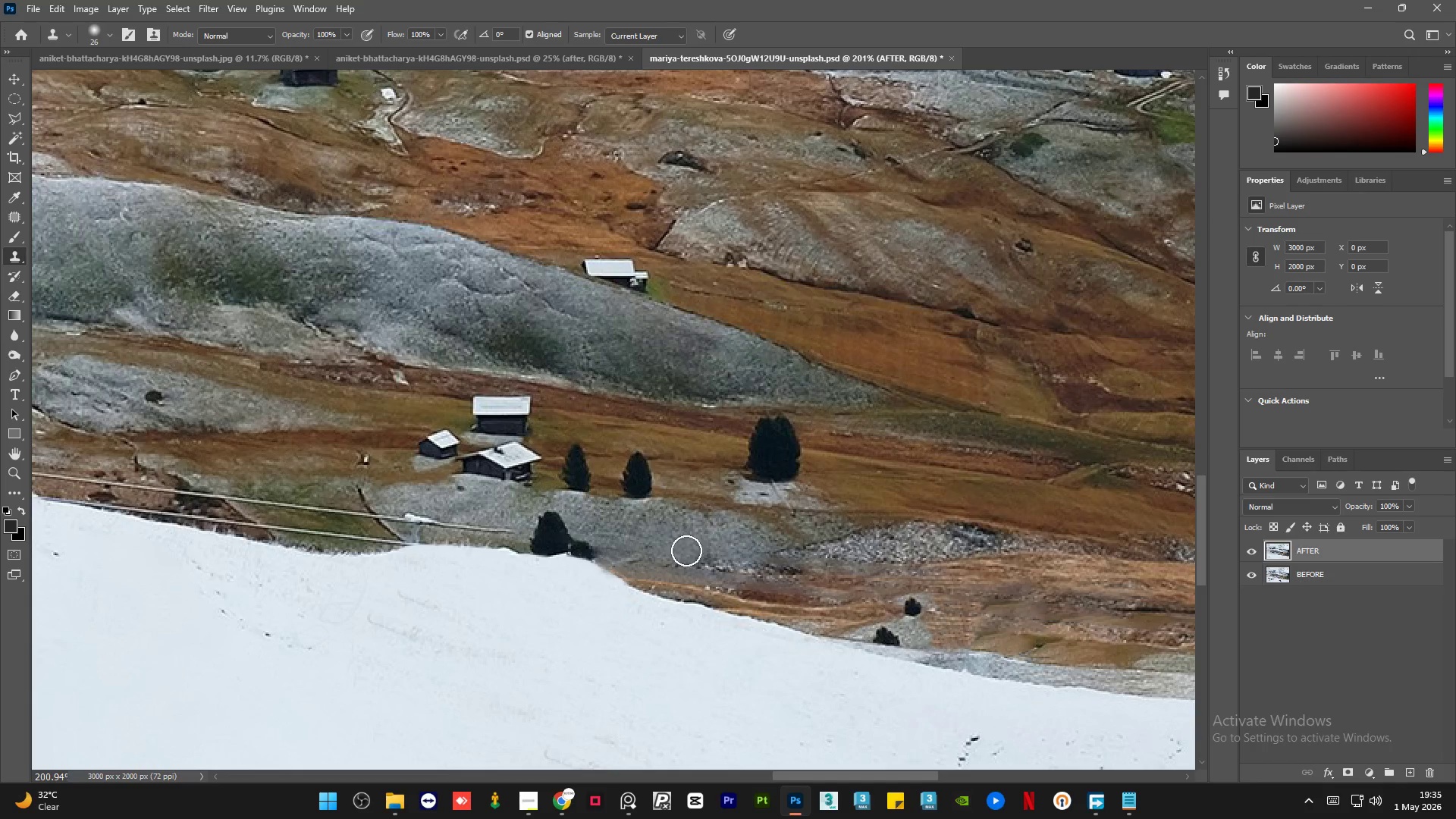 
left_click_drag(start_coordinate=[690, 554], to_coordinate=[723, 570])
 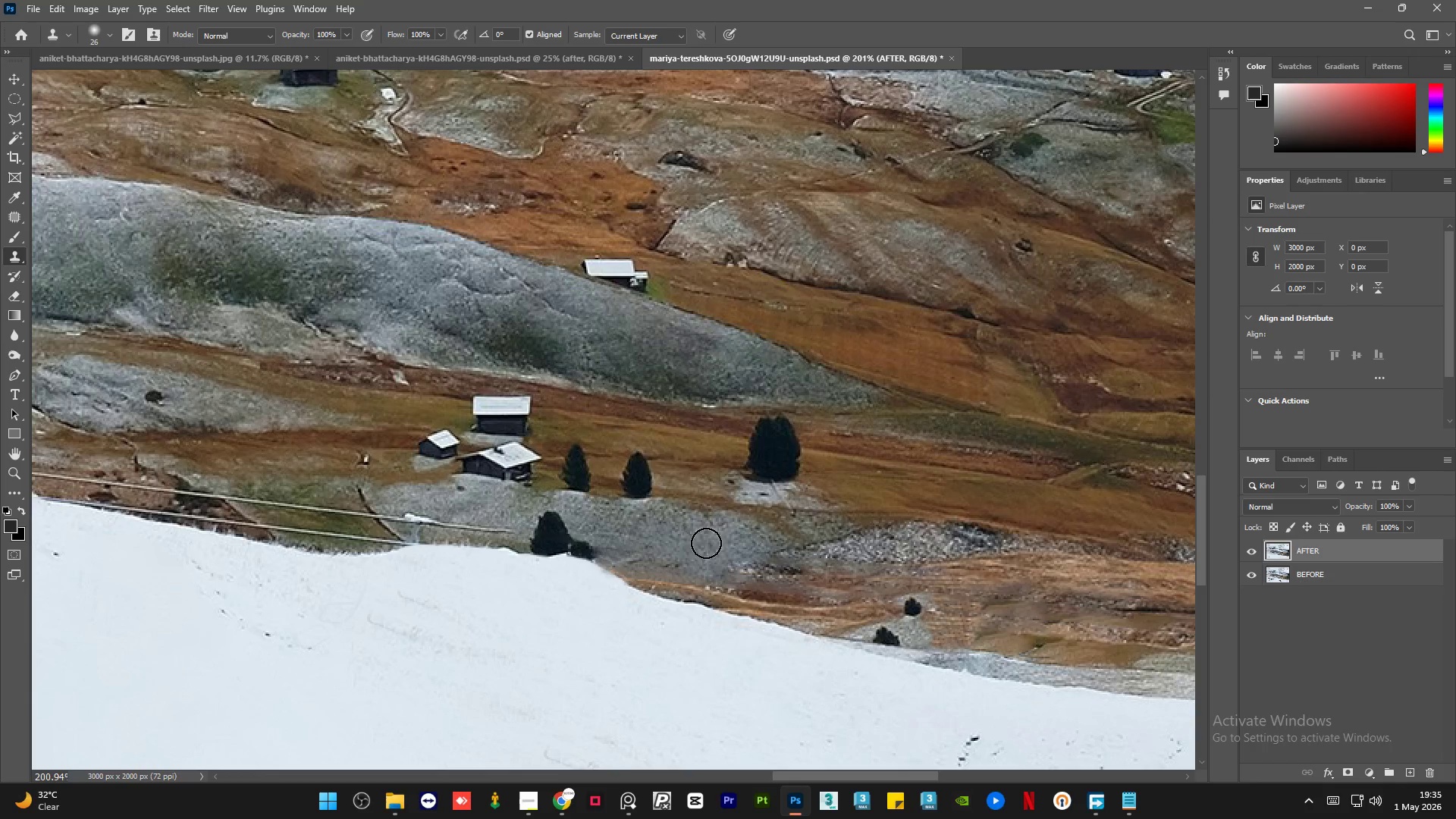 
key(Alt+AltLeft)
 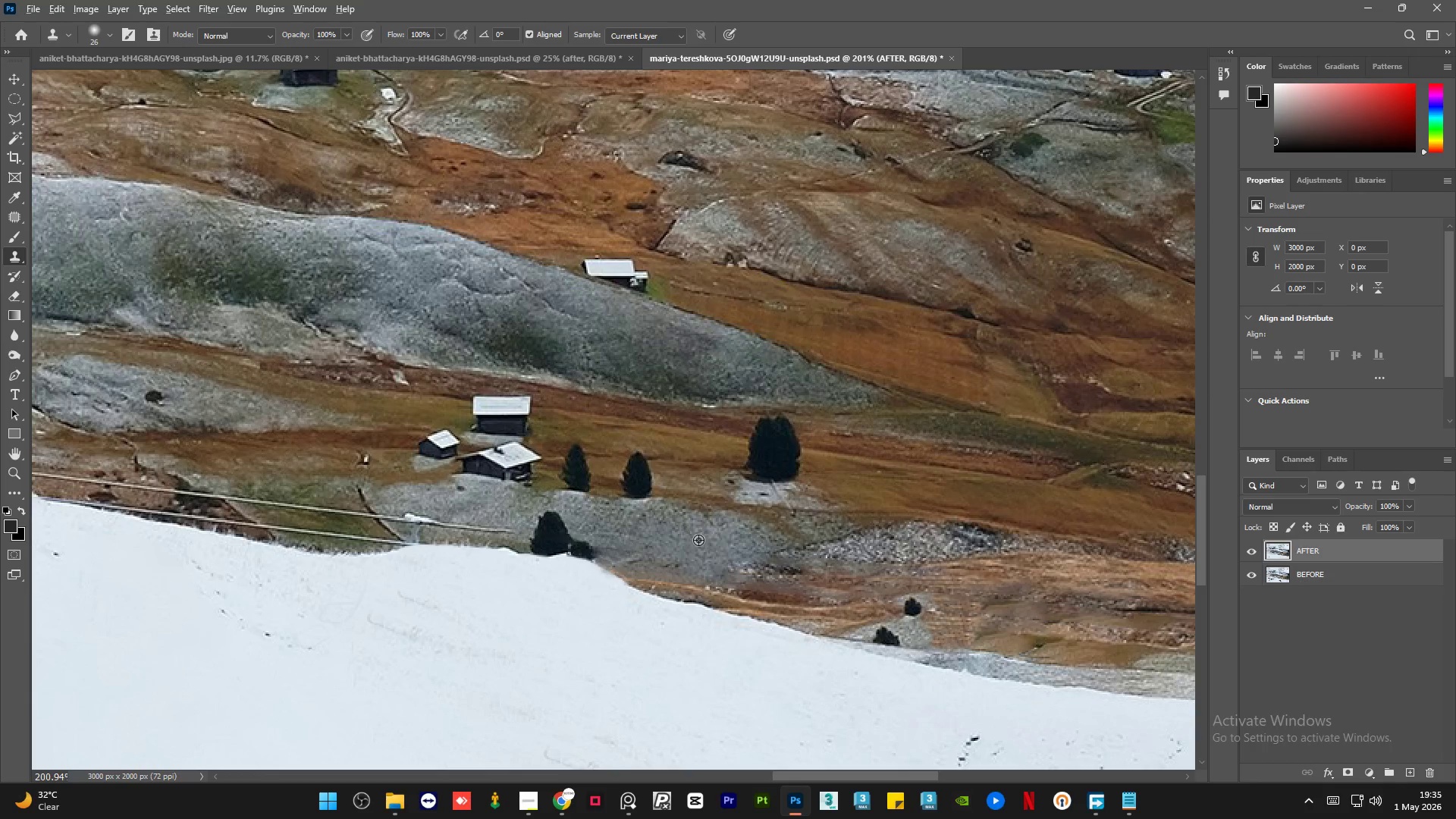 
left_click([698, 539])
 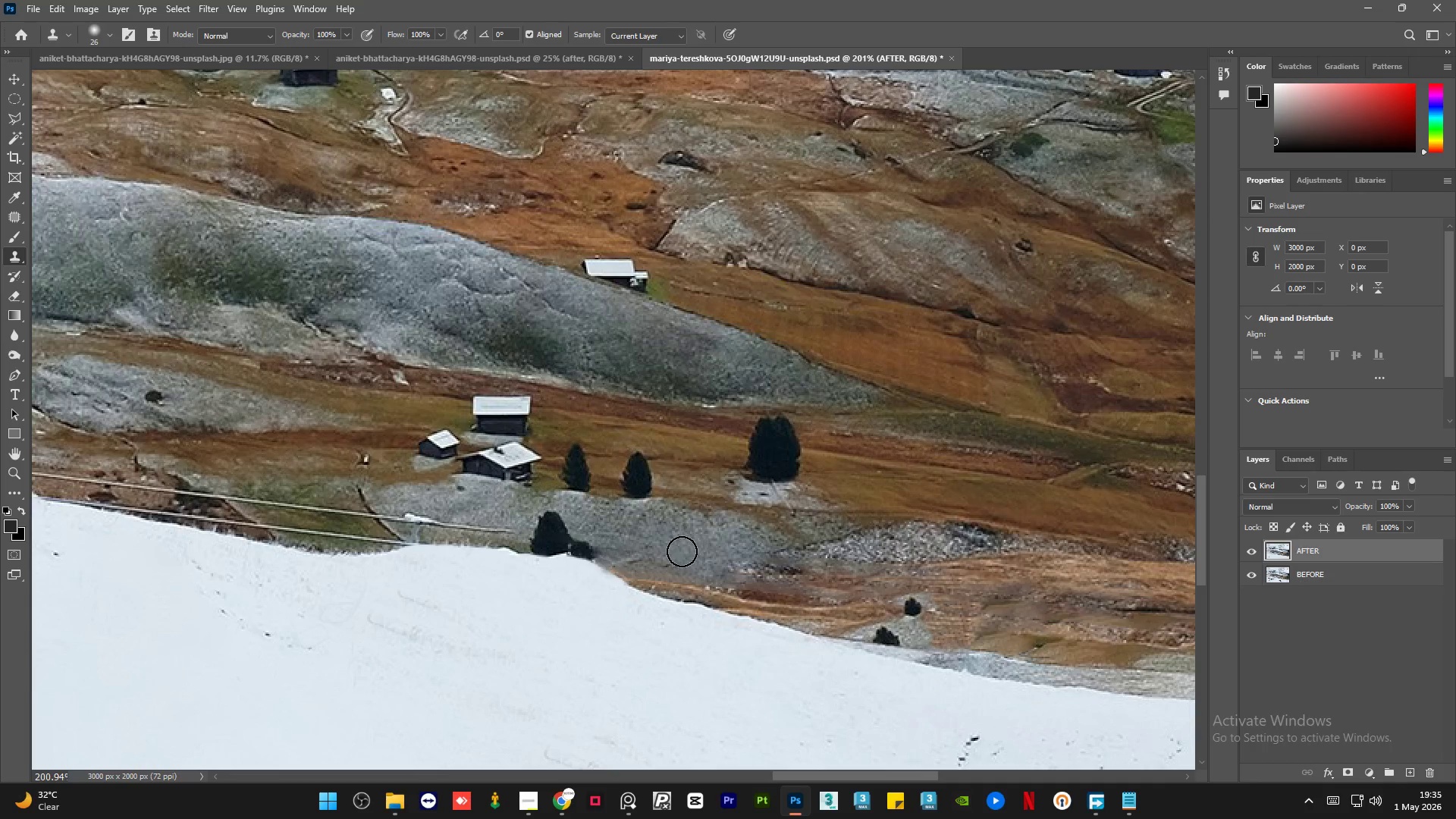 
left_click_drag(start_coordinate=[680, 552], to_coordinate=[684, 565])
 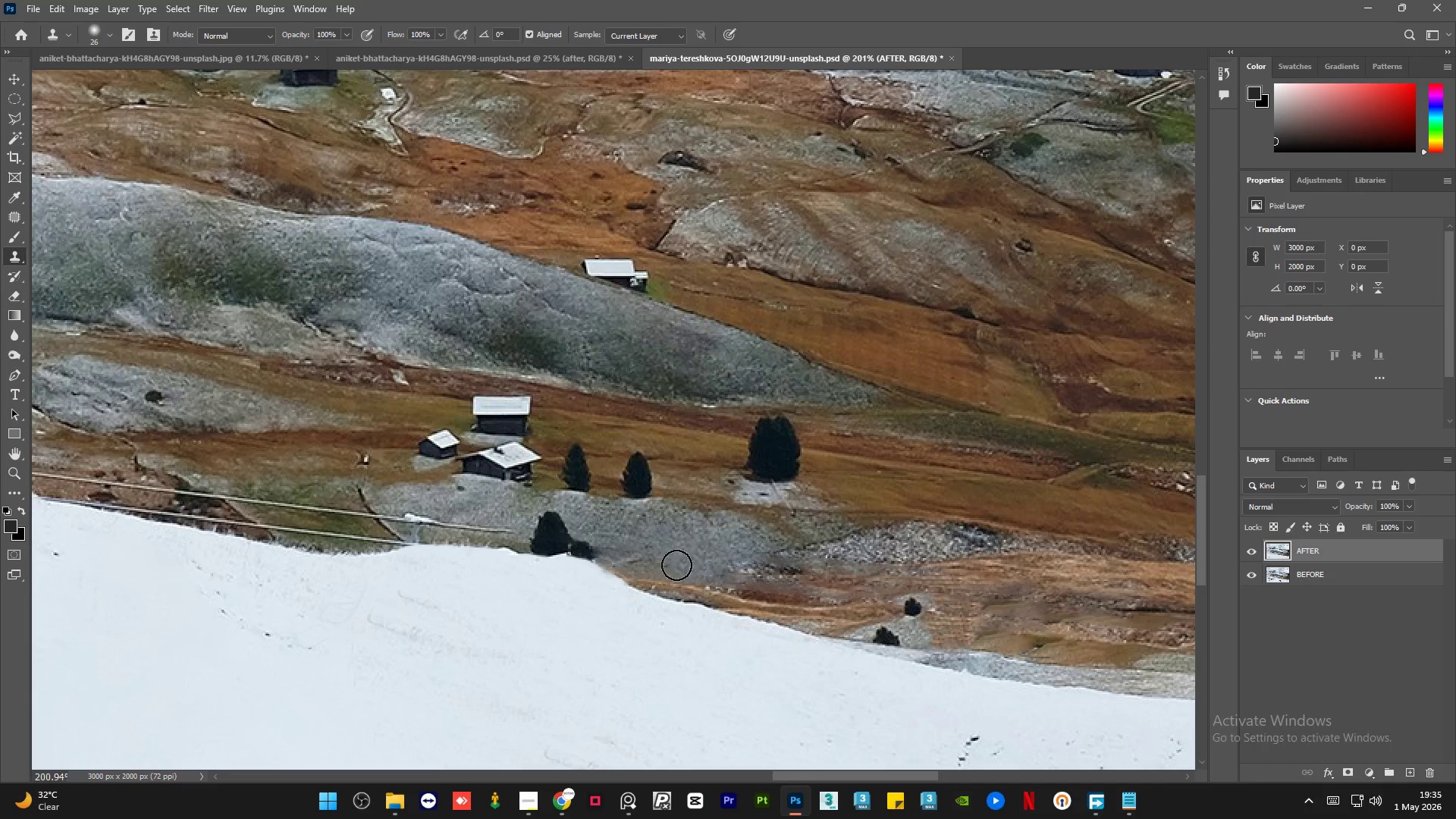 
hold_key(key=AltLeft, duration=0.34)
 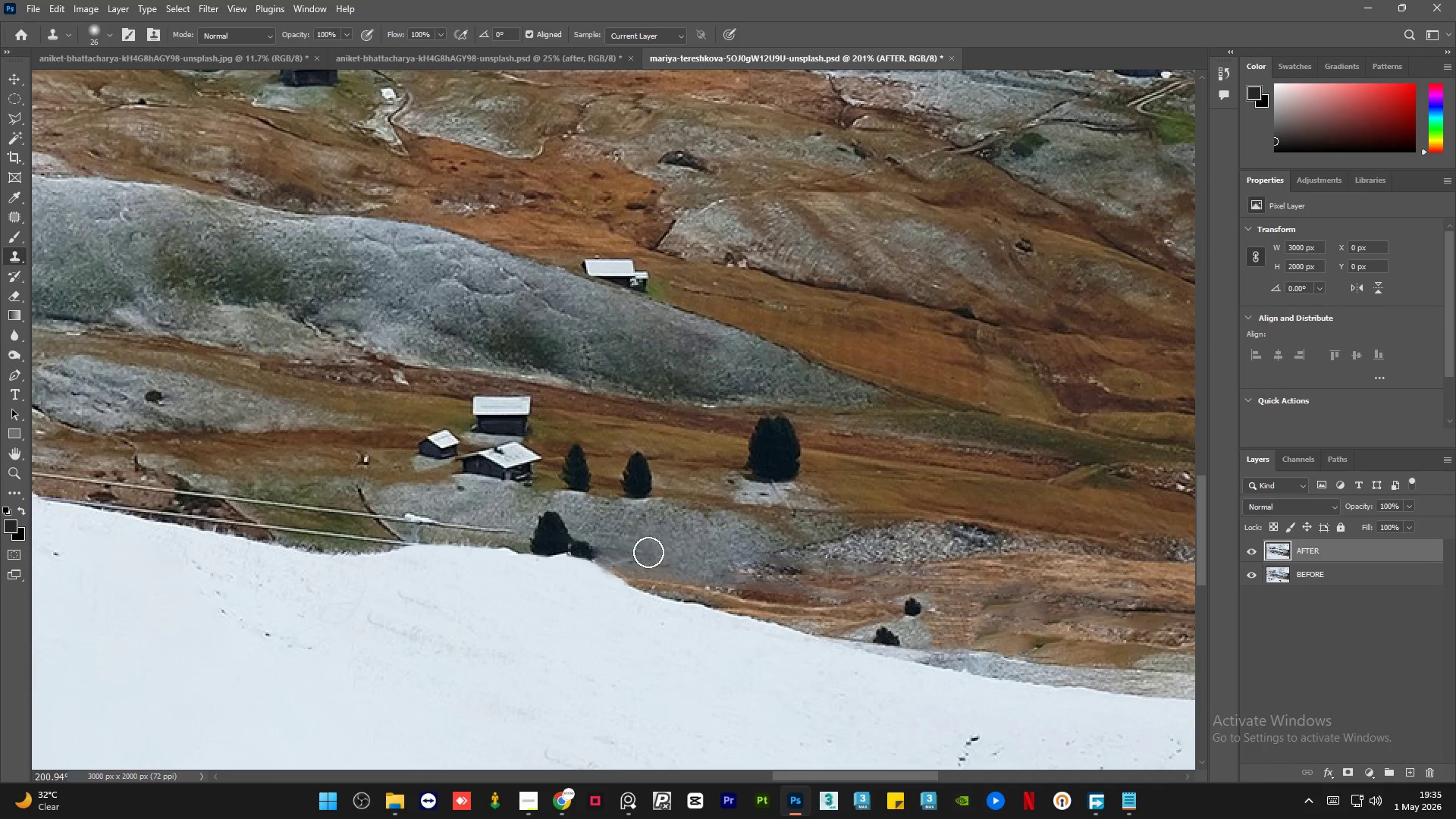 
left_click_drag(start_coordinate=[645, 551], to_coordinate=[670, 559])
 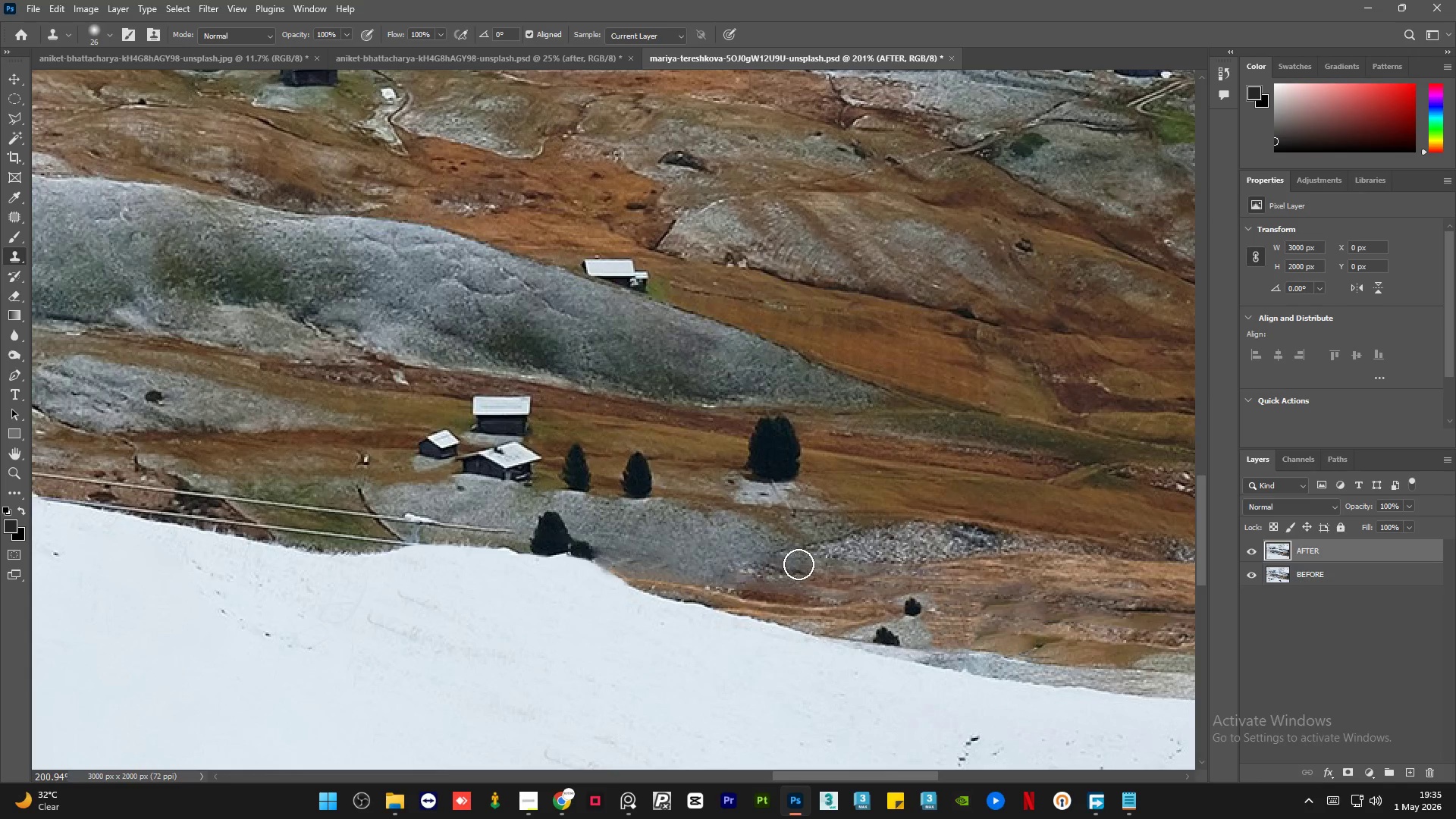 
hold_key(key=AltLeft, duration=0.31)
left_click([699, 543])
 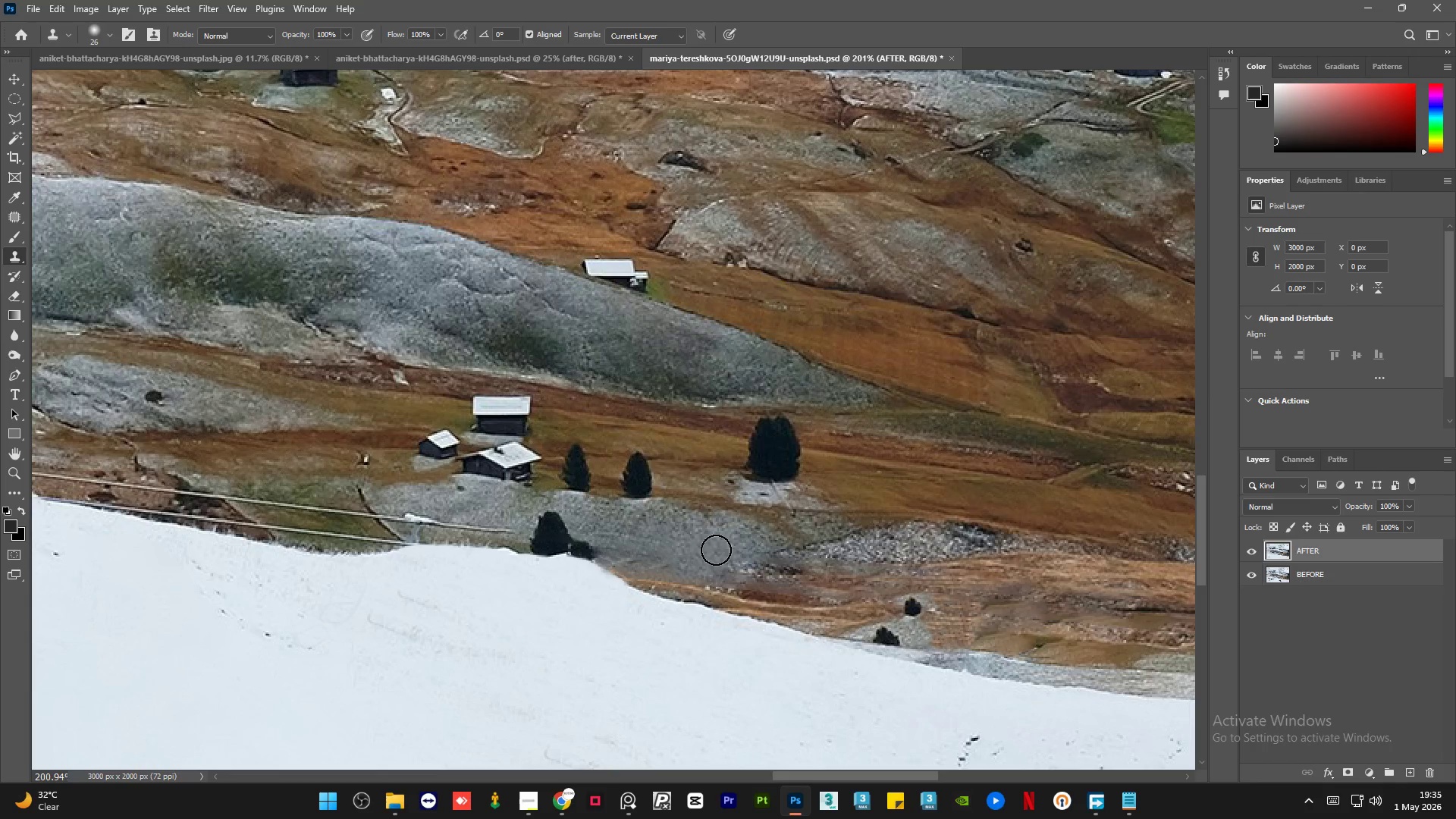 
left_click_drag(start_coordinate=[717, 551], to_coordinate=[743, 564])
 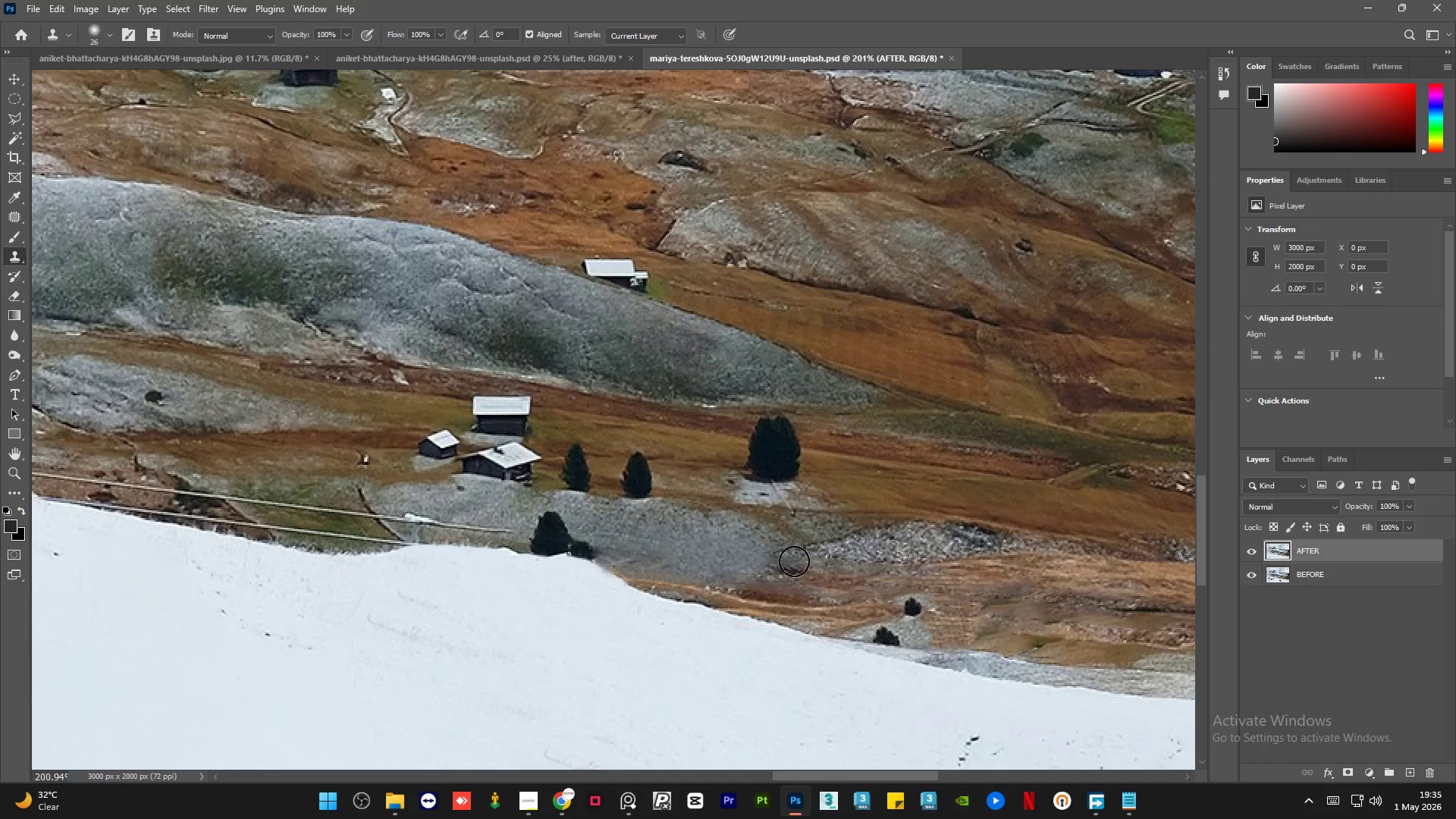 
hold_key(key=AltLeft, duration=6.03)
scroll: coordinate [838, 532], scroll_direction: down, amount: 14.0
 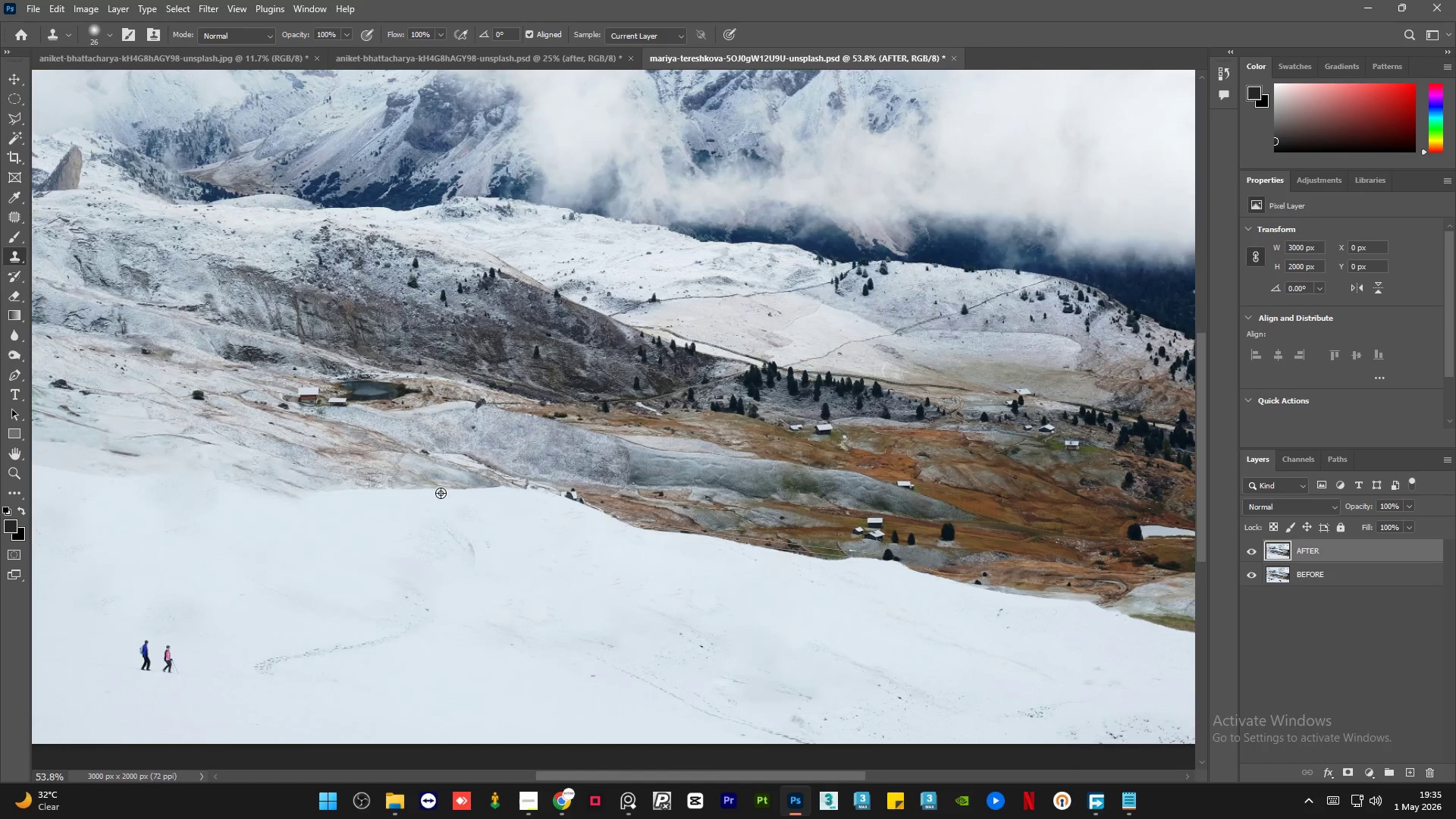 
scroll: coordinate [264, 454], scroll_direction: up, amount: 9.0
 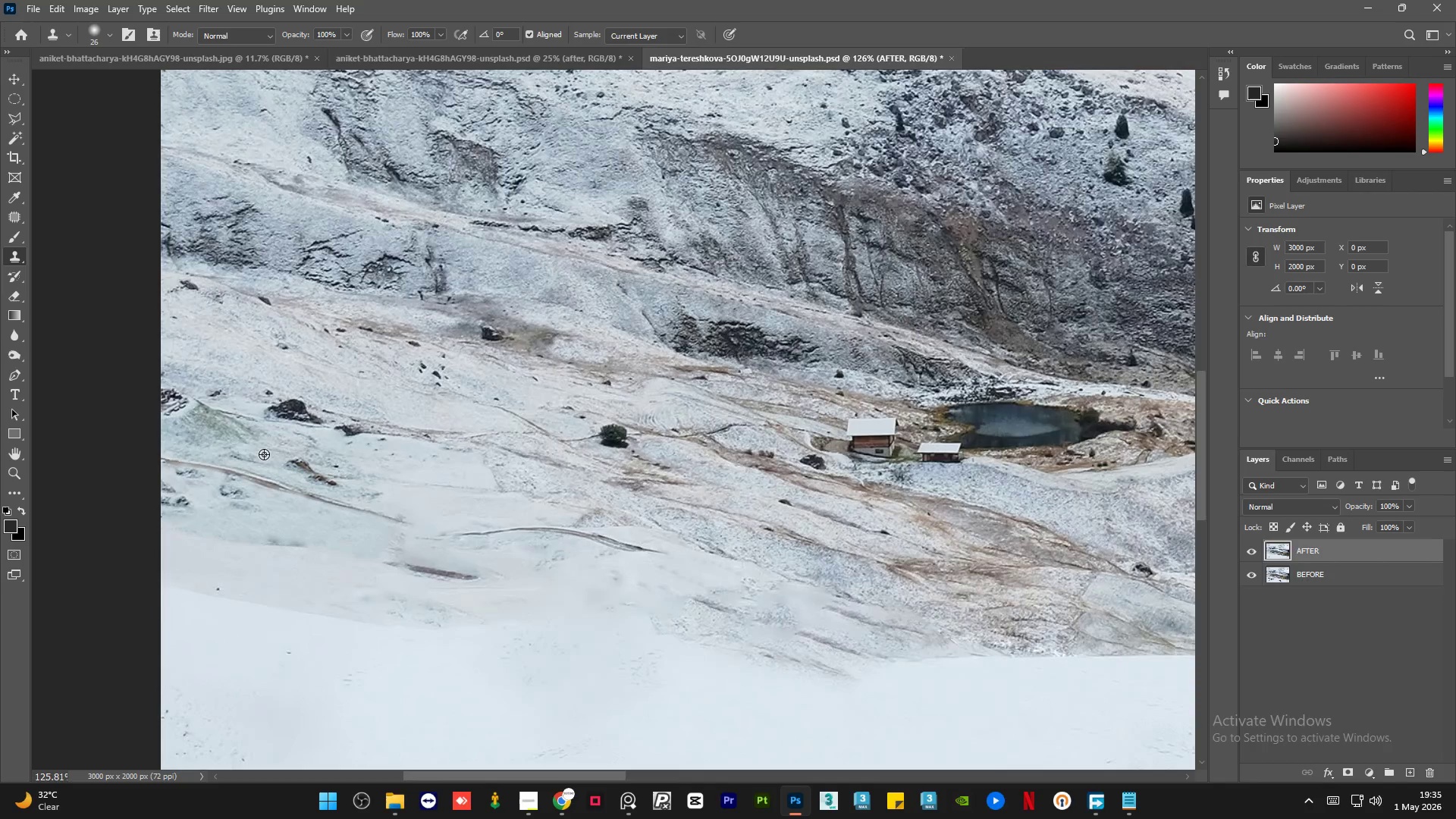 
scroll: coordinate [260, 458], scroll_direction: down, amount: 10.0
 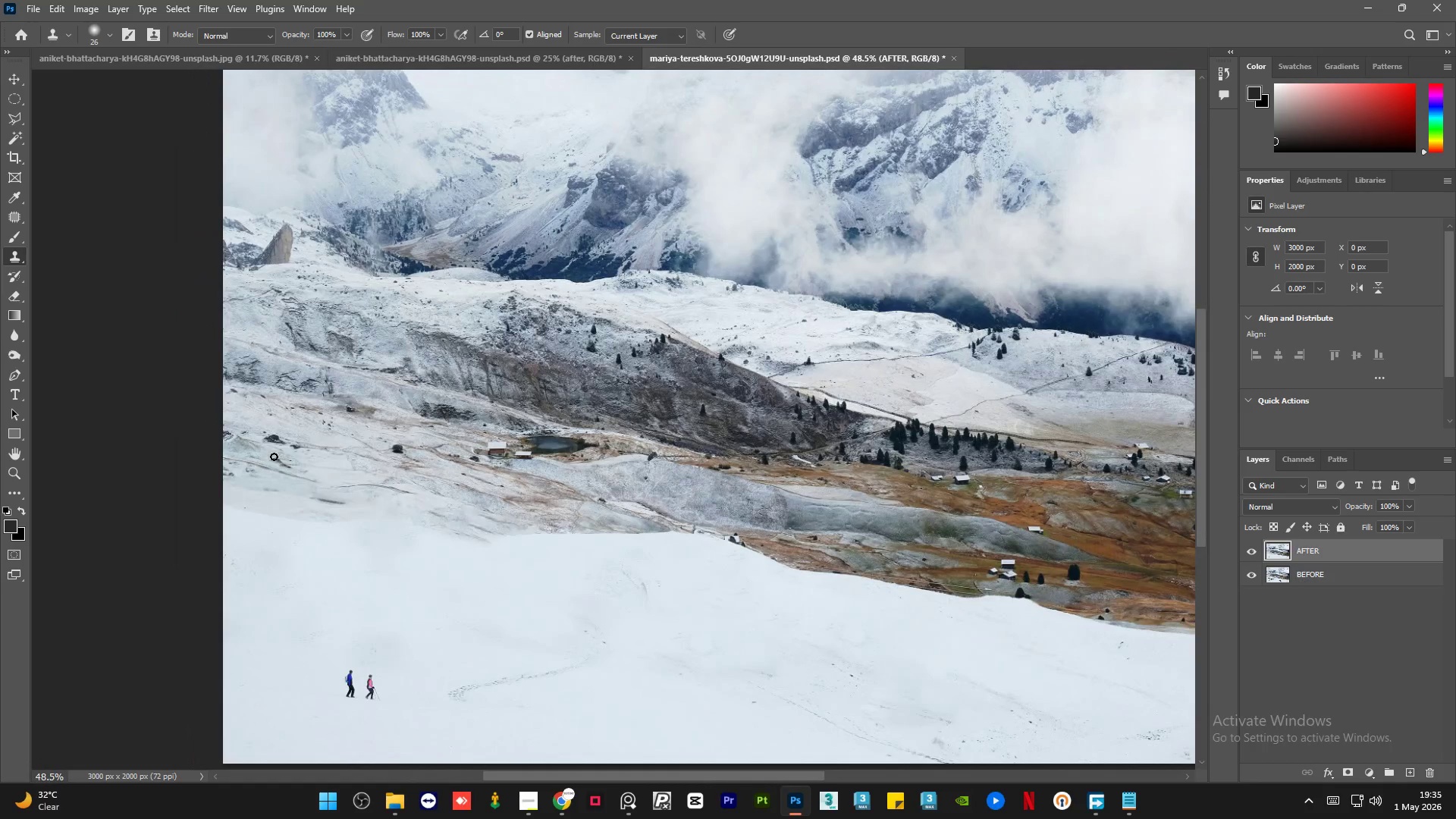 
hold_key(key=AltLeft, duration=0.61)
 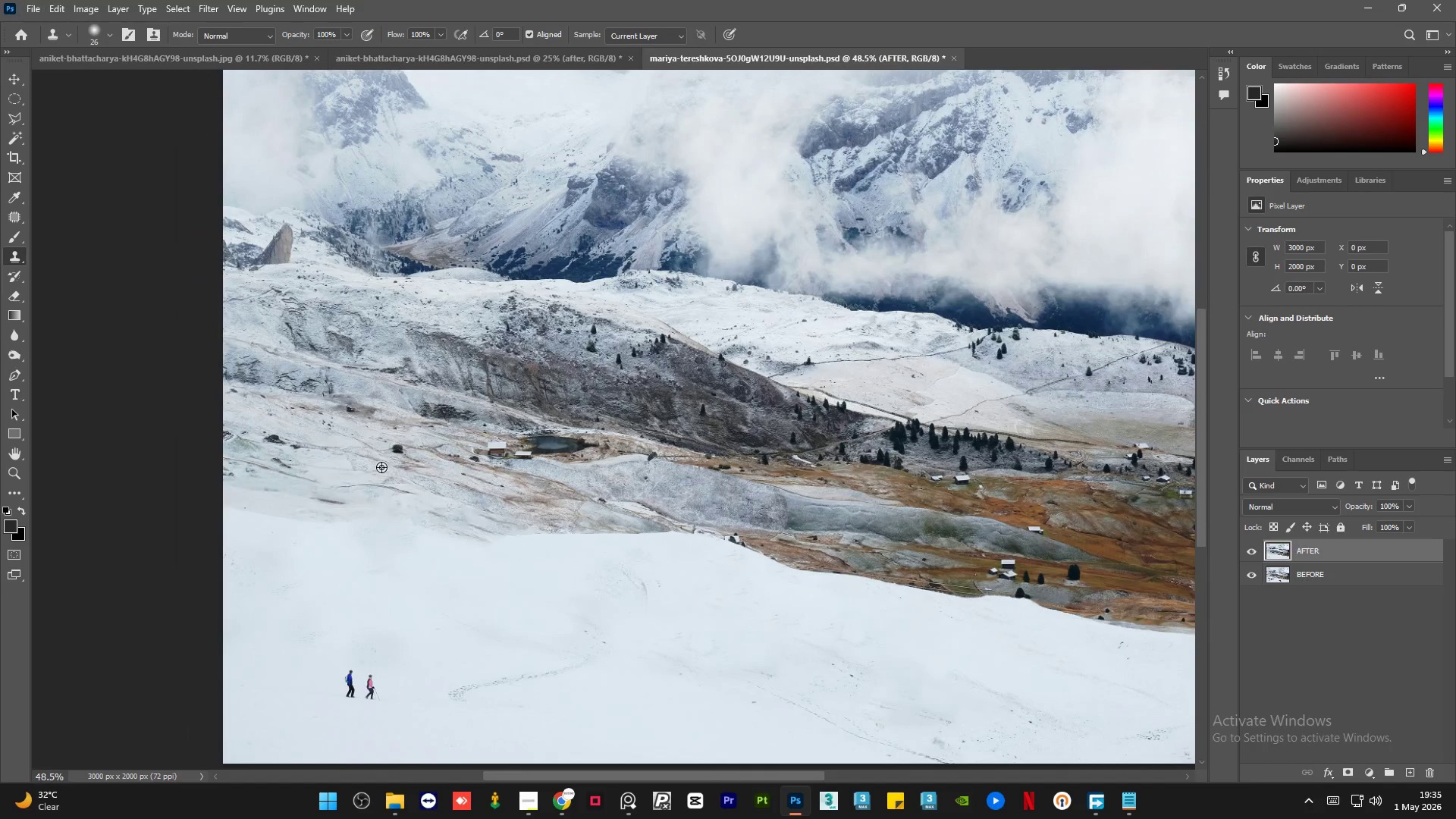 
hold_key(key=AltLeft, duration=0.31)
 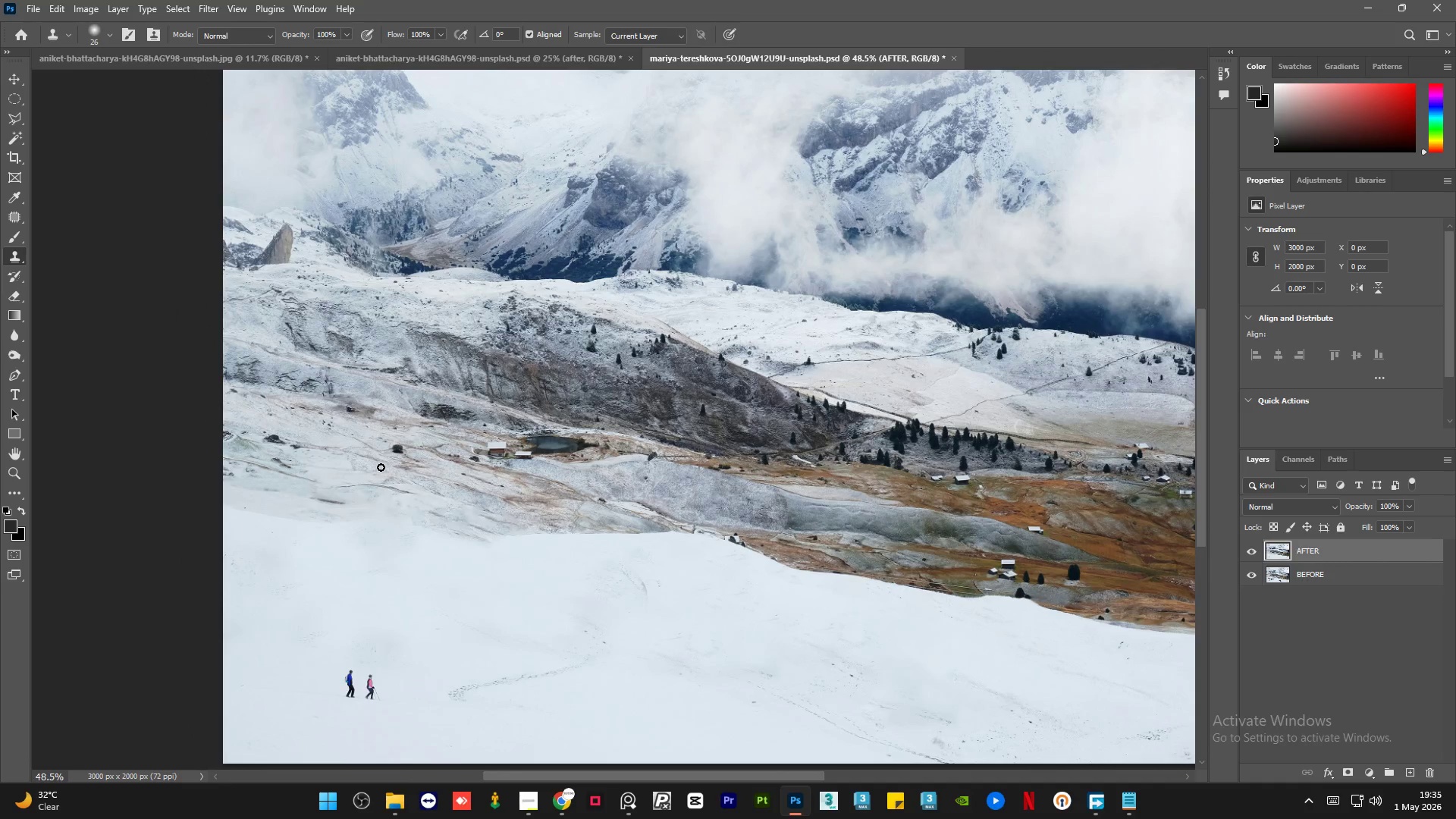 
hold_key(key=AltLeft, duration=4.59)
scroll: coordinate [420, 448], scroll_direction: up, amount: 26.0
 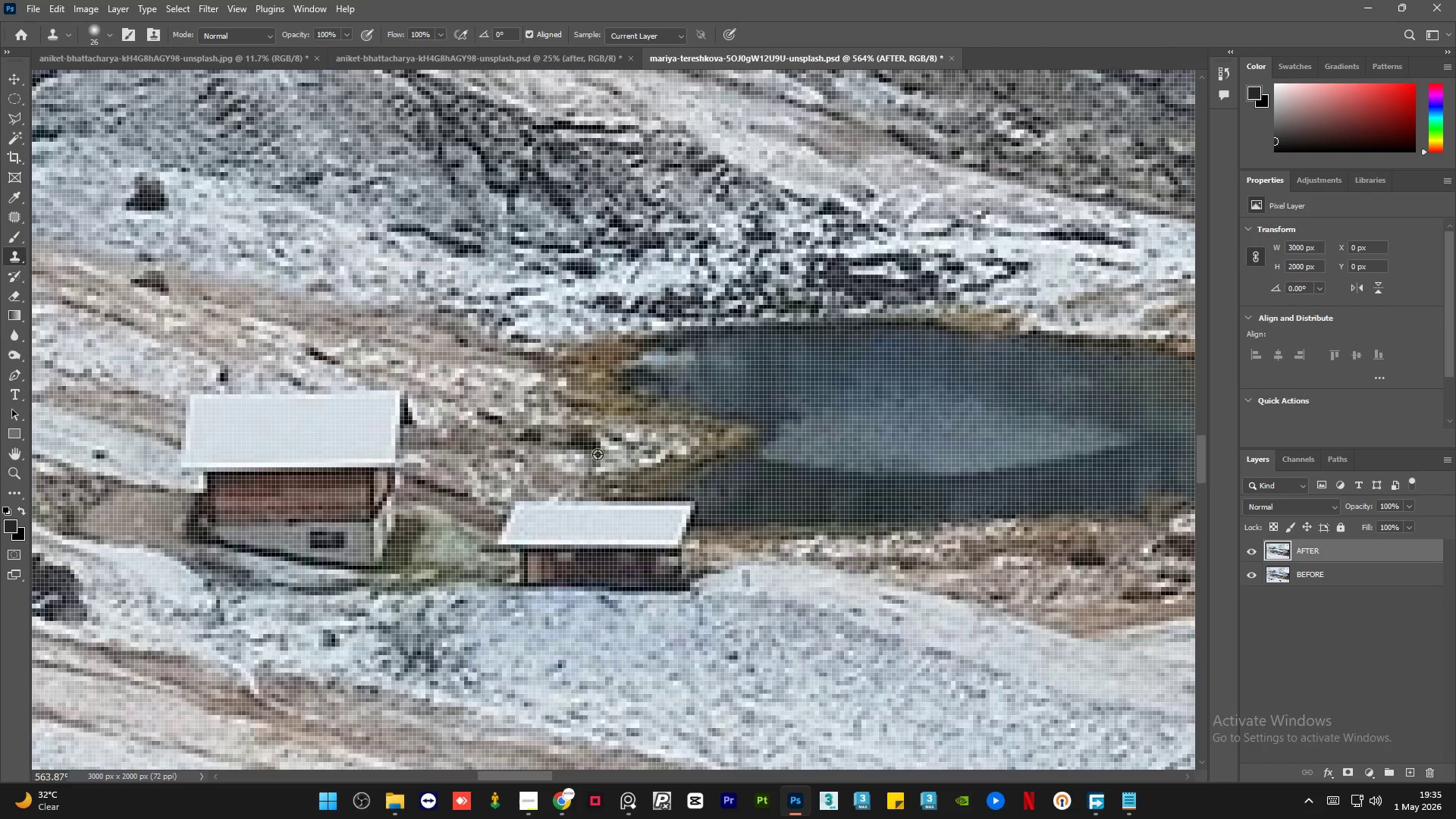 
scroll: coordinate [642, 461], scroll_direction: down, amount: 3.0
 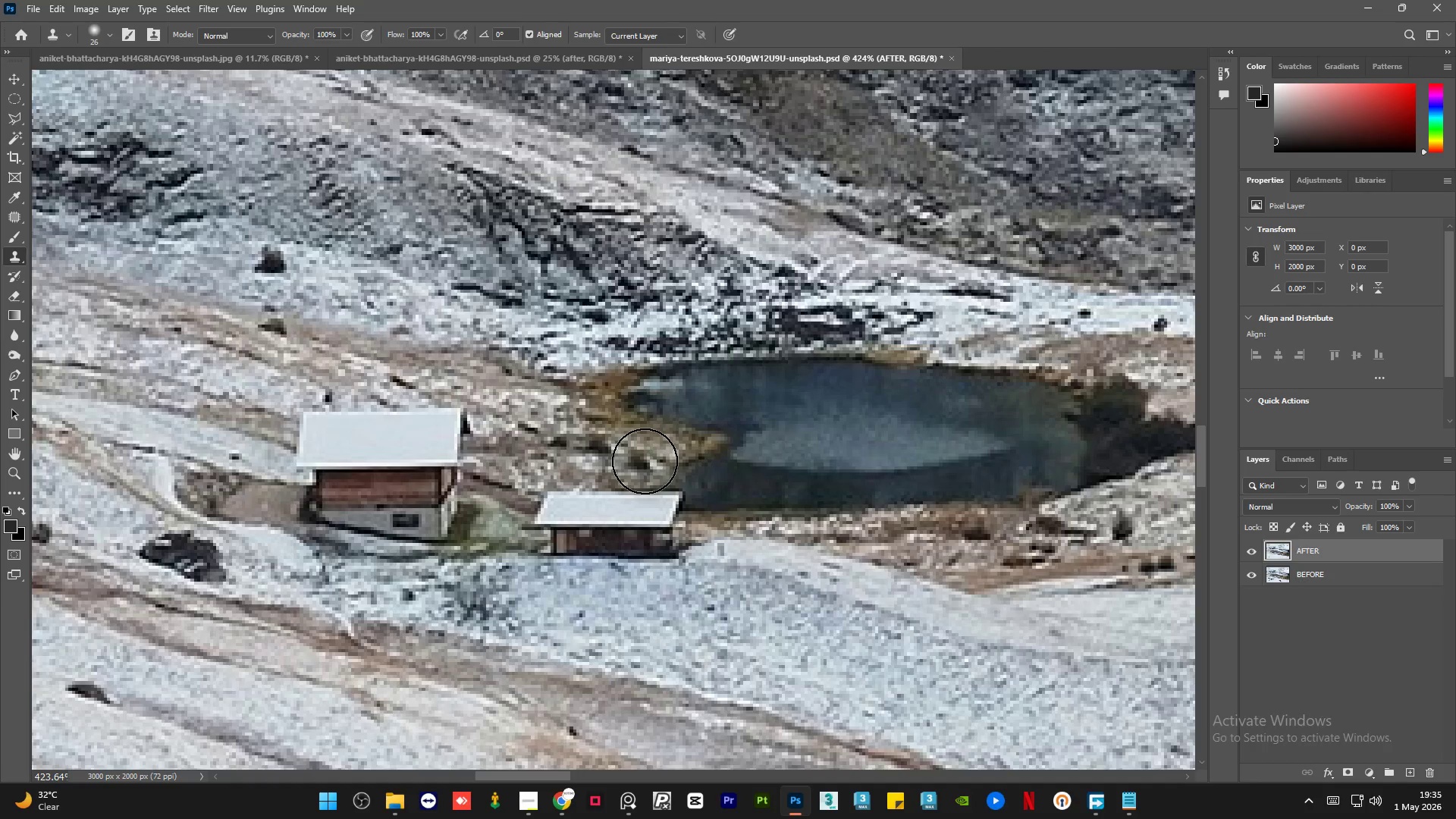 
wait(8.53)
 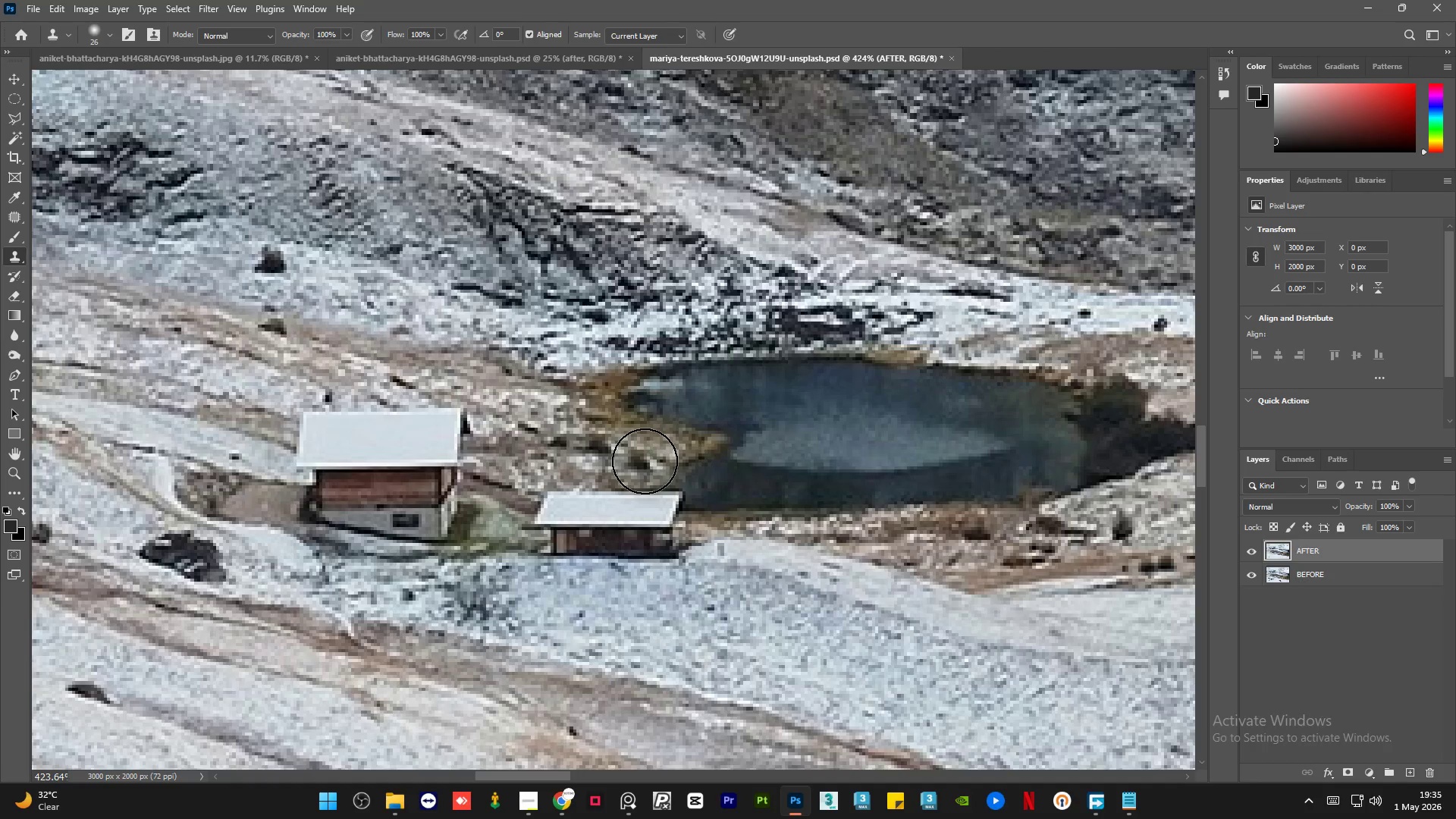 
left_click([14, 116])
 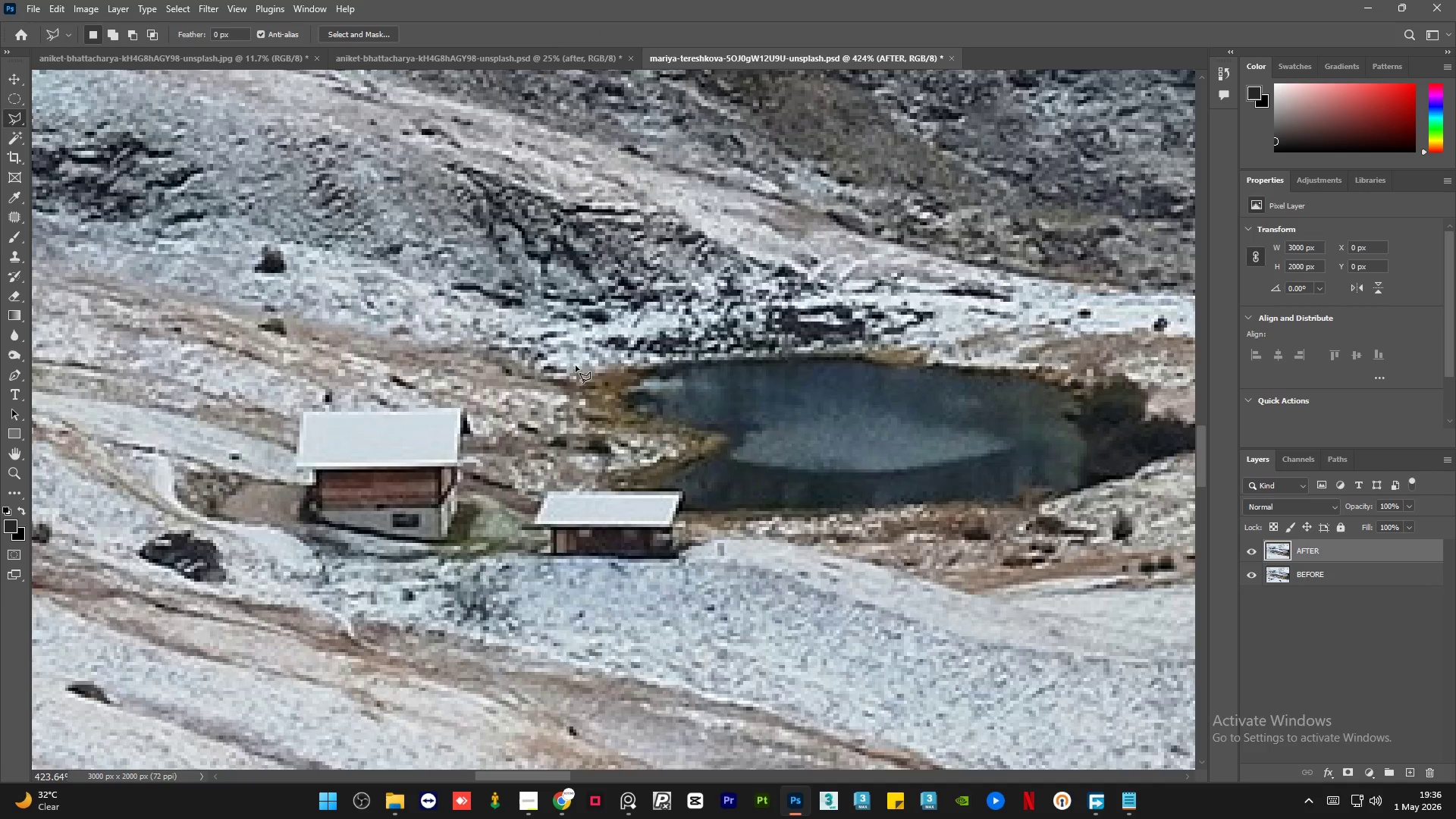 
hold_key(key=AltLeft, duration=0.91)
scroll: coordinate [605, 432], scroll_direction: none, amount: 0.0
 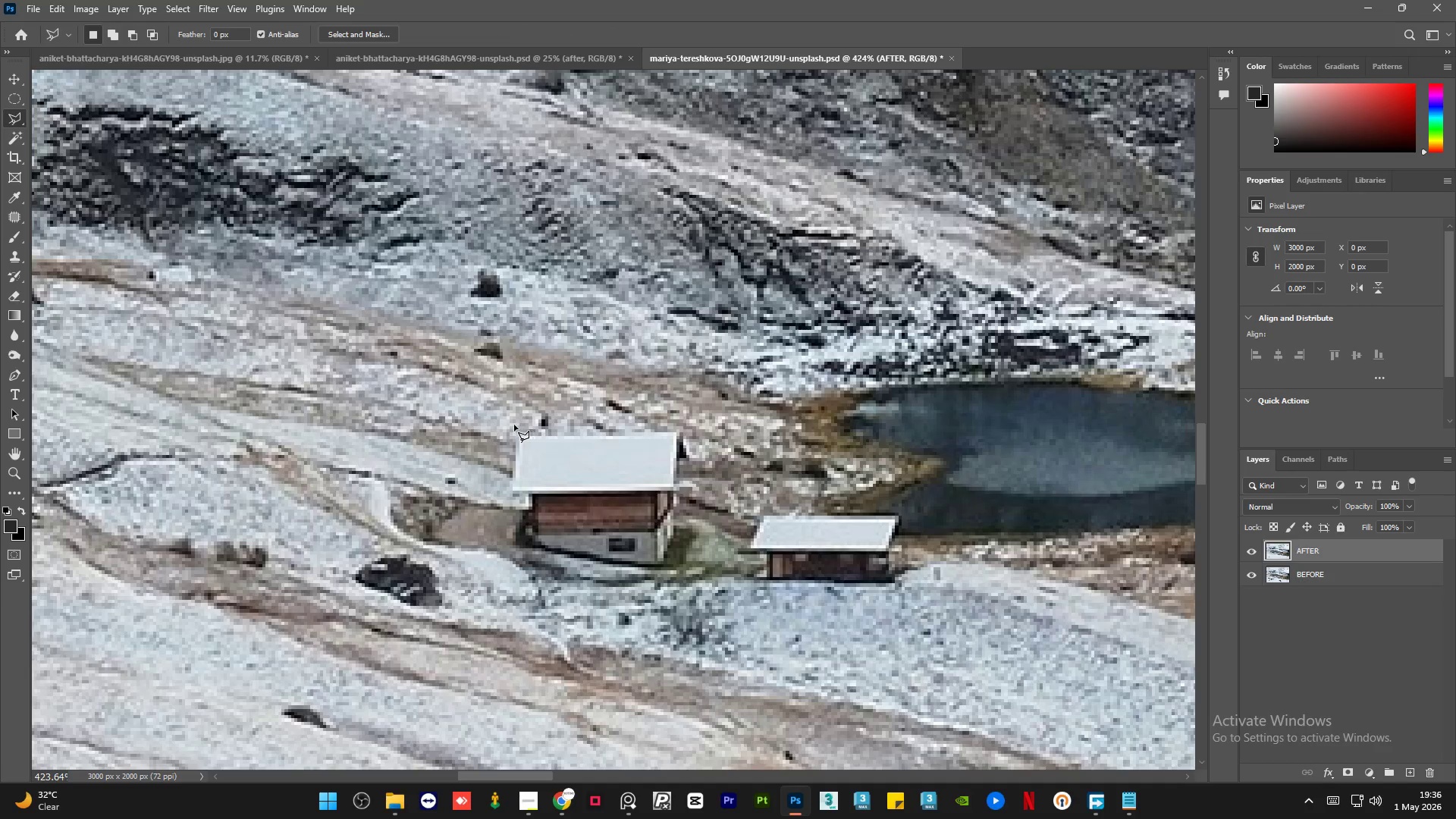 
left_click_drag(start_coordinate=[513, 425], to_coordinate=[518, 426])
 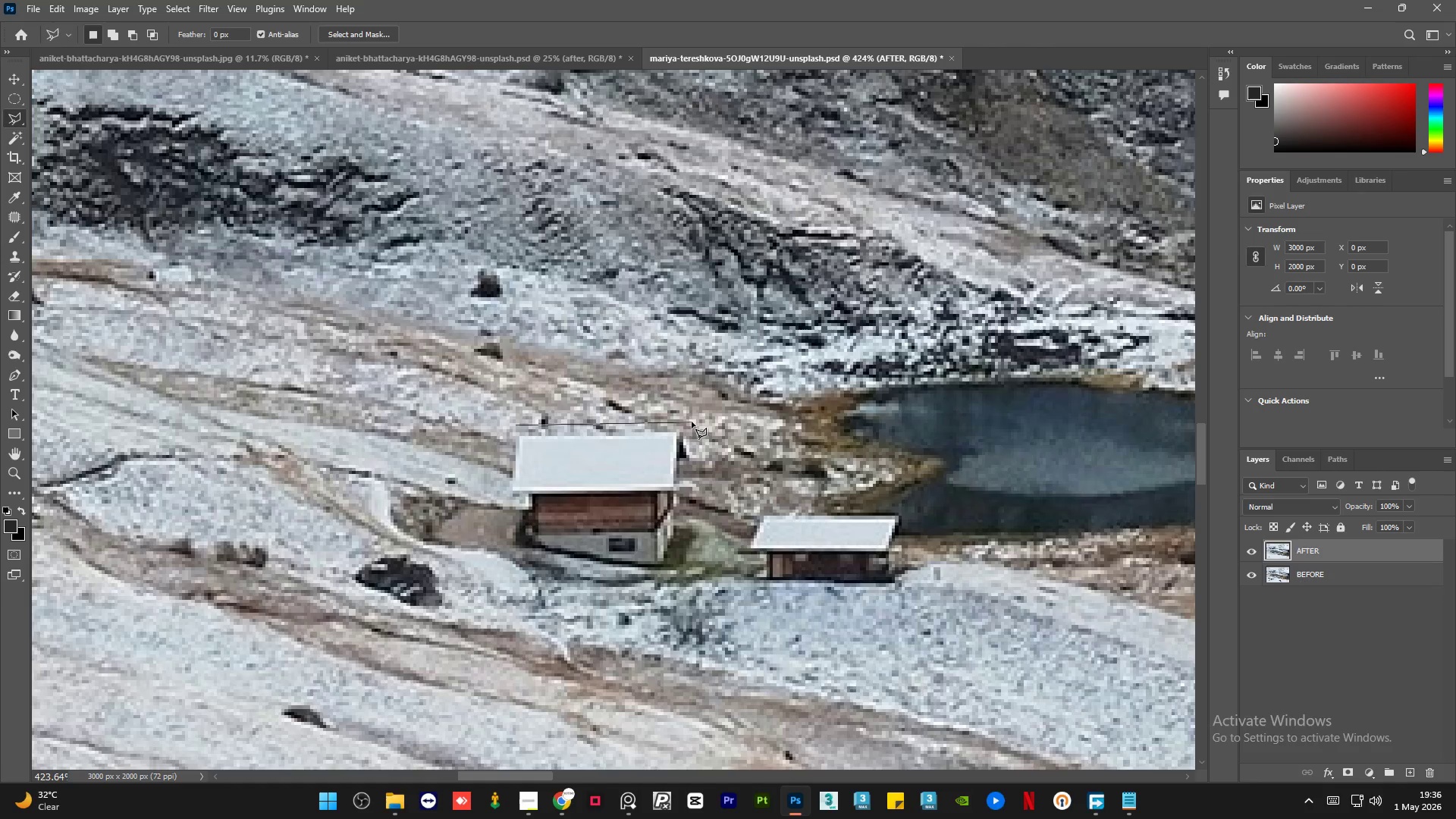 
left_click([691, 425])
 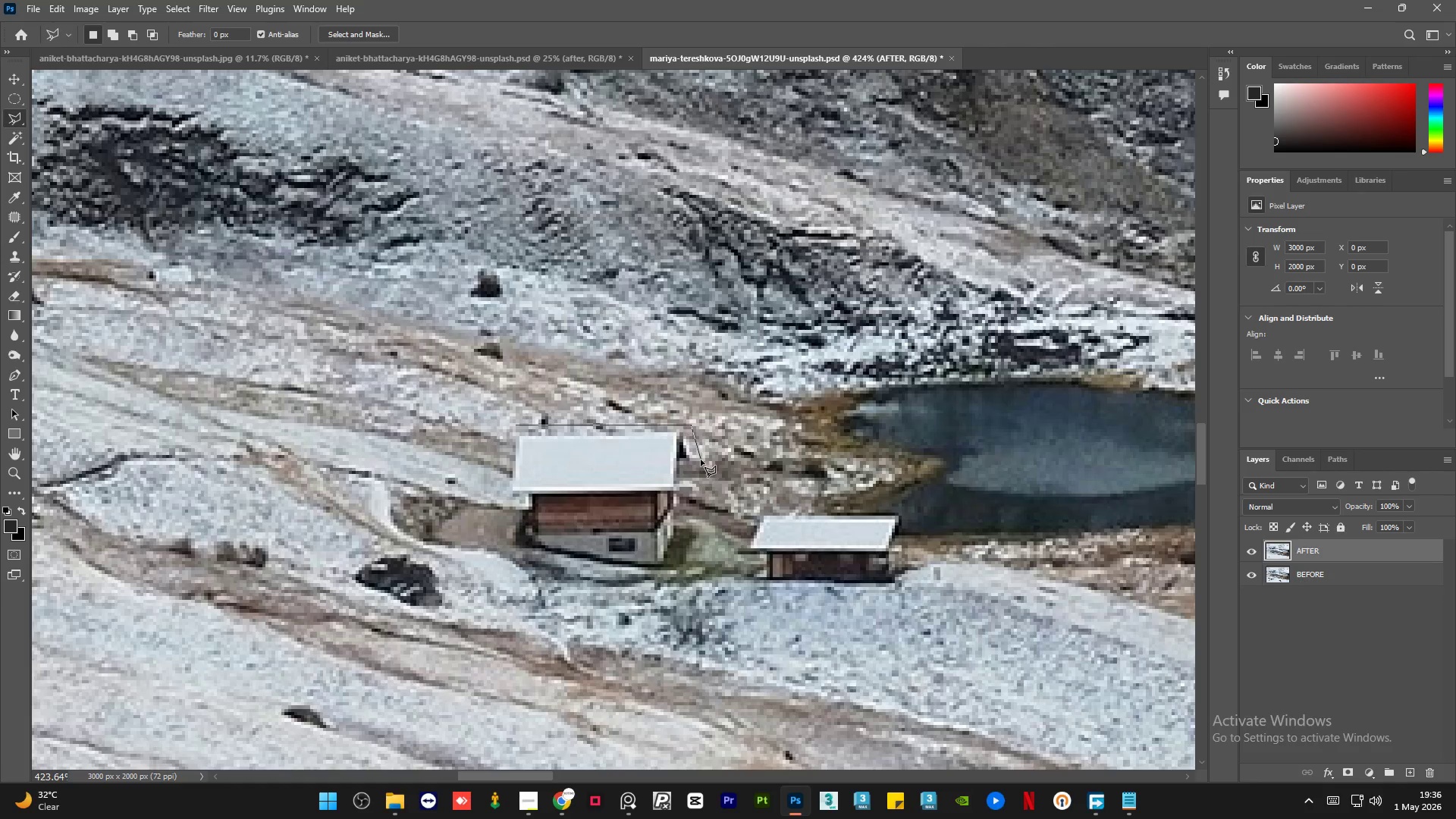 
left_click([701, 460])
 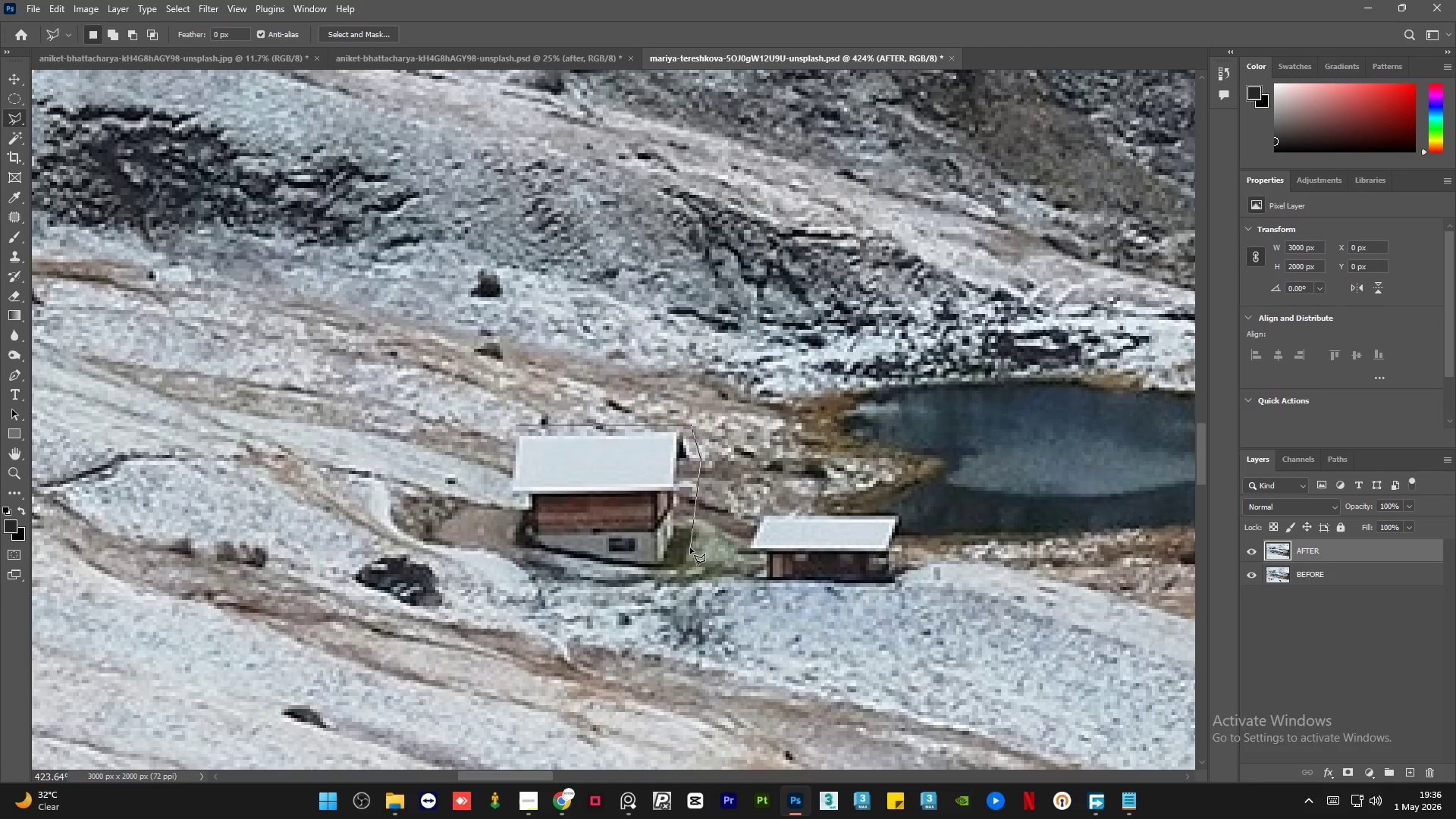 
left_click([690, 548])
 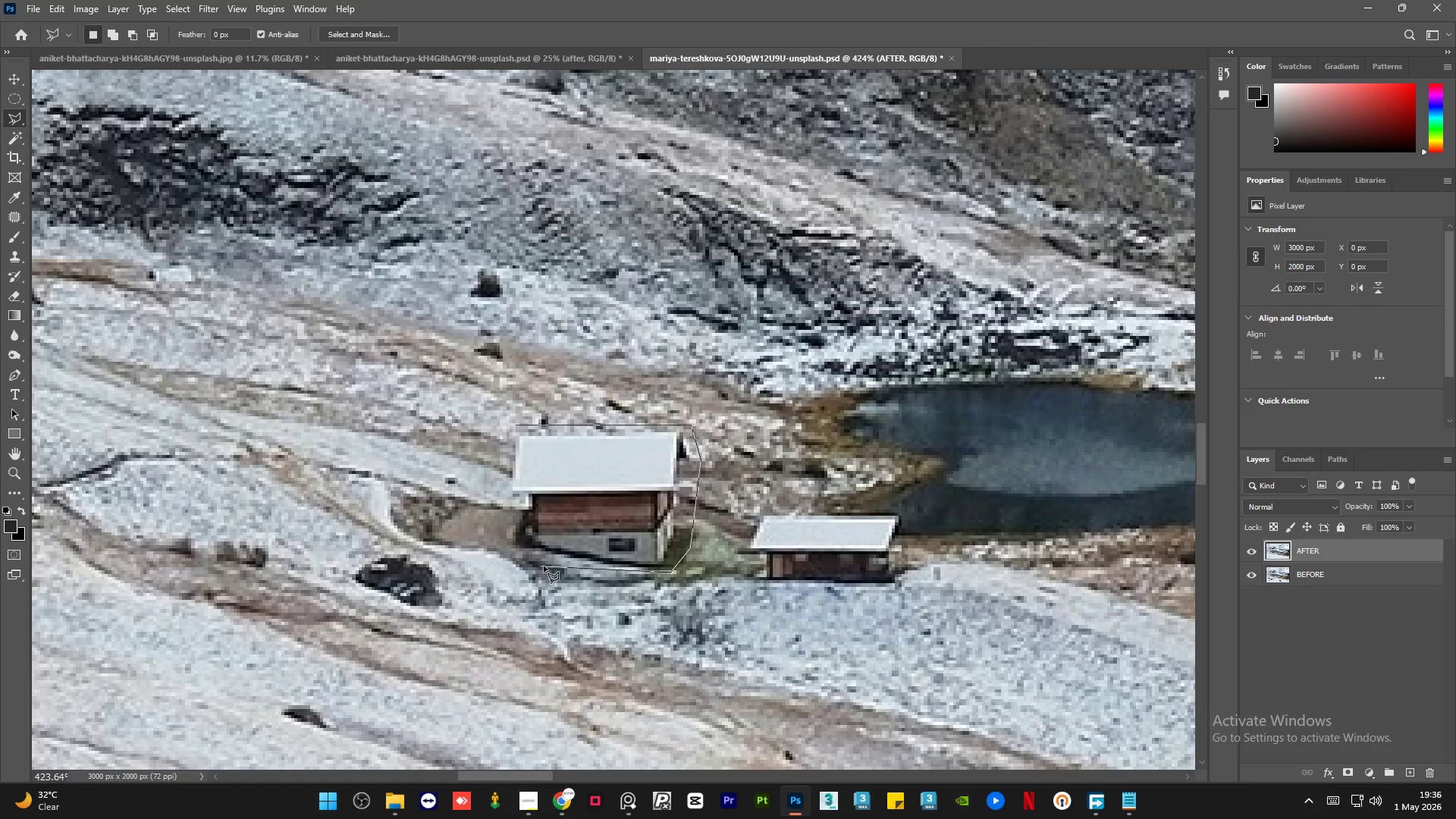 
left_click_drag(start_coordinate=[601, 573], to_coordinate=[595, 573])
 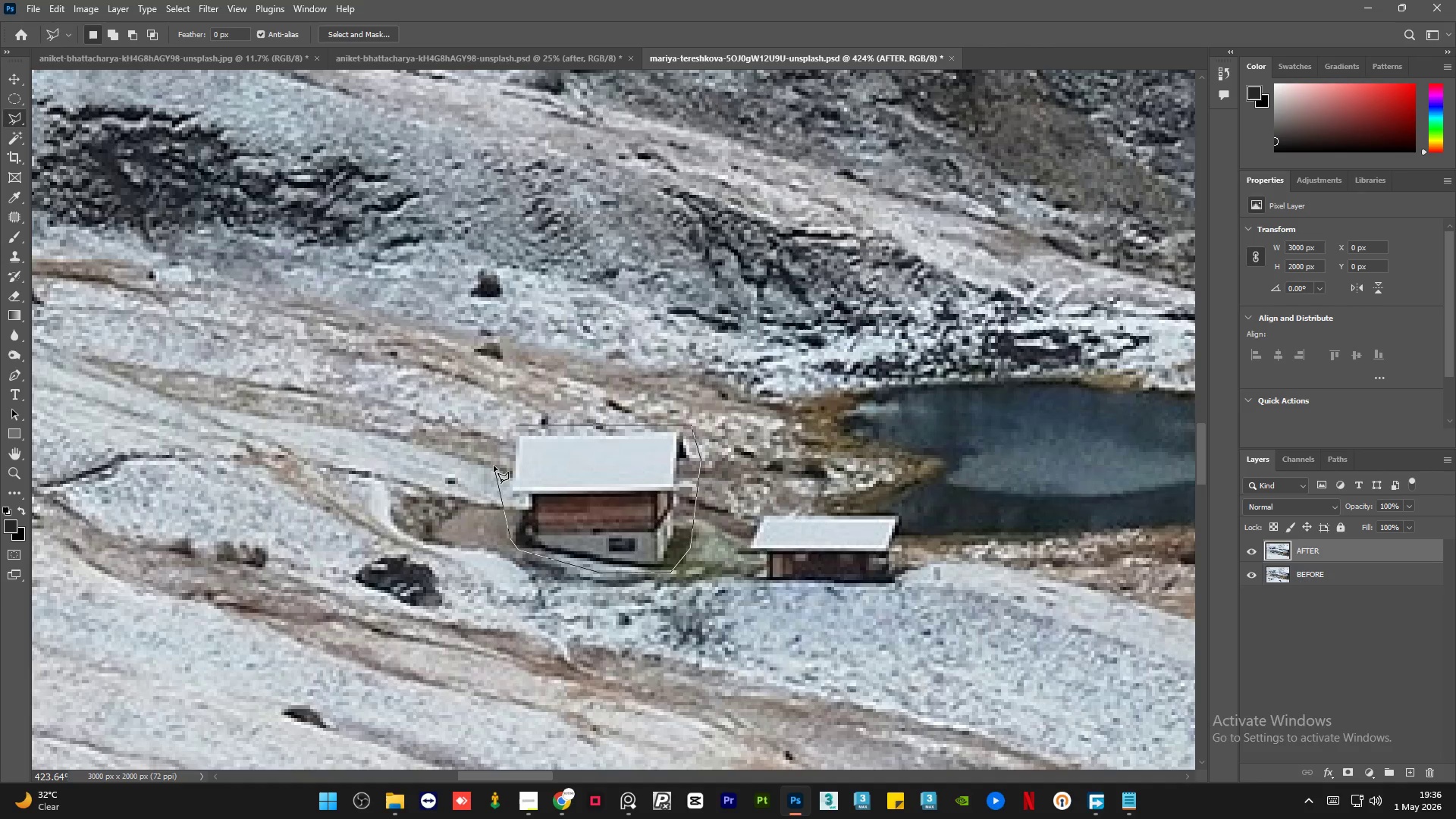 
double_click([513, 419])
 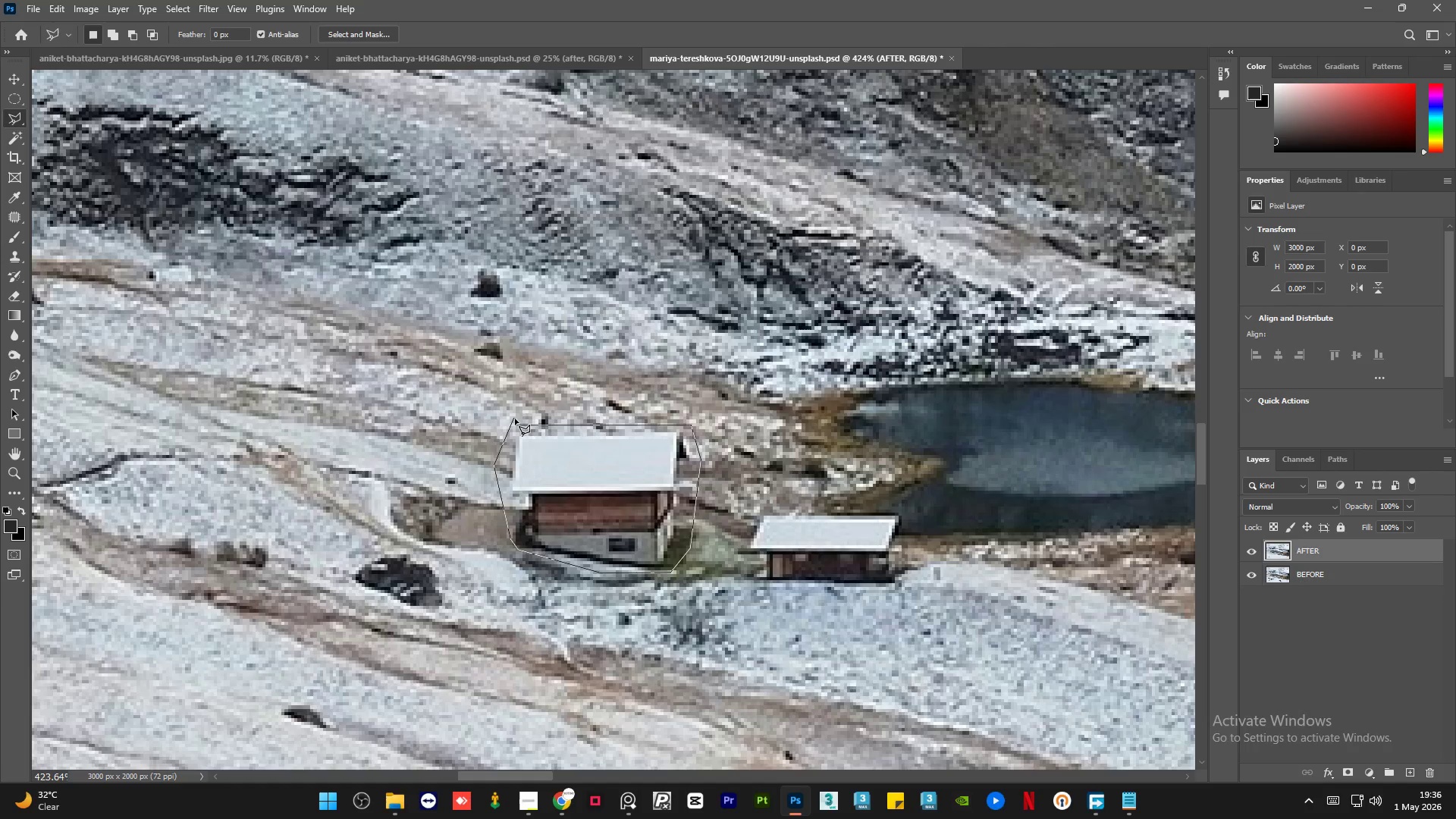 
triple_click([515, 419])
 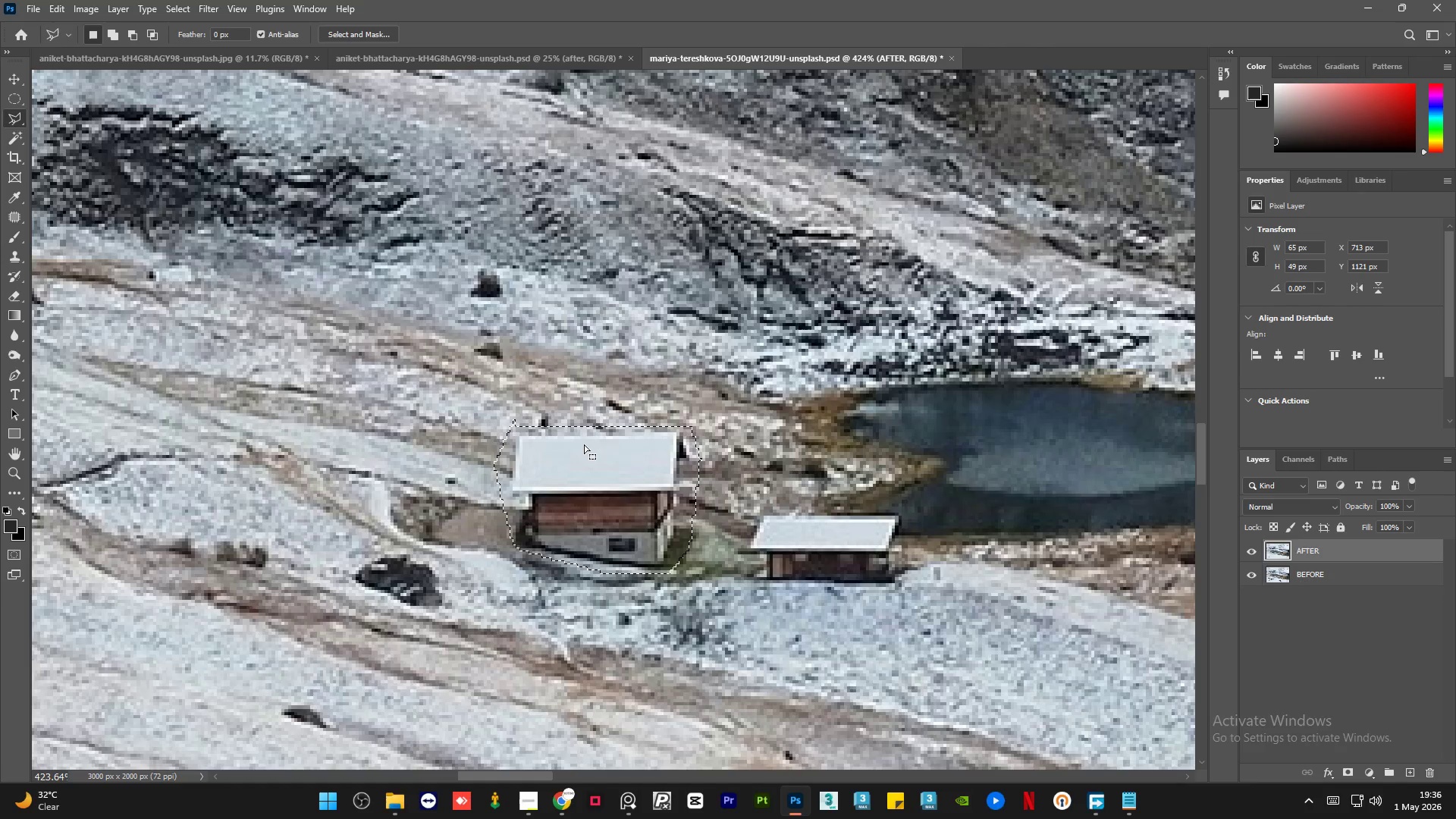 
key(Shift+F5)
 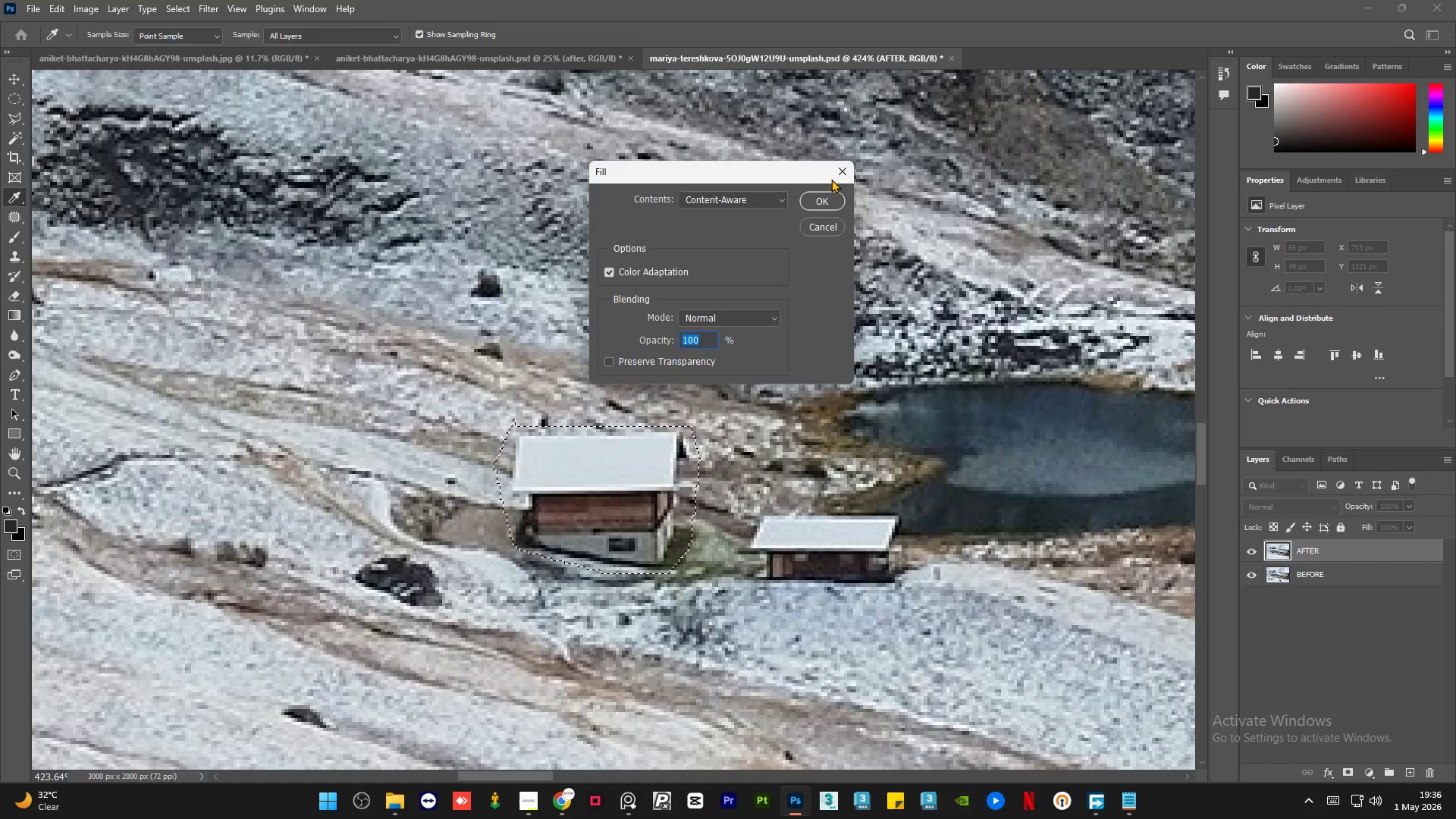 
left_click([805, 206])
 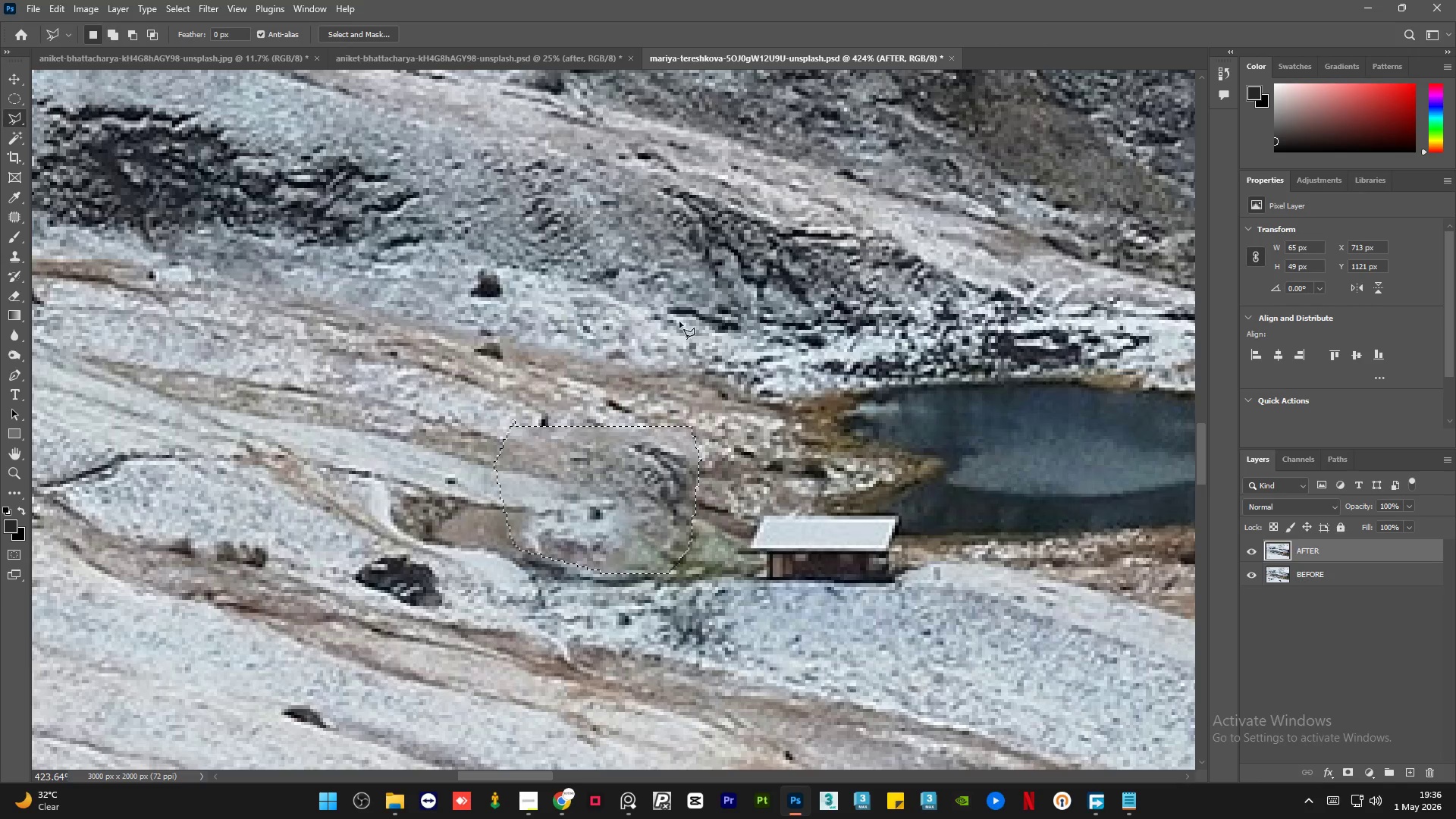 
key(Control+D)
 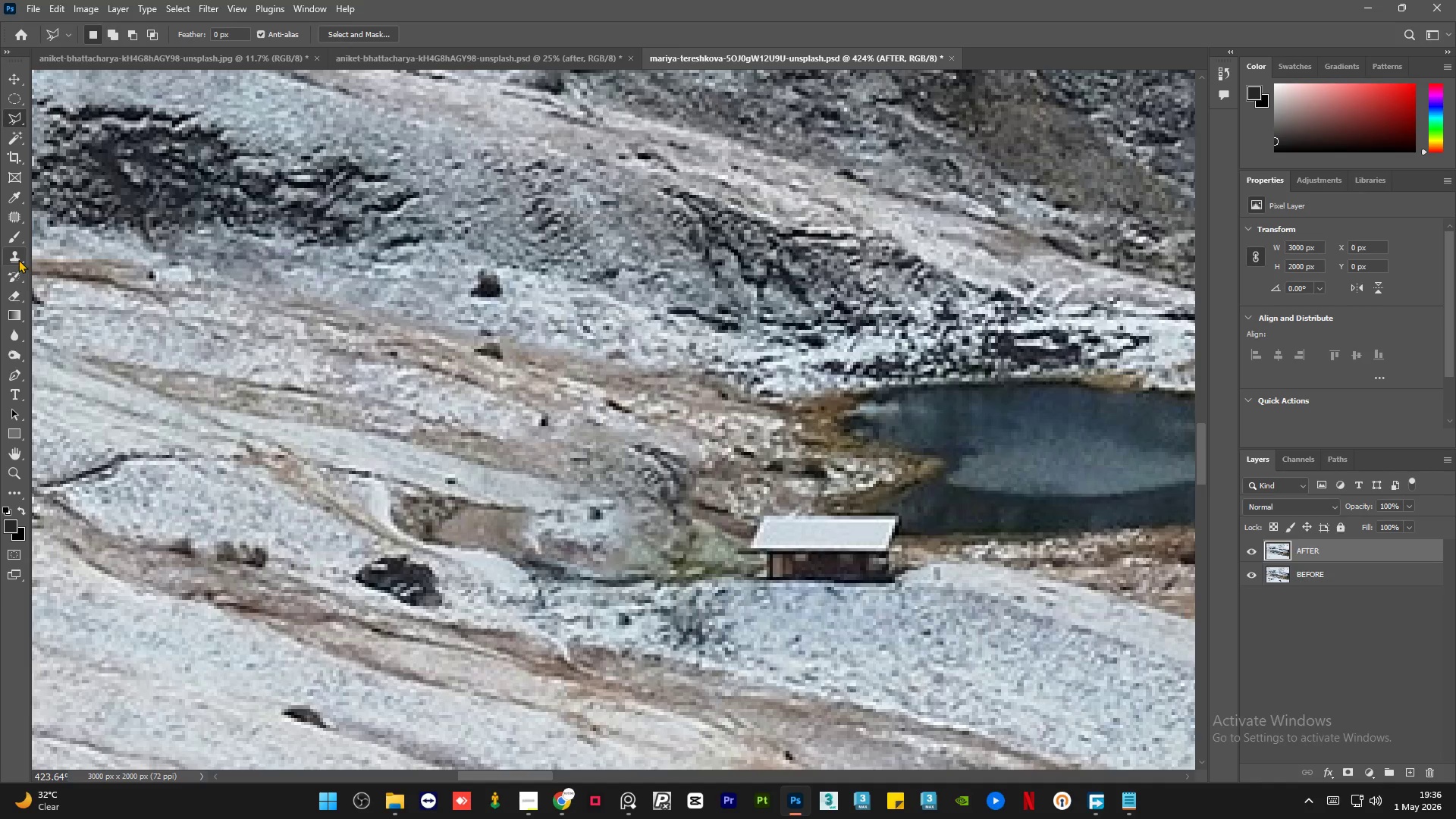 
hold_key(key=AltLeft, duration=0.77)
 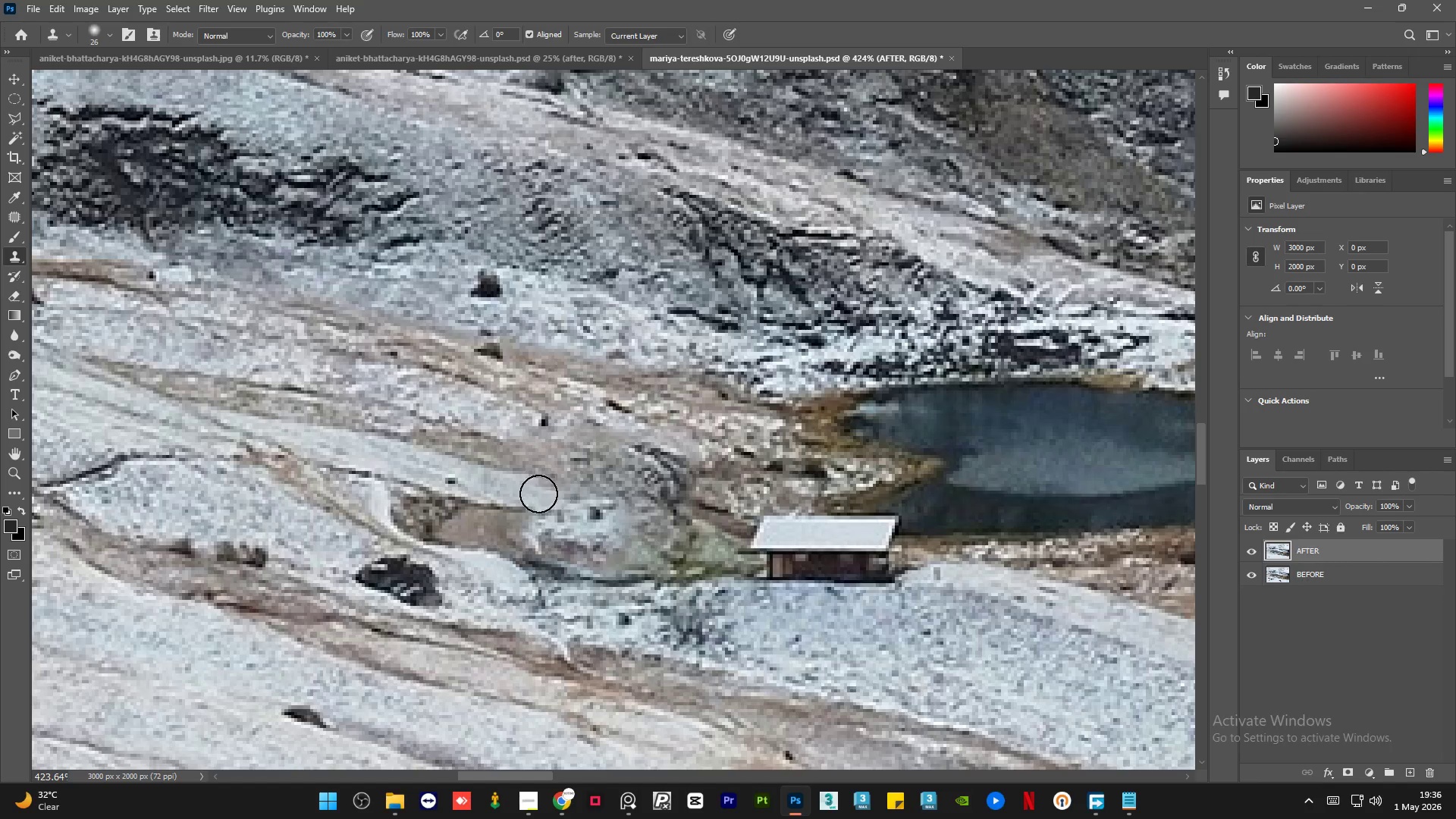 
hold_key(key=AltLeft, duration=0.39)
left_click([542, 494])
 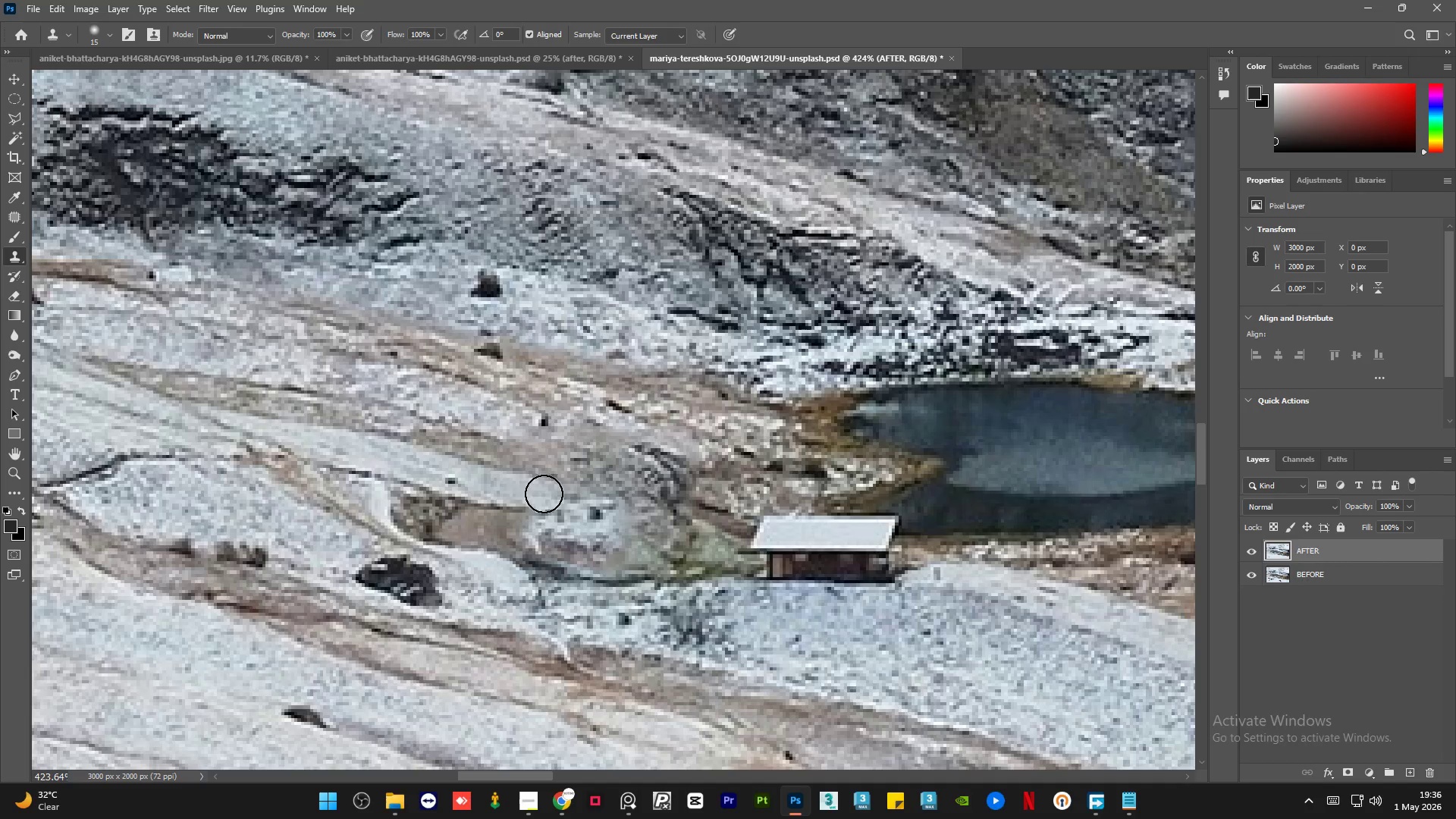 
left_click_drag(start_coordinate=[544, 494], to_coordinate=[651, 516])
 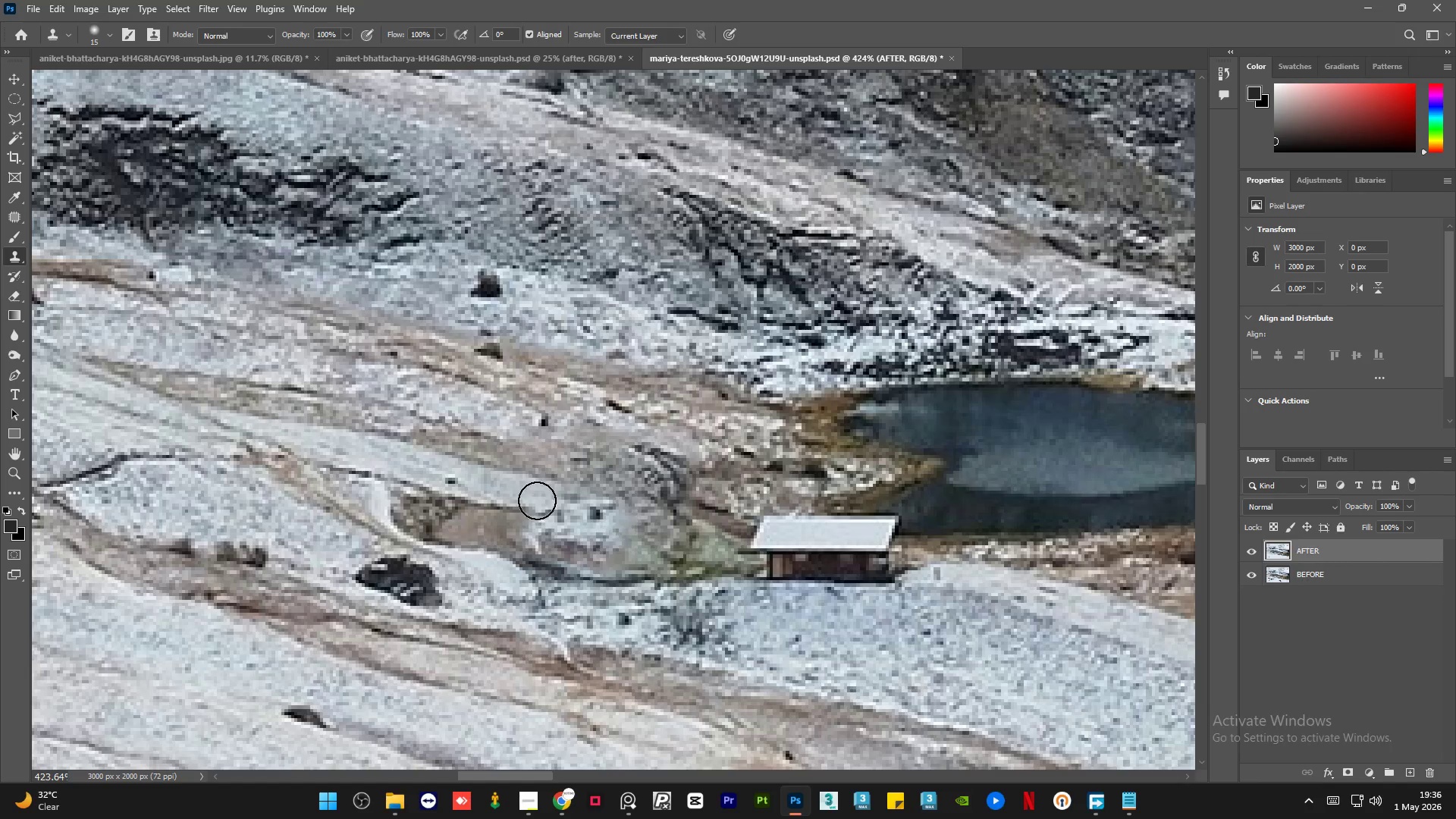 
hold_key(key=AltLeft, duration=0.69)
left_click([513, 491])
 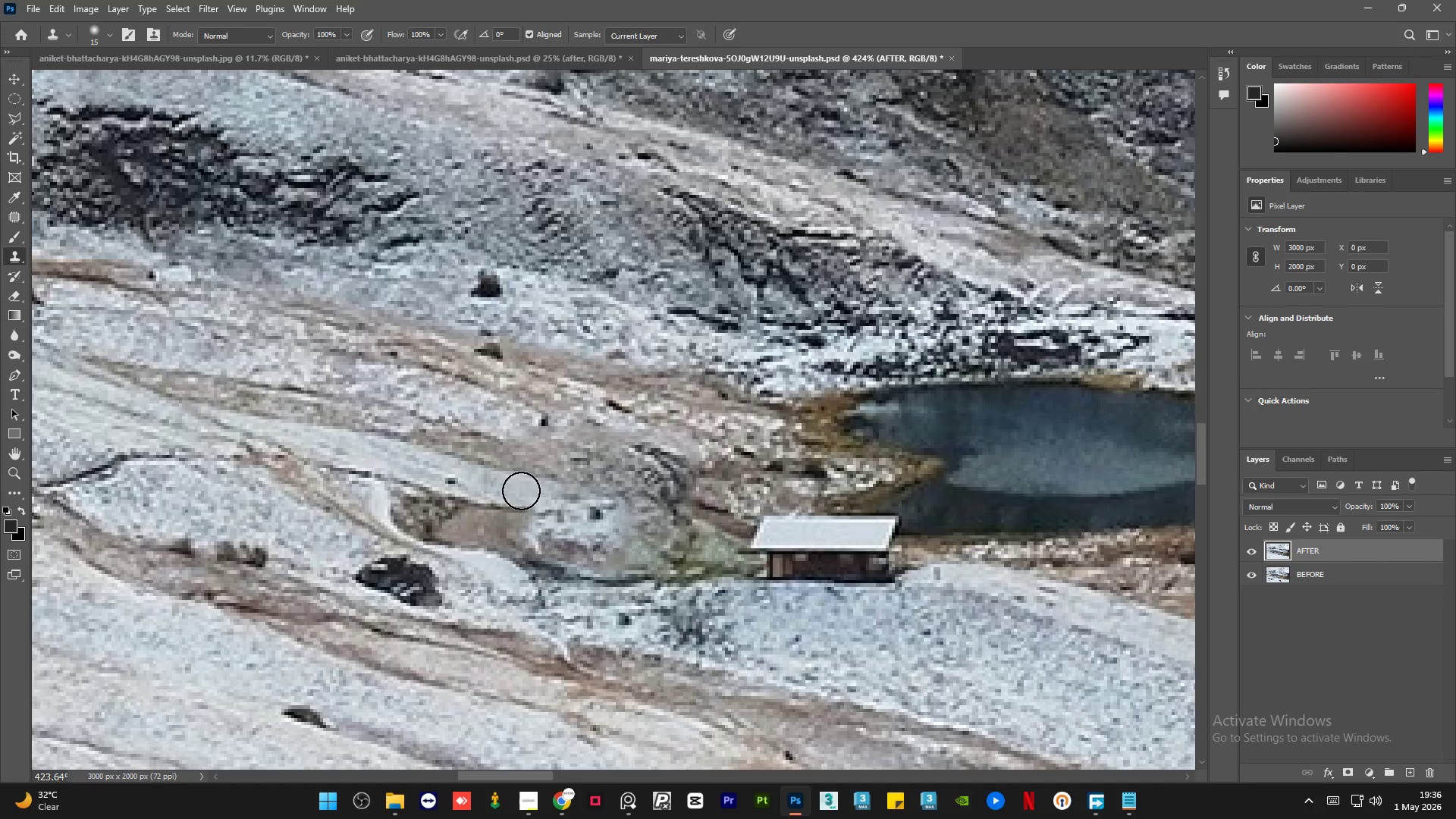 
left_click_drag(start_coordinate=[522, 491], to_coordinate=[607, 510])
 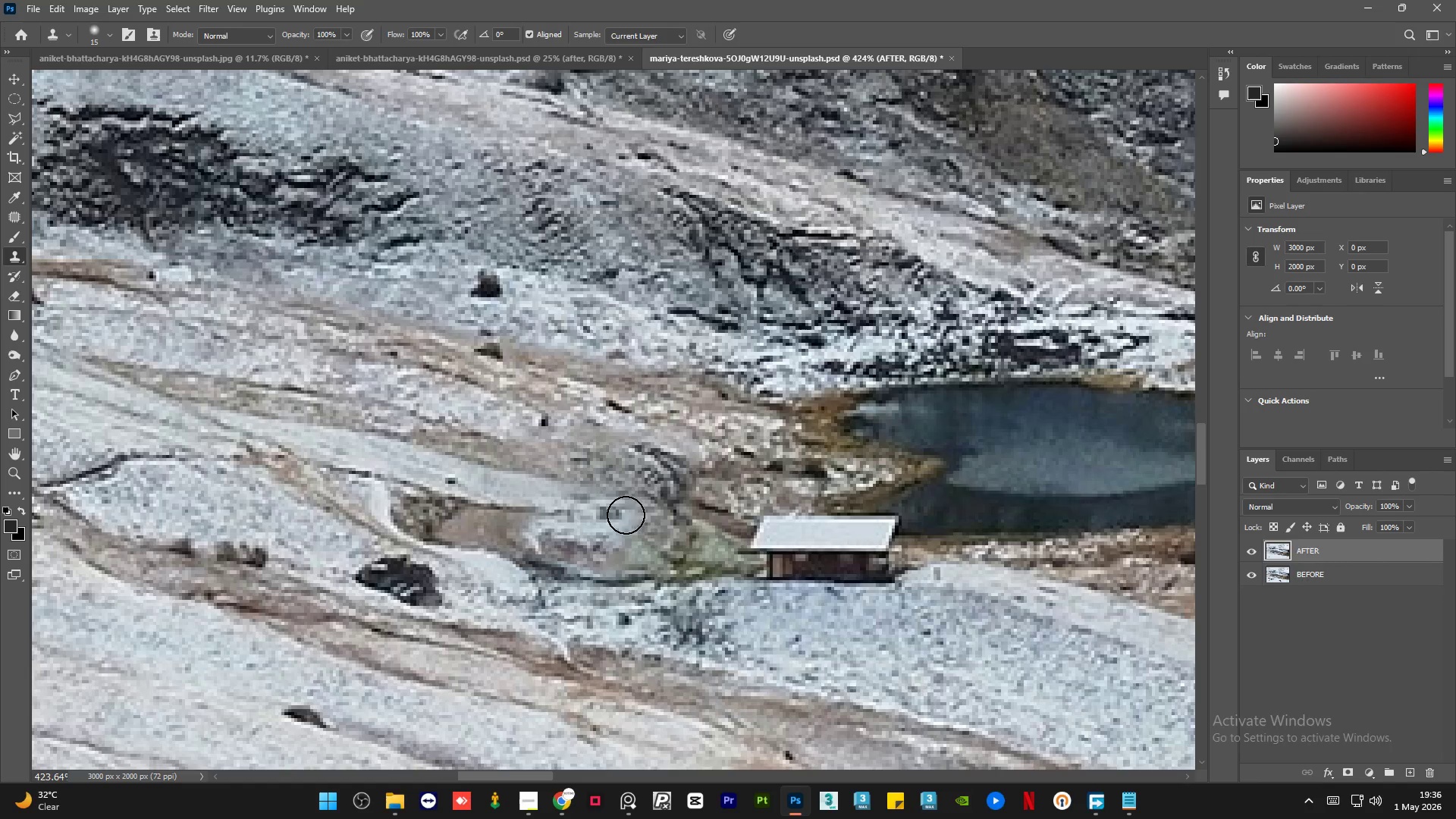 
hold_key(key=AltLeft, duration=0.61)
left_click([520, 532])
 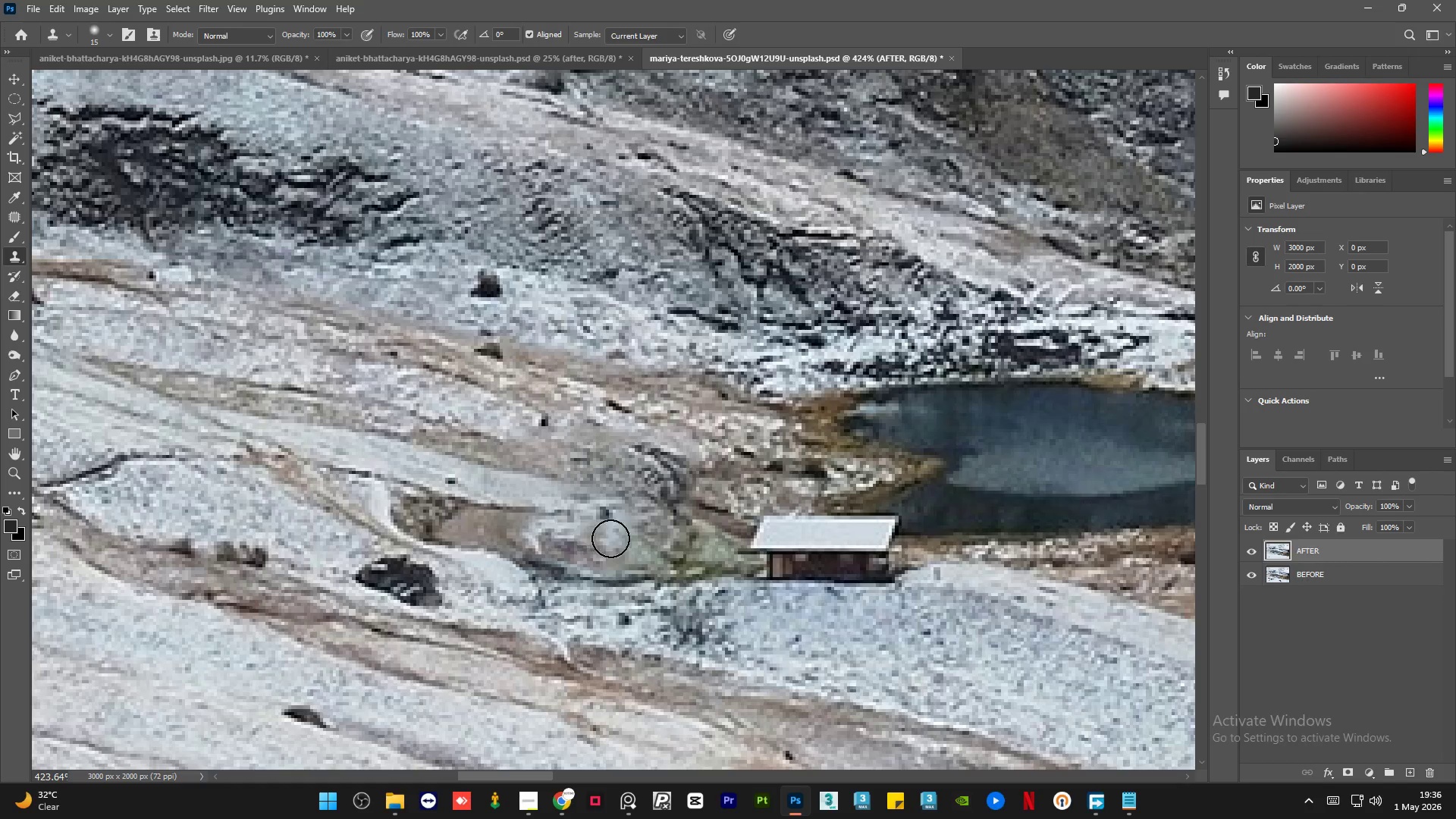 
hold_key(key=AltLeft, duration=1.16)
left_click([714, 494])
 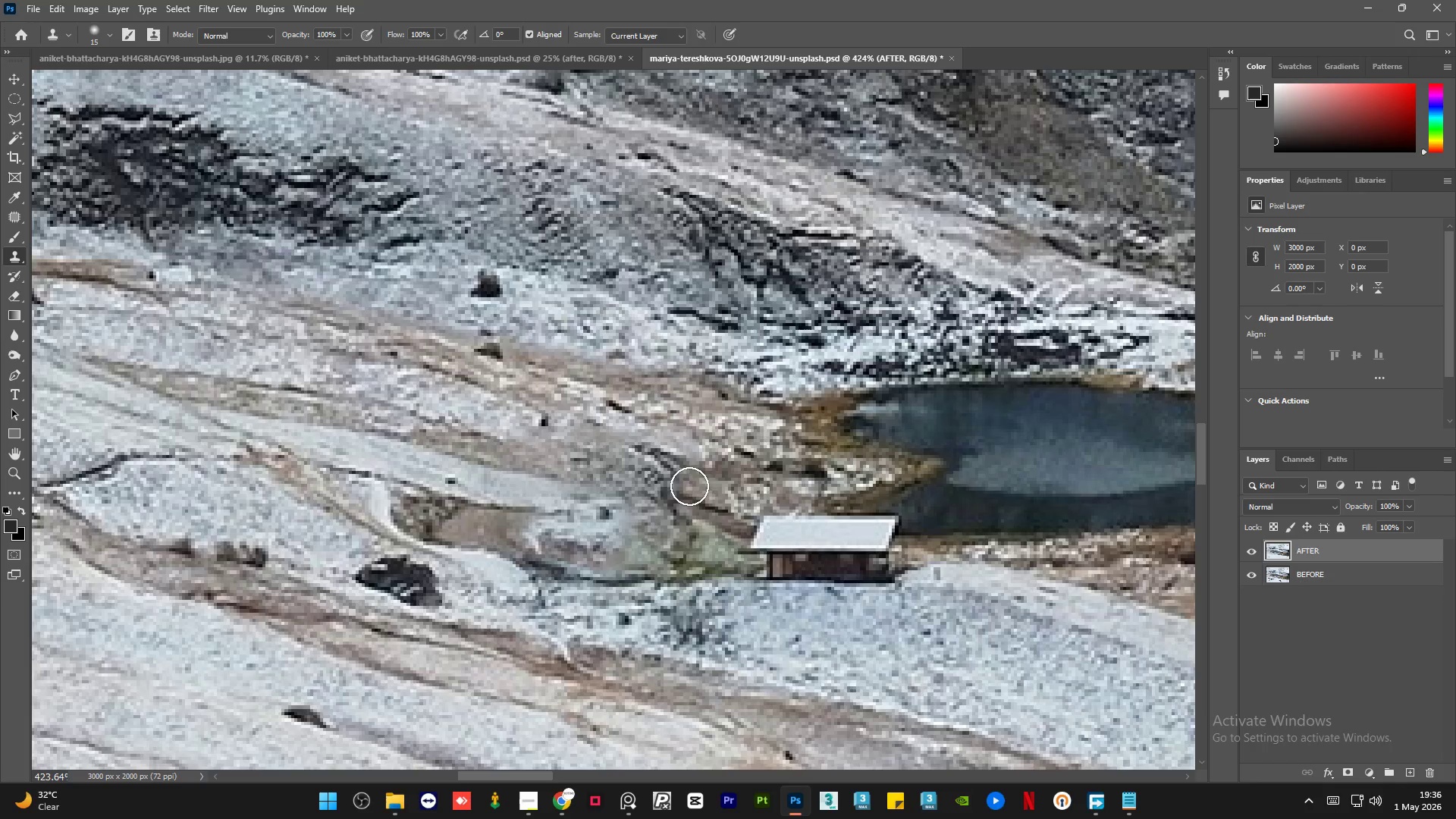 
left_click_drag(start_coordinate=[686, 485], to_coordinate=[582, 460])
 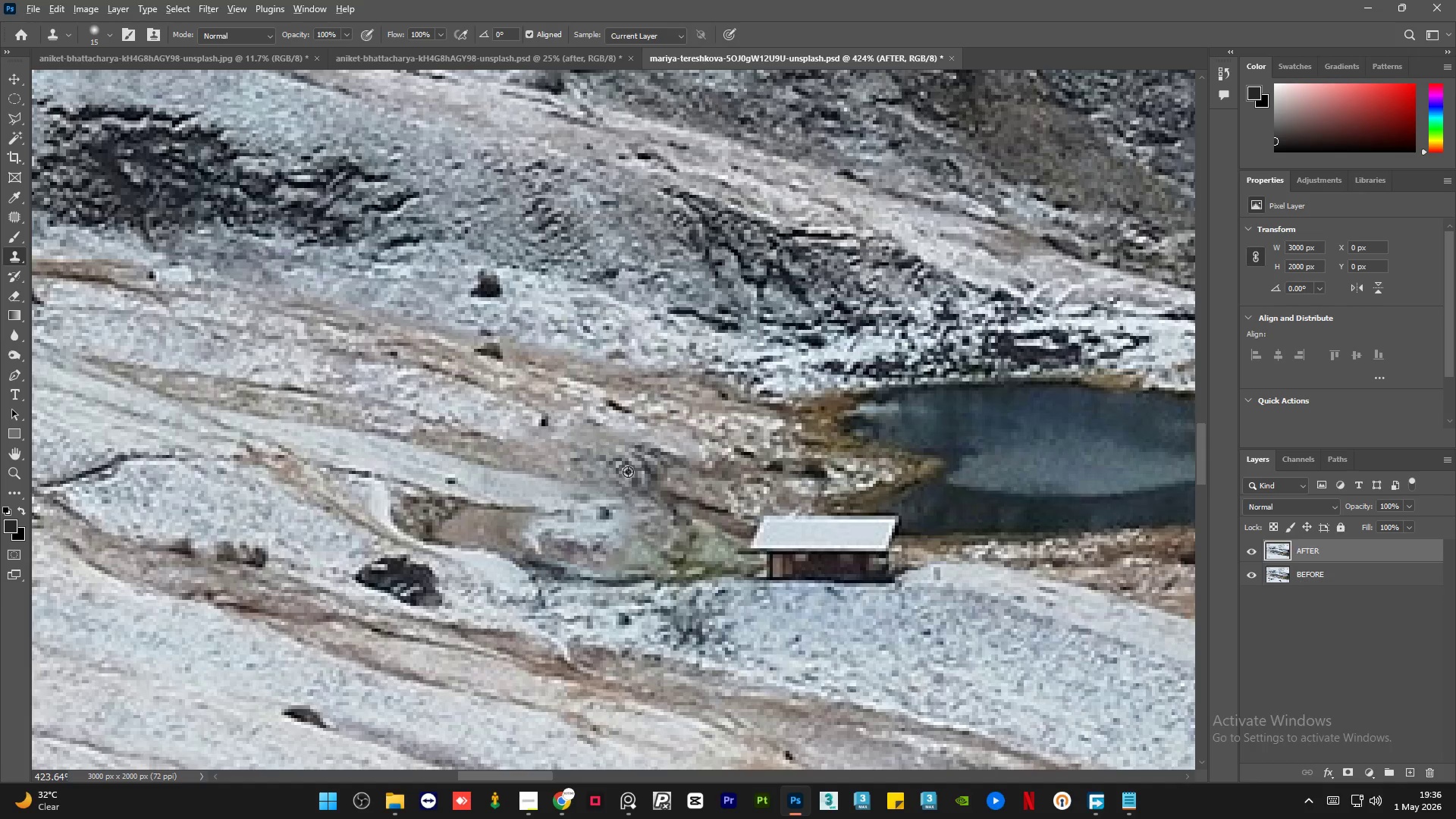 
hold_key(key=AltLeft, duration=0.38)
triple_click([686, 472])
 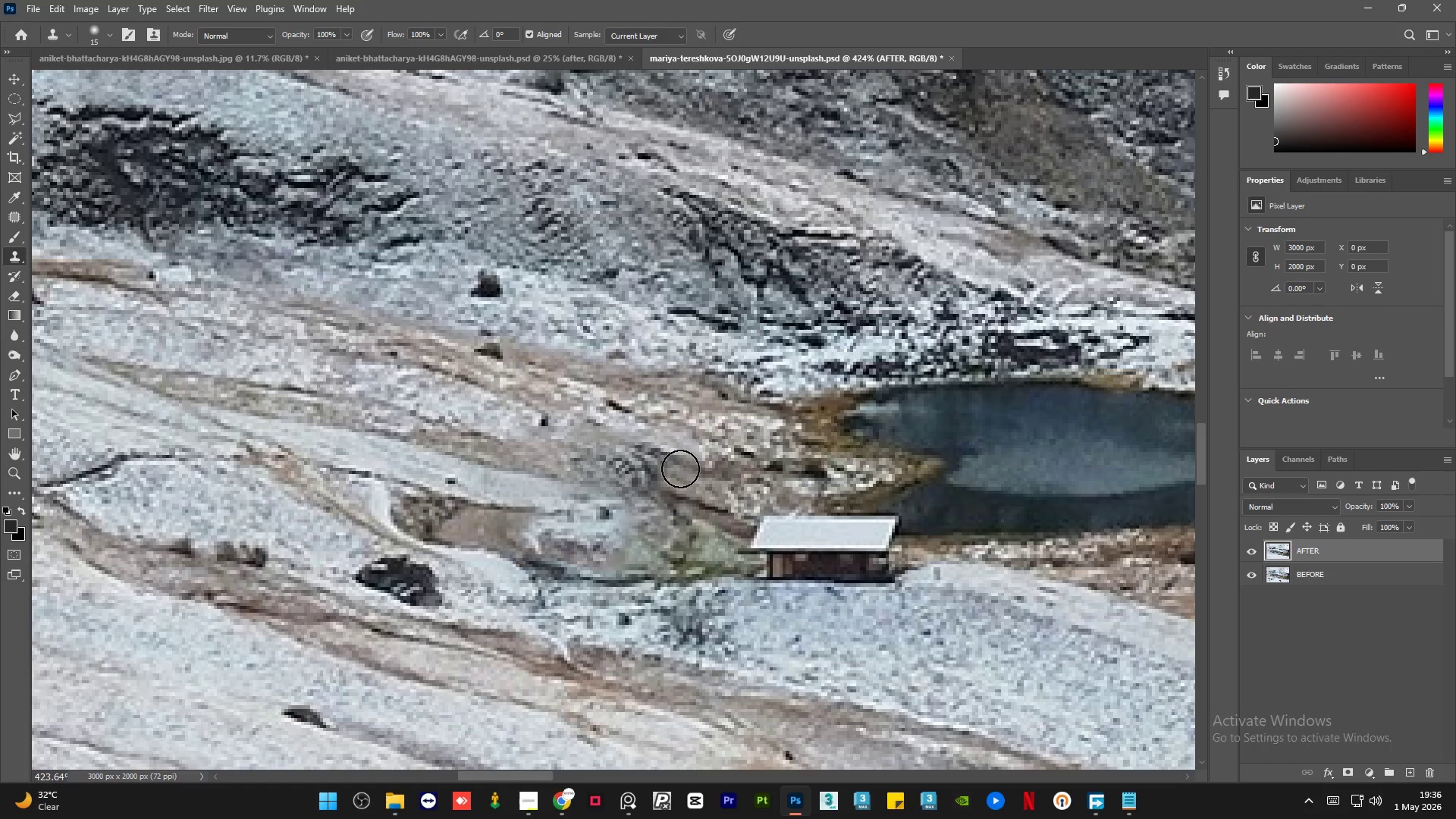 
left_click_drag(start_coordinate=[680, 469], to_coordinate=[586, 452])
 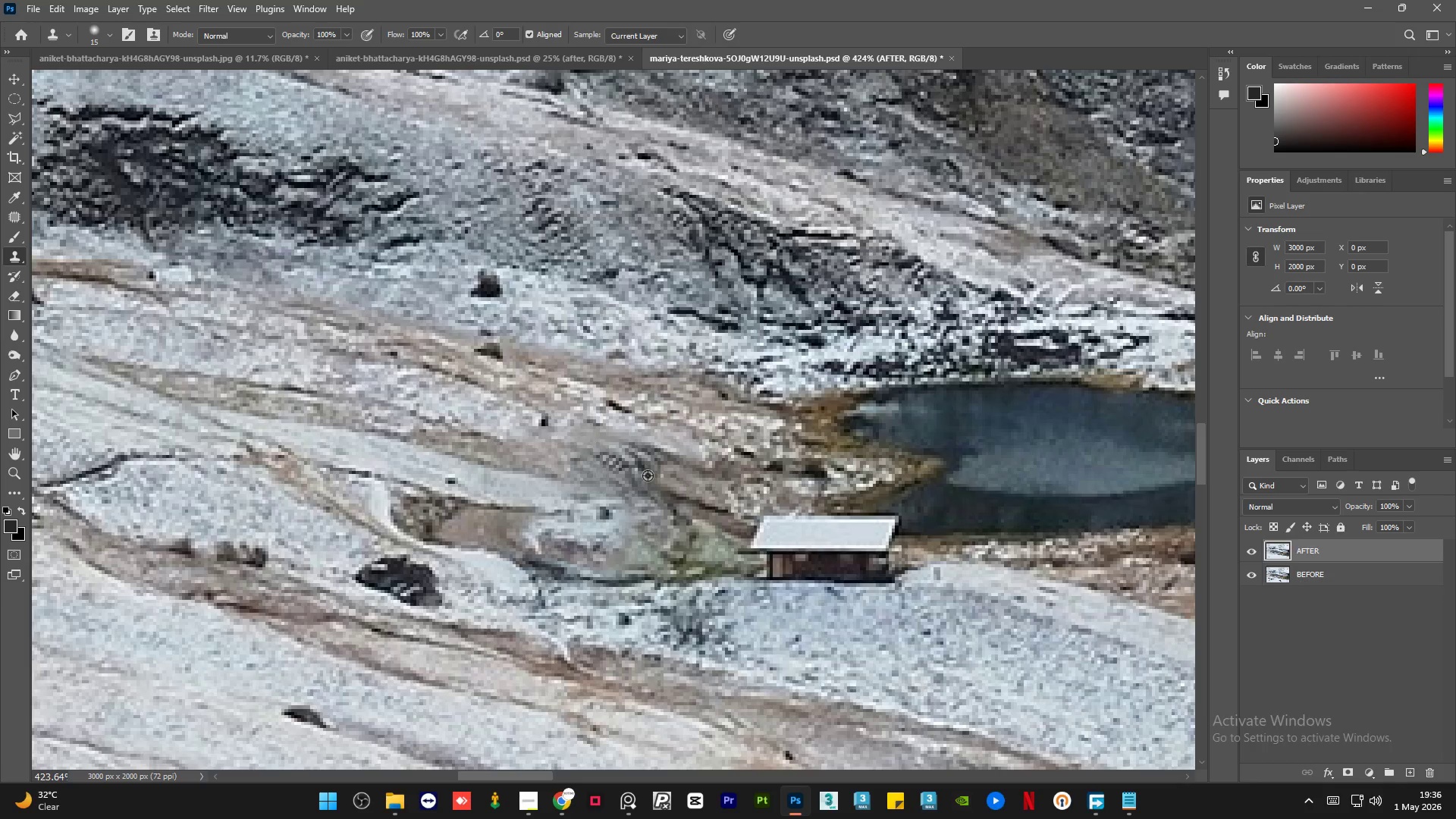 
hold_key(key=AltLeft, duration=0.34)
left_click([668, 478])
 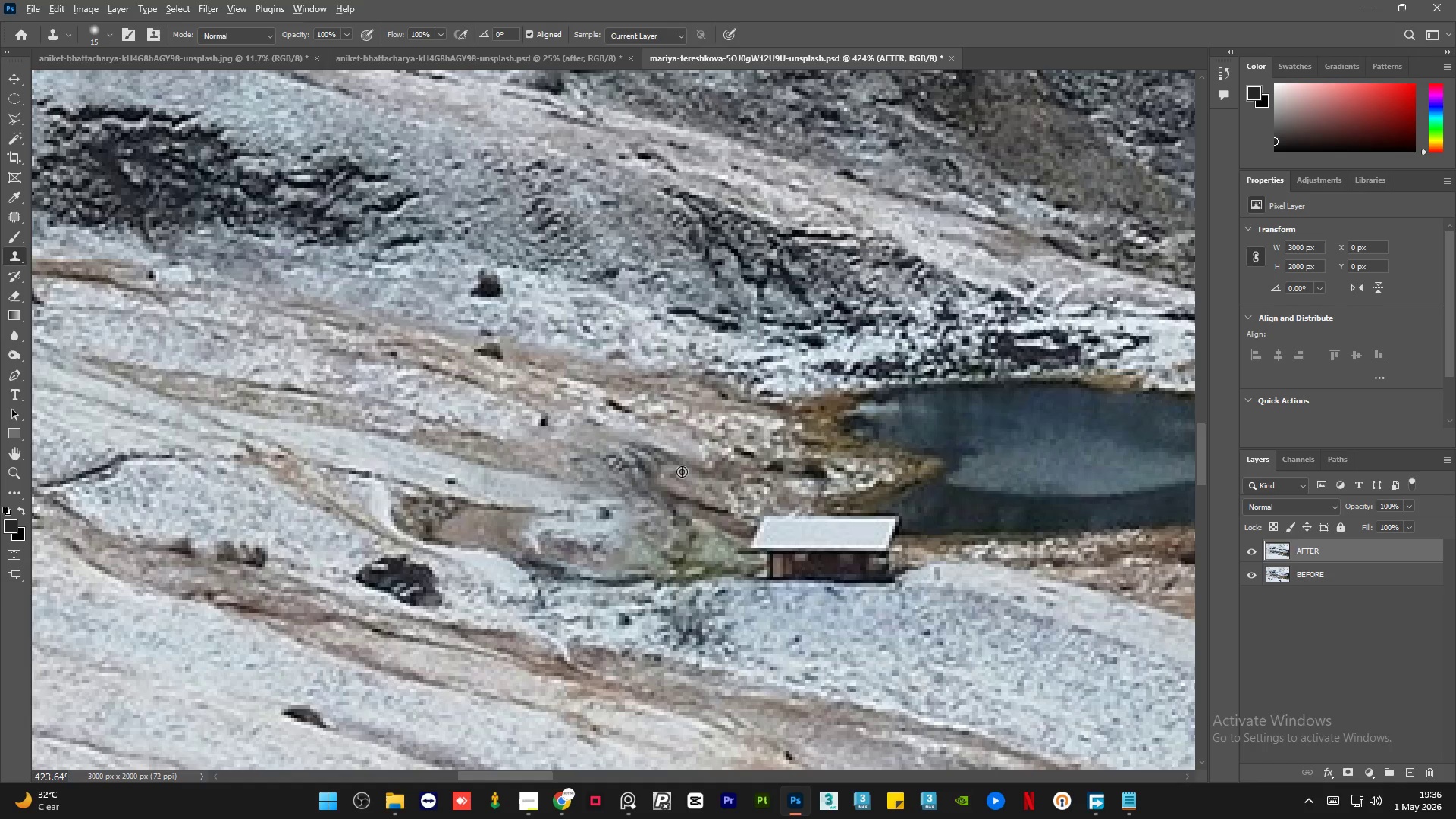 
hold_key(key=AltLeft, duration=0.5)
 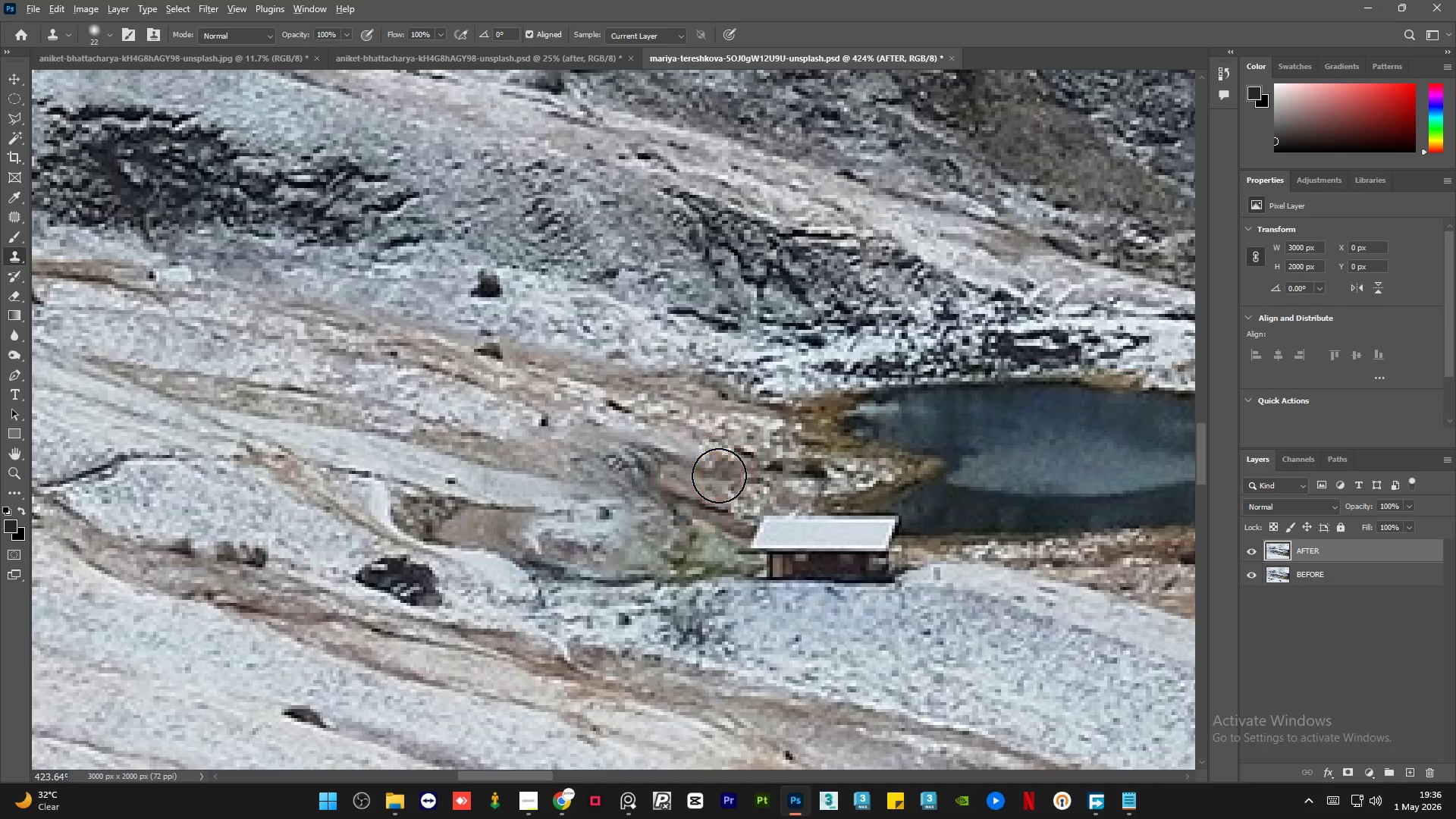 
key(Alt+AltLeft)
 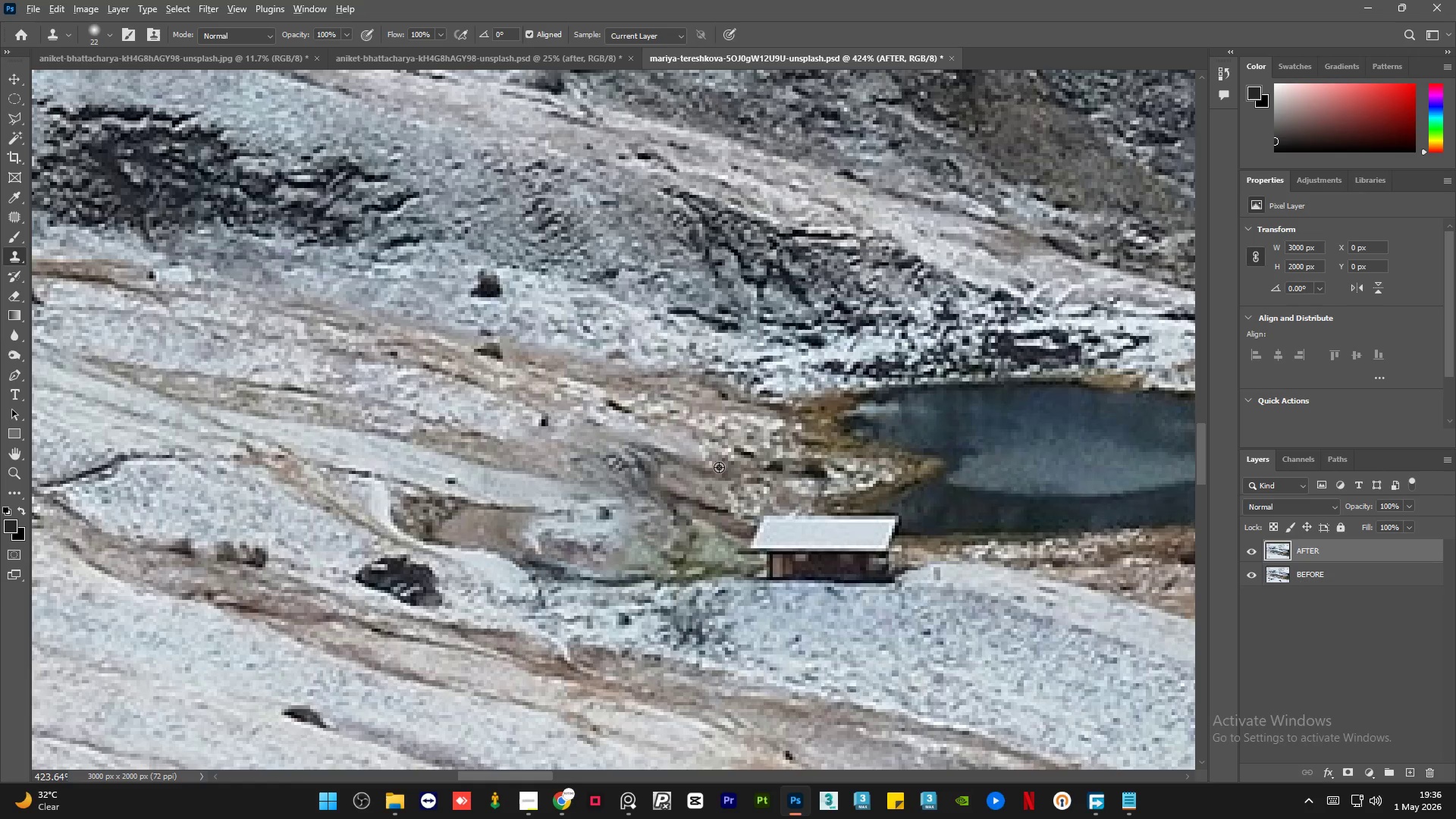 
left_click([719, 467])
 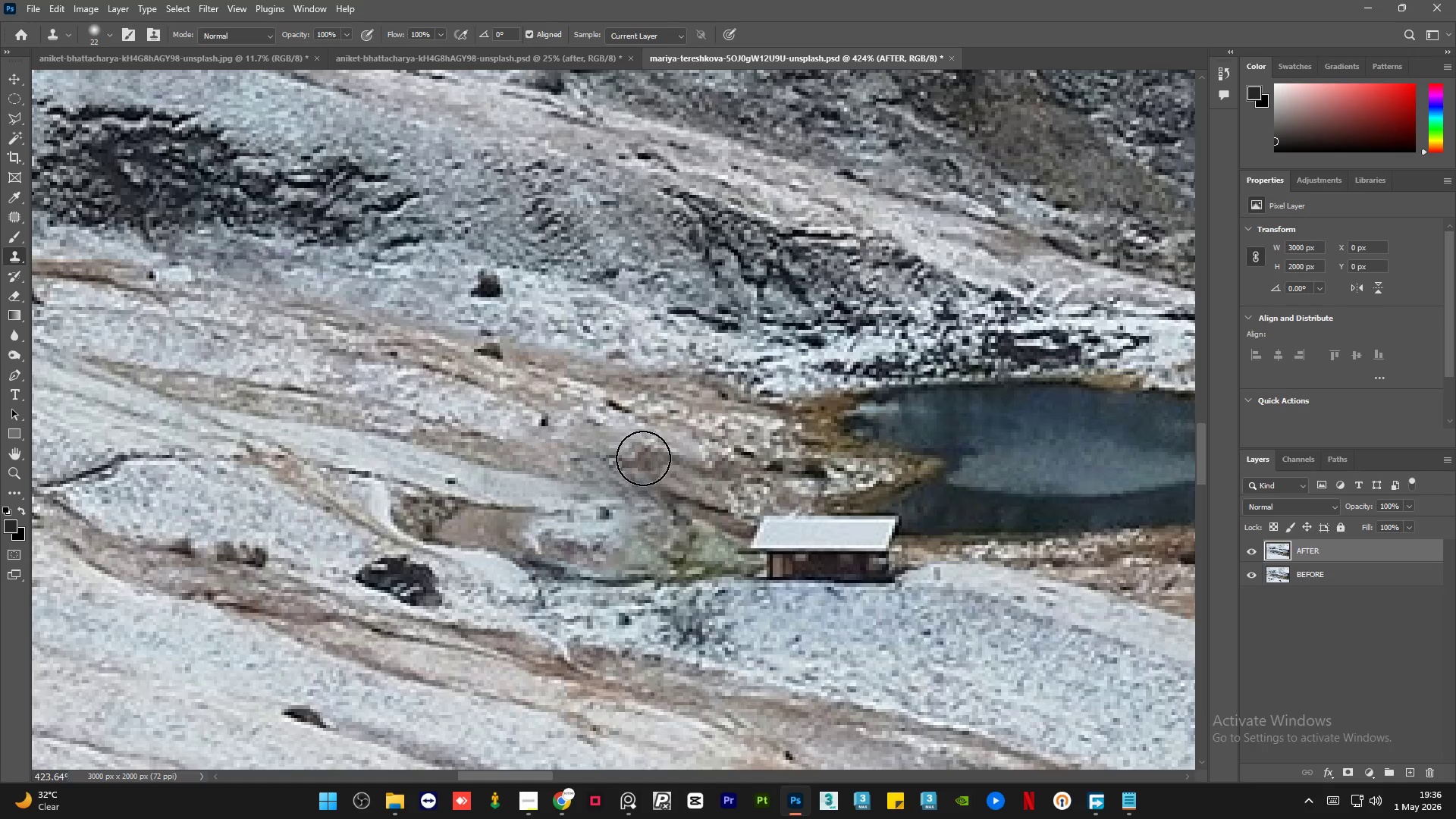 
left_click_drag(start_coordinate=[655, 459], to_coordinate=[590, 459])
 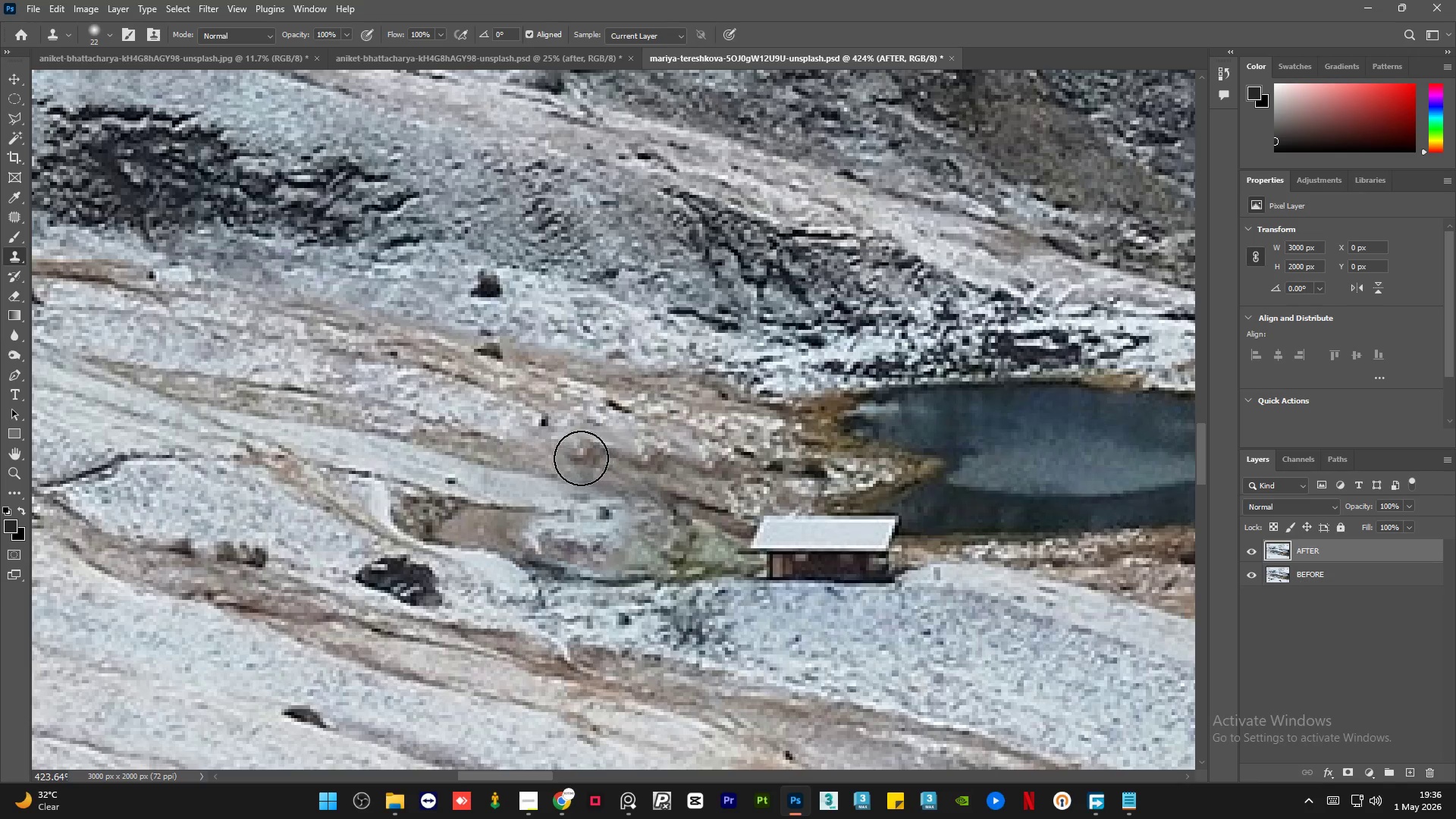 
hold_key(key=AltLeft, duration=0.33)
left_click([738, 483])
 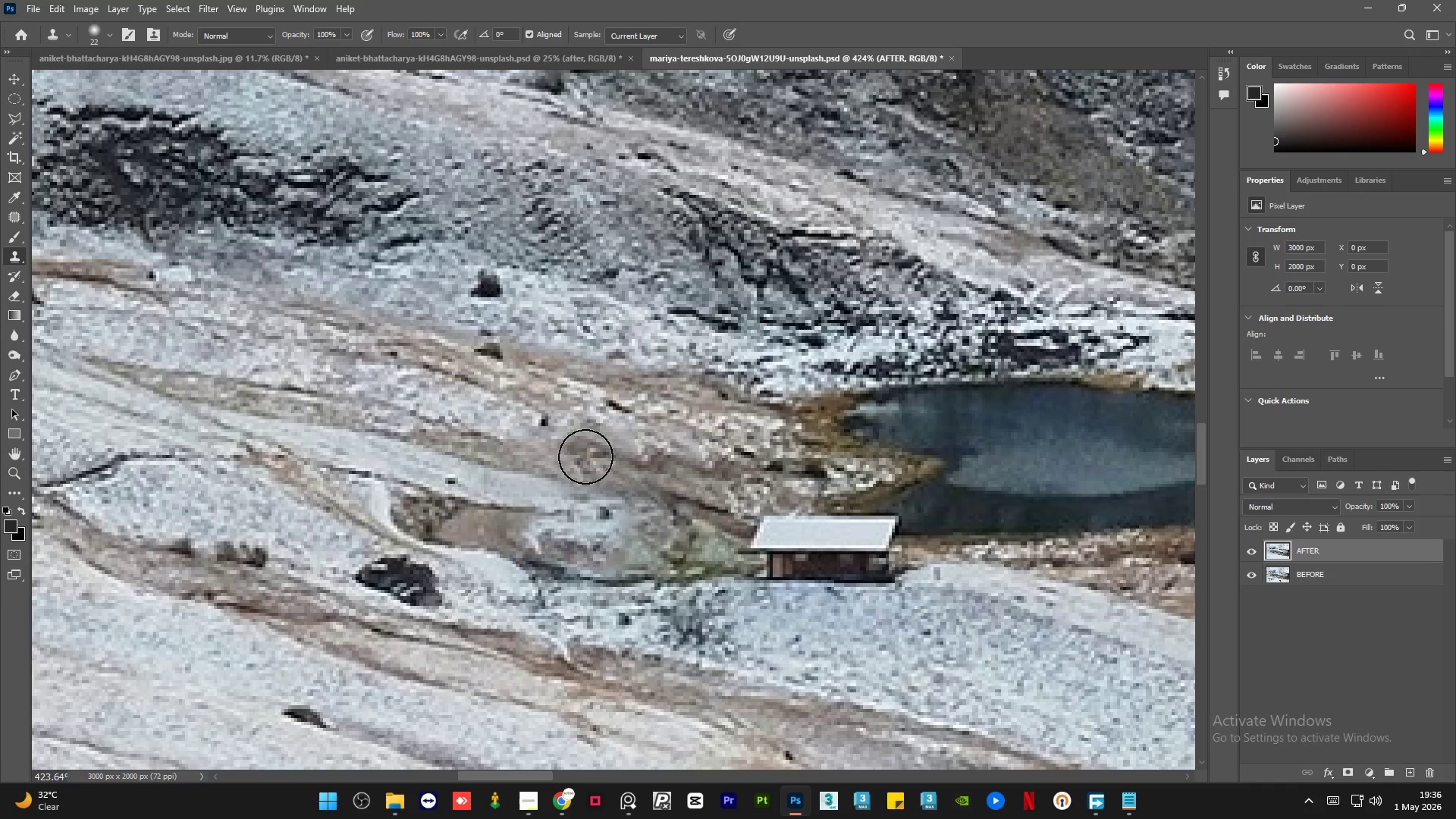 
left_click_drag(start_coordinate=[585, 457], to_coordinate=[557, 461])
 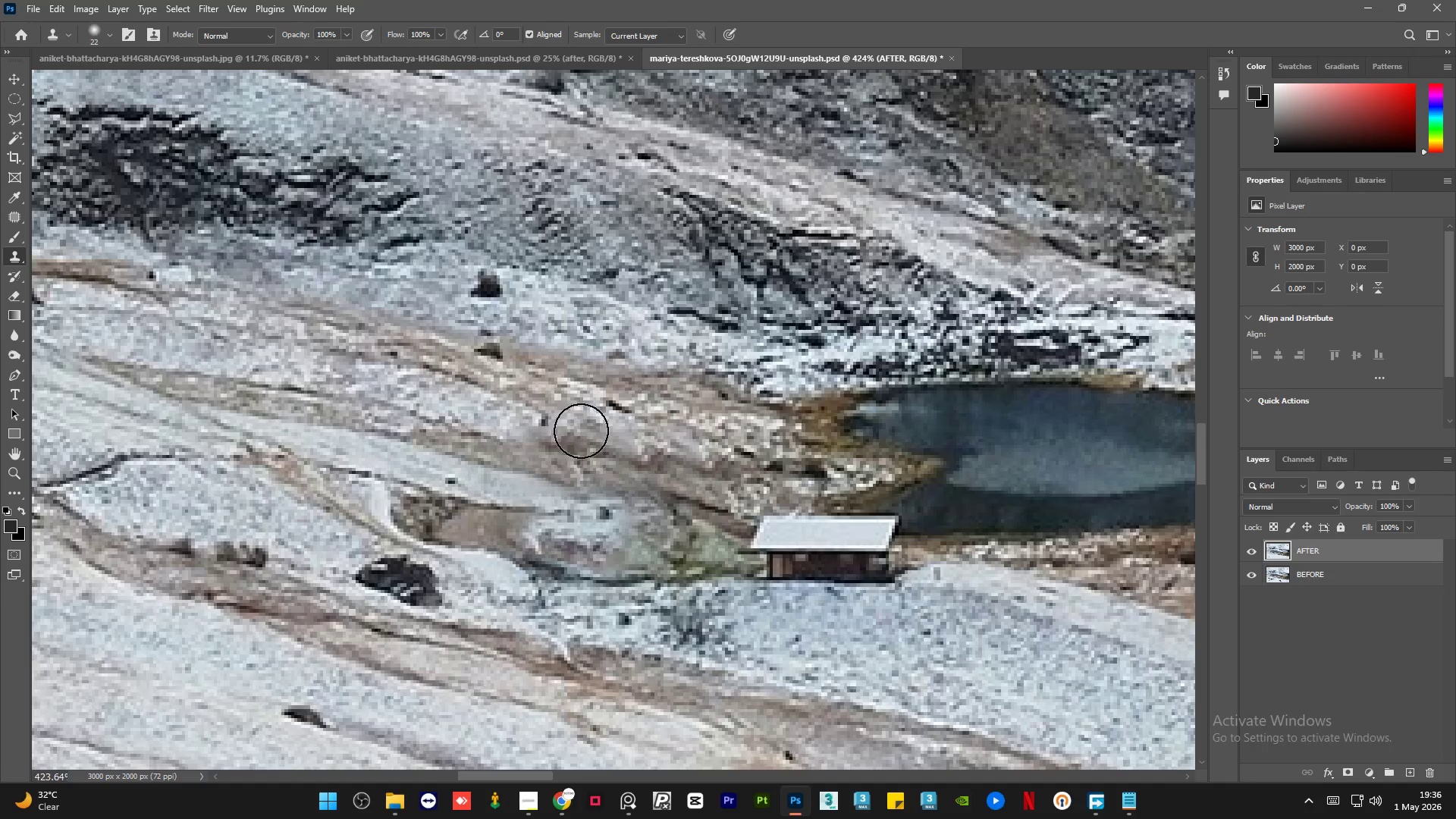 
hold_key(key=AltLeft, duration=1.61)
scroll: coordinate [685, 439], scroll_direction: up, amount: 1.0
 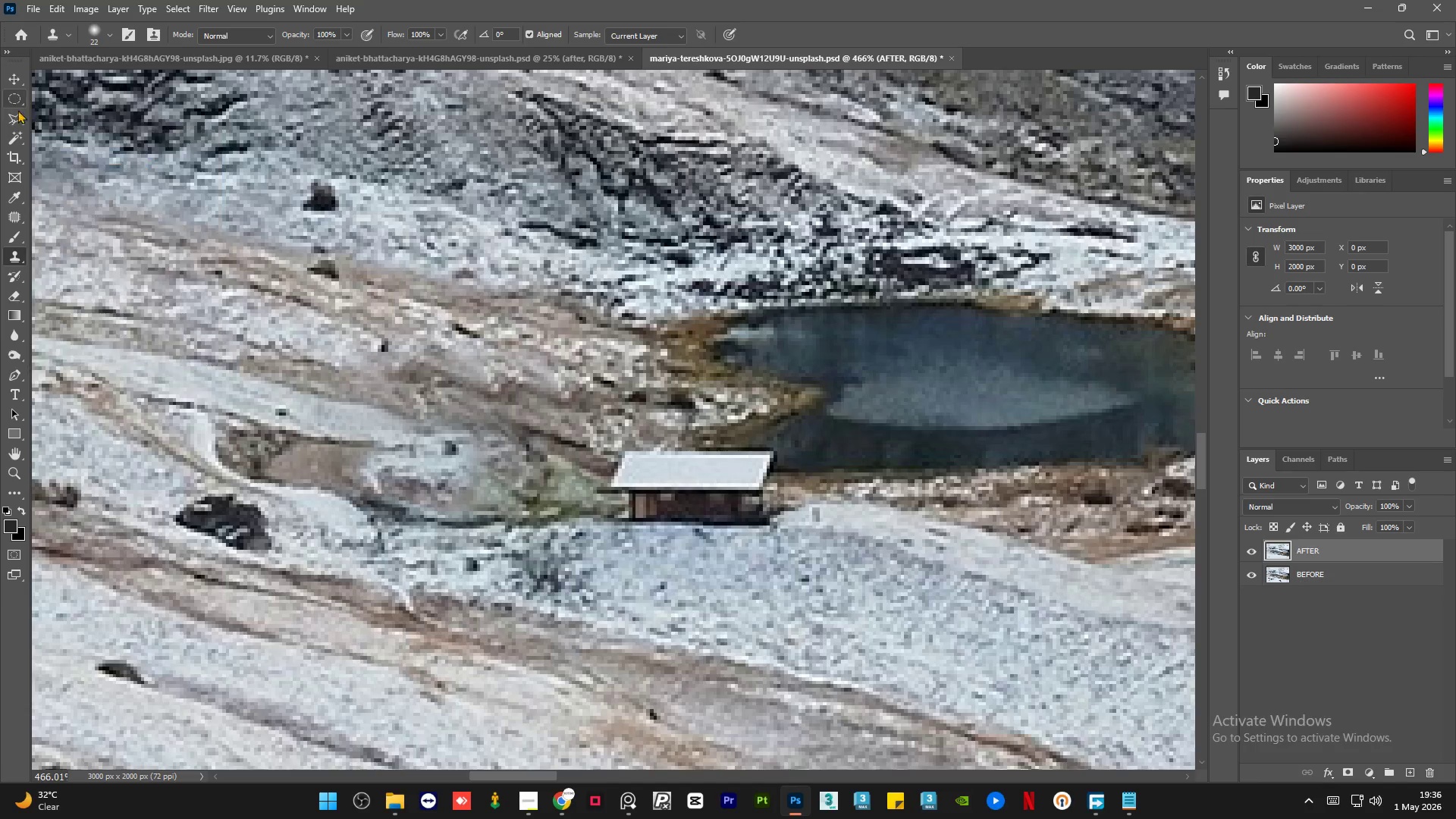 
right_click([19, 121])
 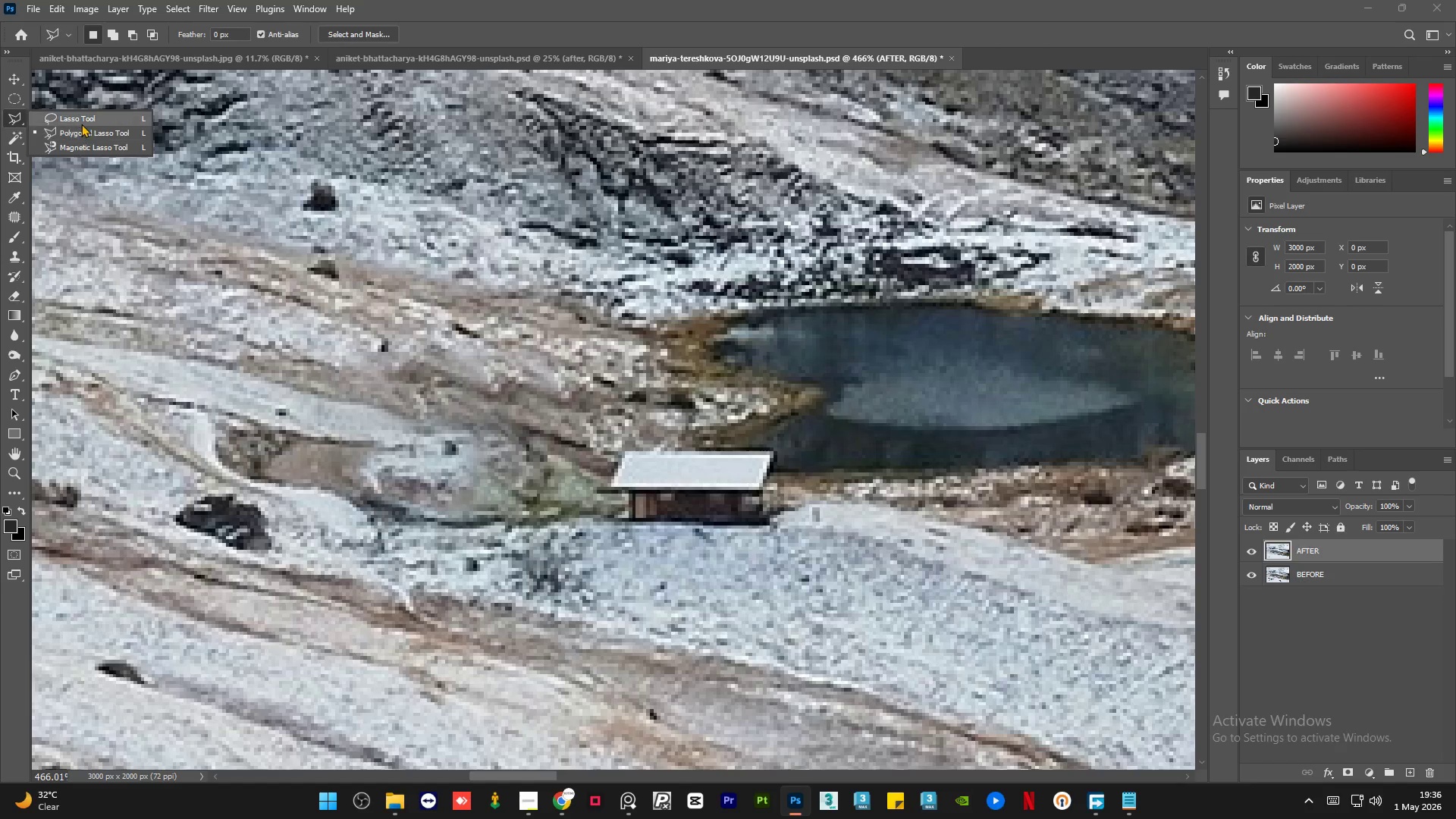 
left_click([83, 120])
 